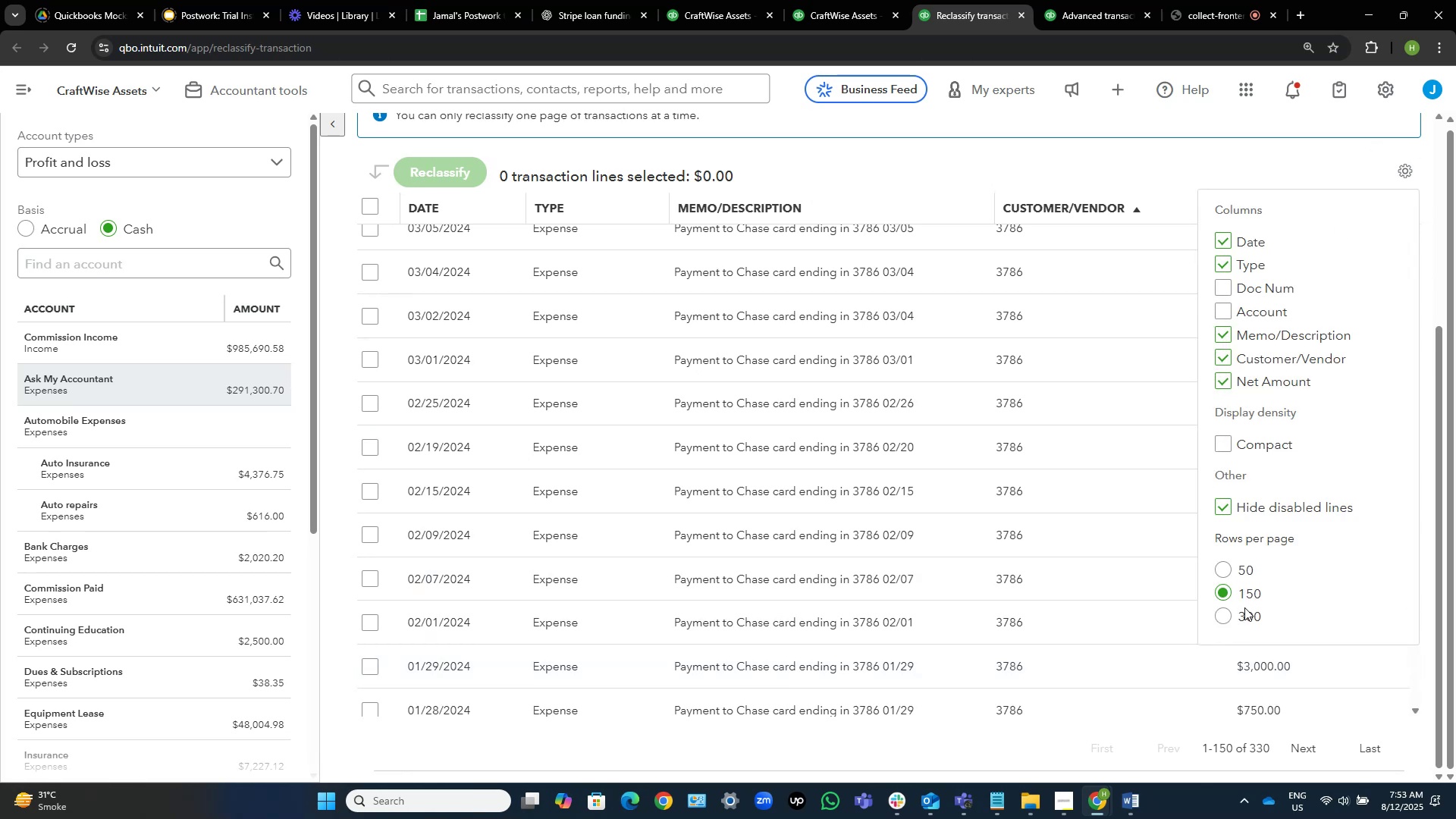 
left_click([1244, 610])
 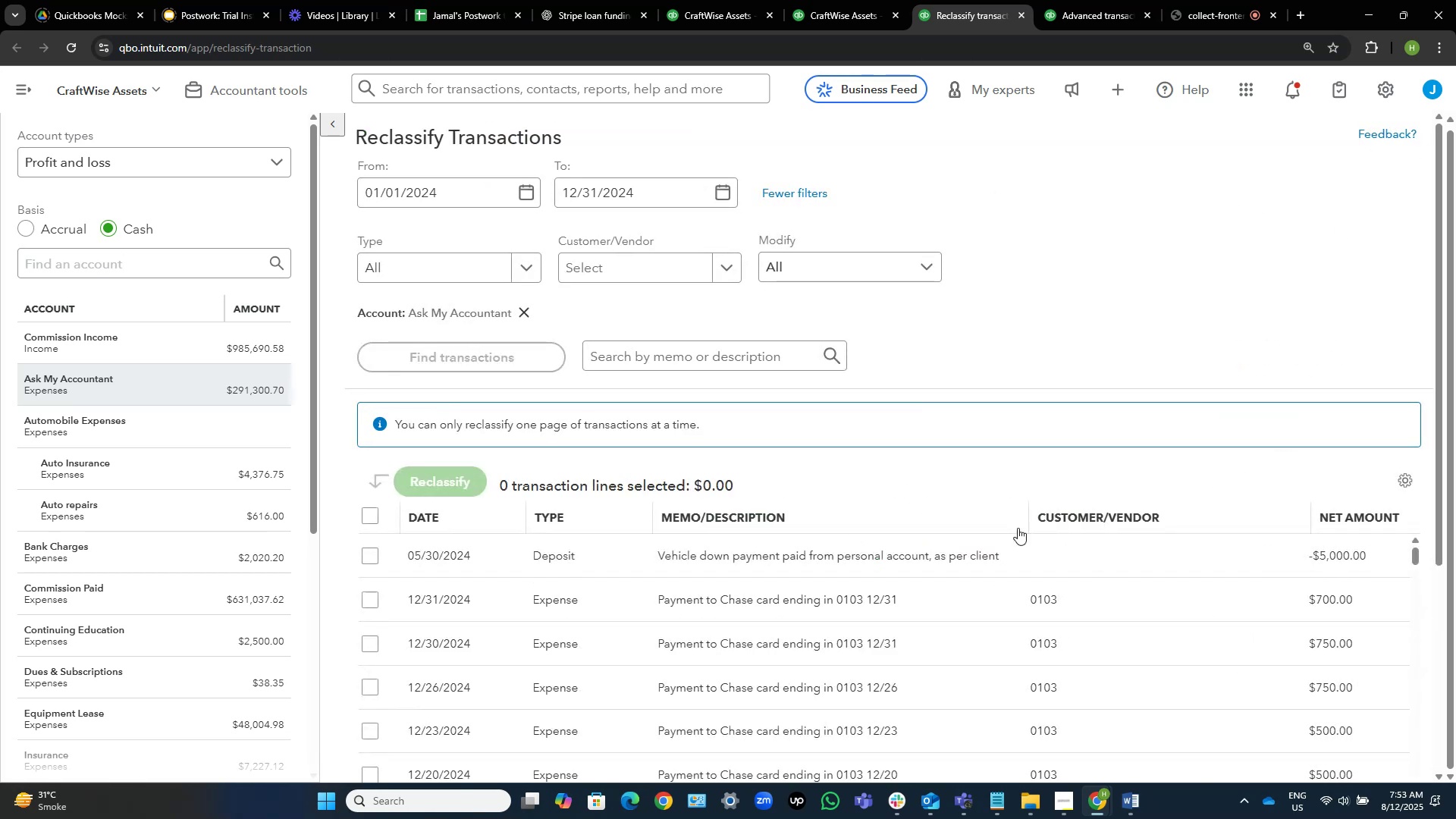 
left_click([1124, 516])
 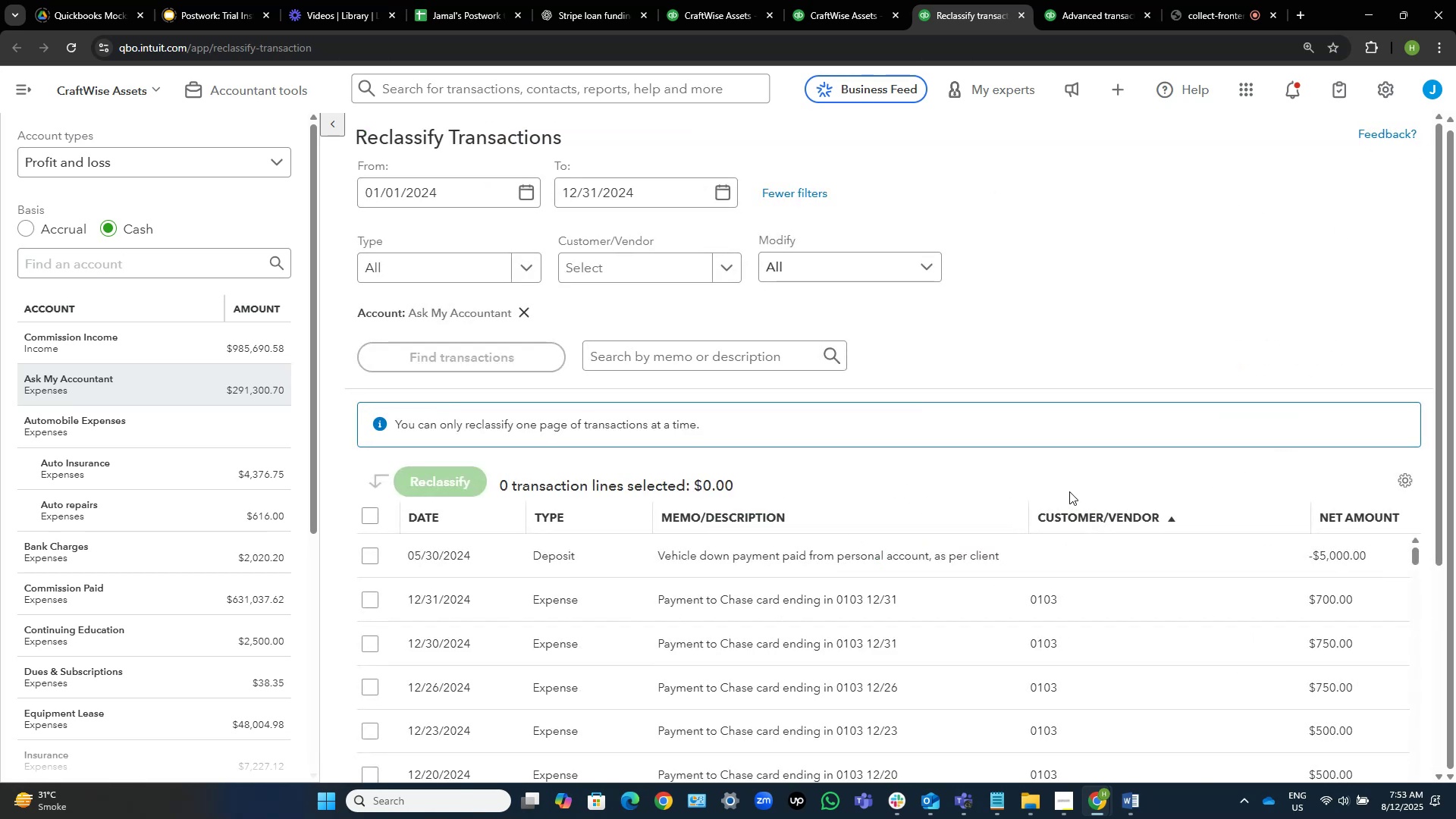 
left_click([1113, 513])
 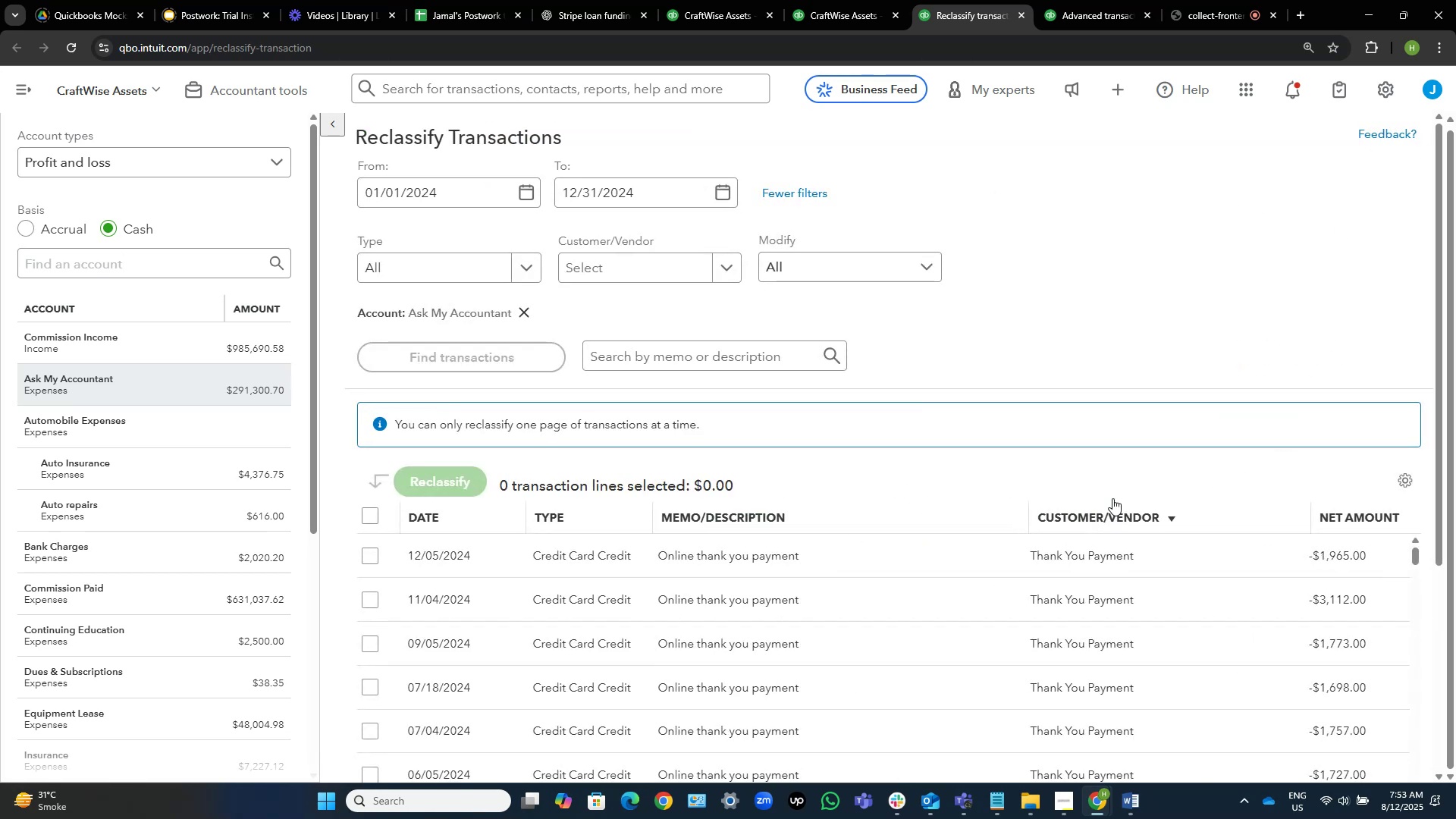 
scroll: coordinate [863, 475], scroll_direction: down, amount: 8.0
 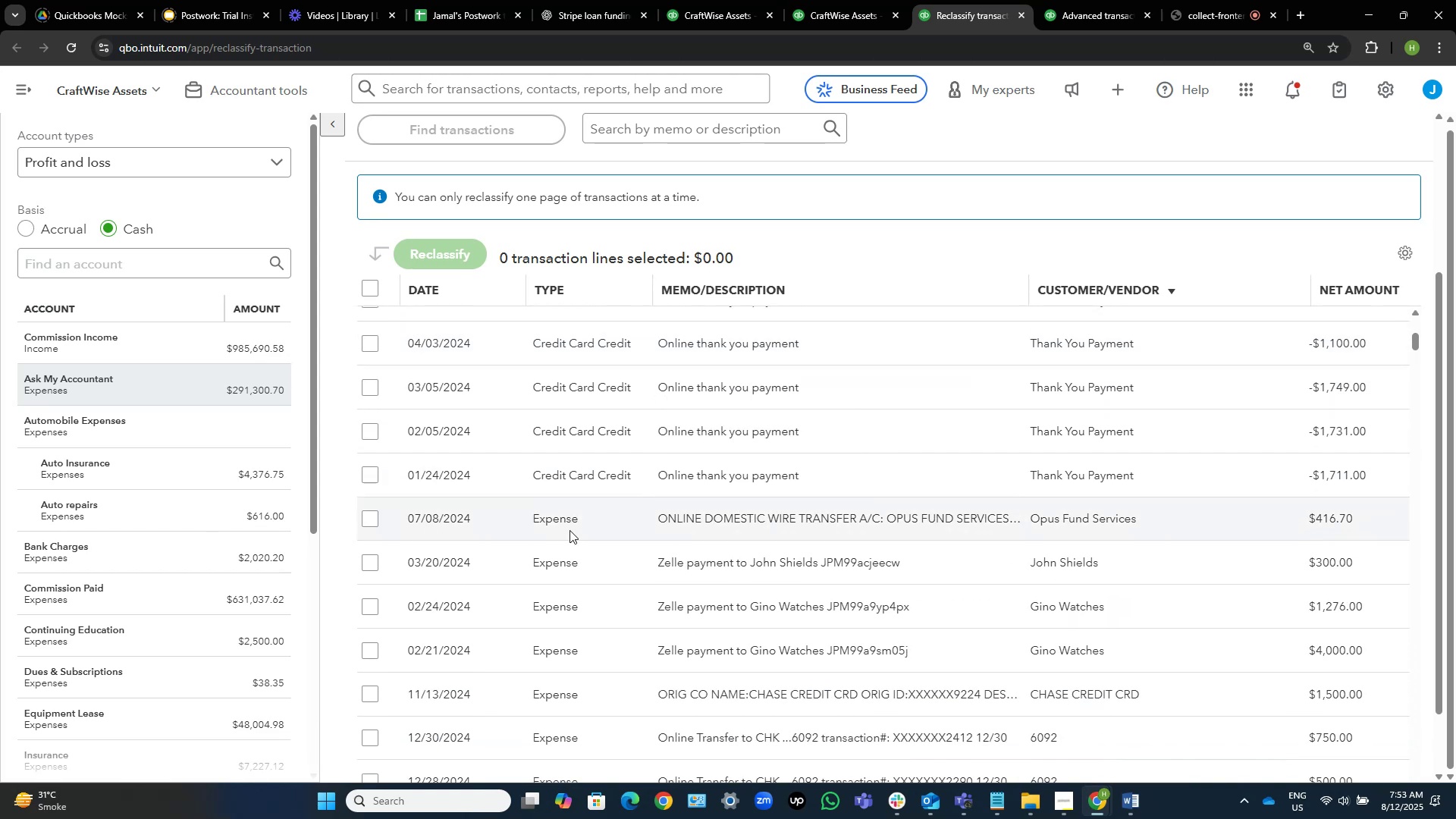 
wait(9.14)
 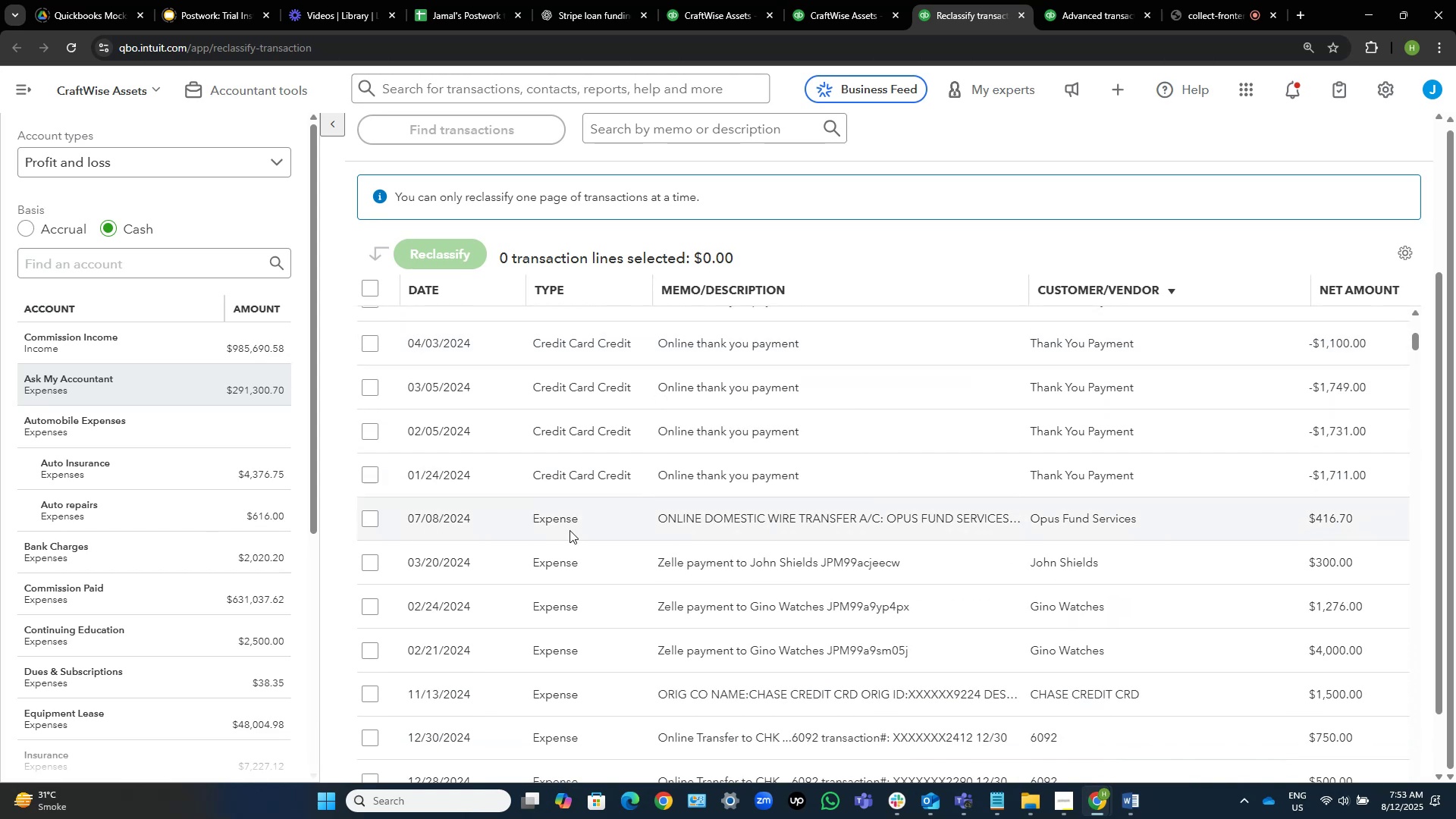 
mouse_move([747, 559])
 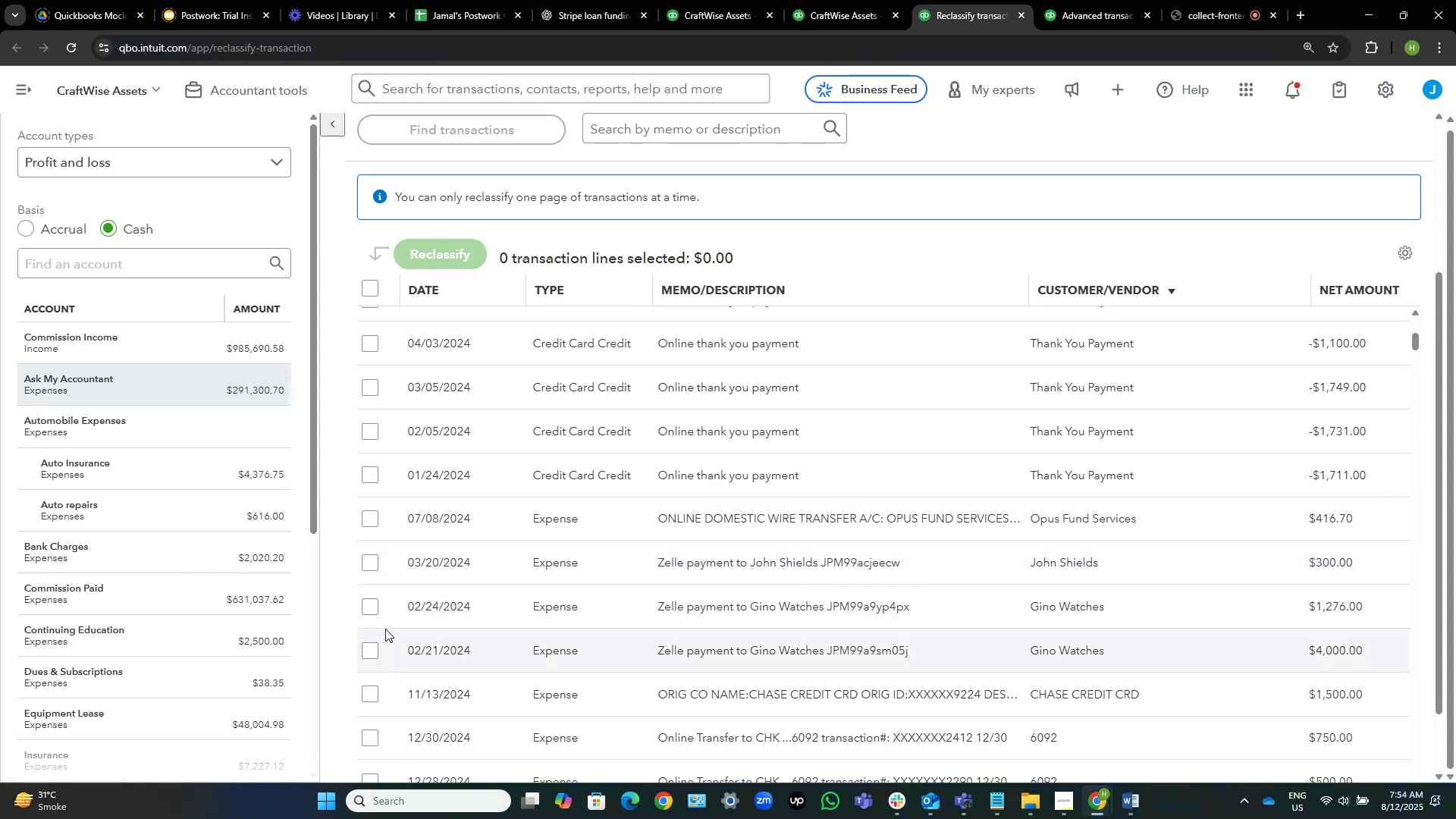 
left_click([371, 654])
 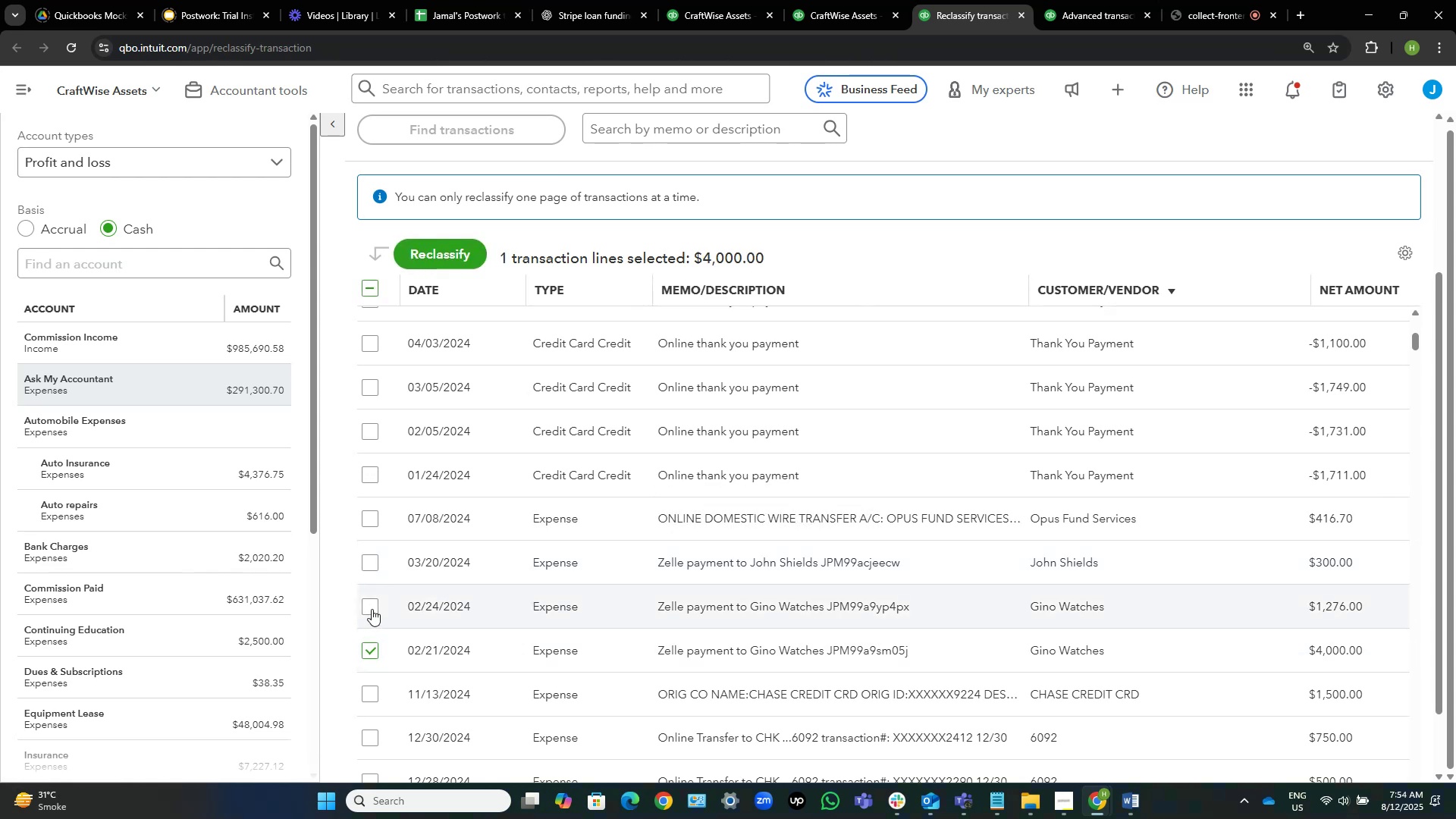 
left_click([373, 606])
 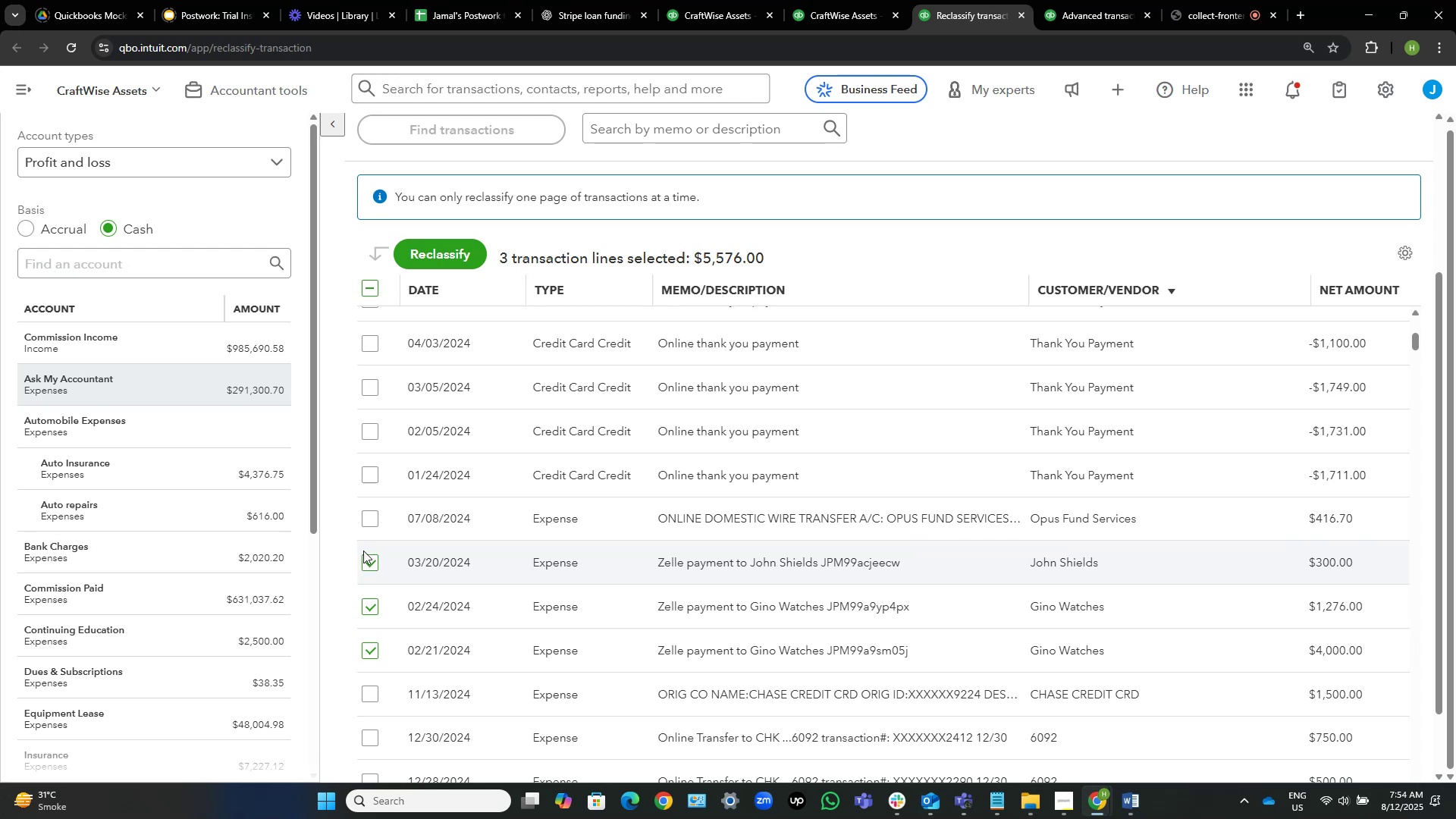 
wait(8.24)
 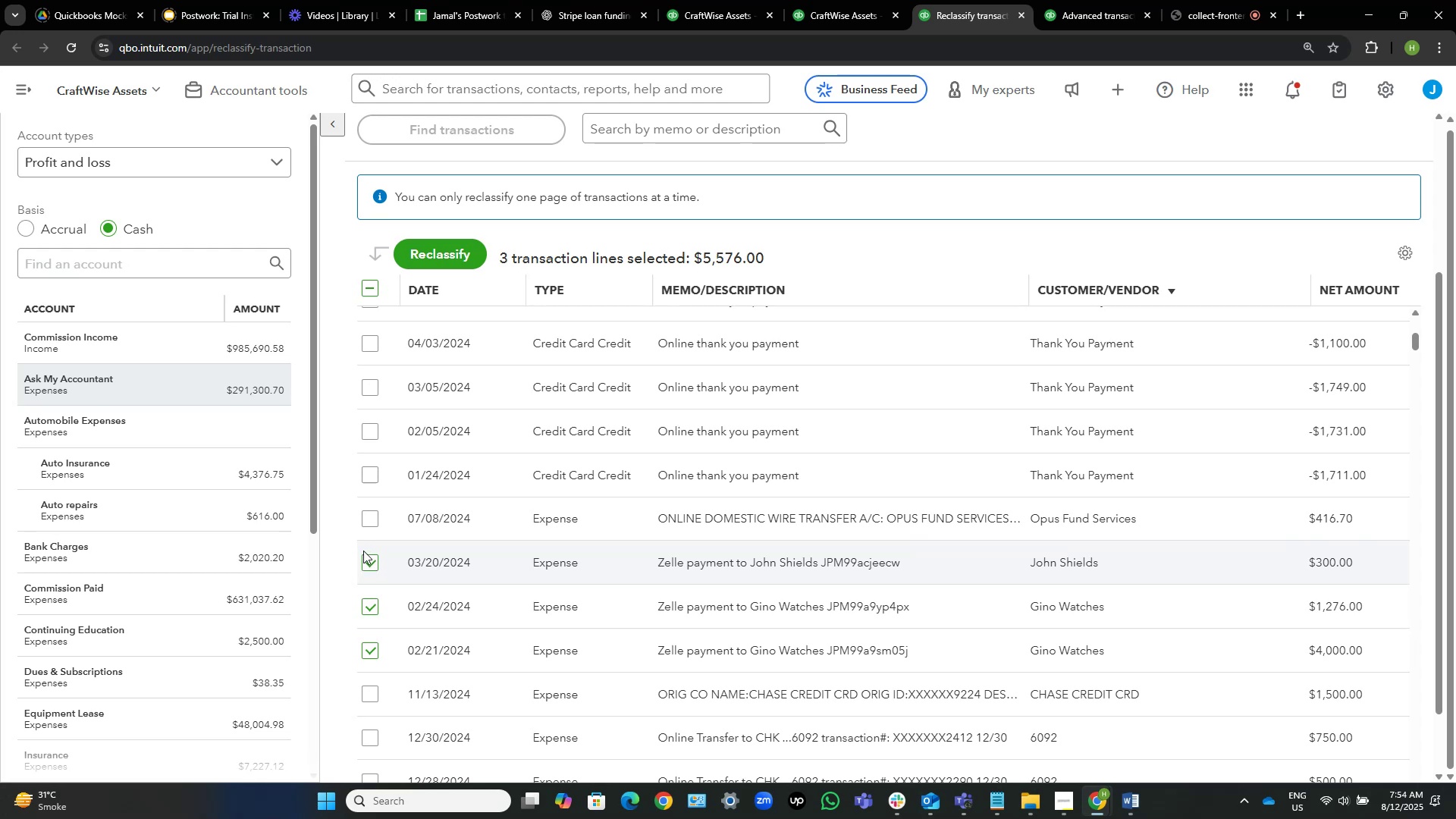 
left_click_drag(start_coordinate=[653, 553], to_coordinate=[818, 548])
 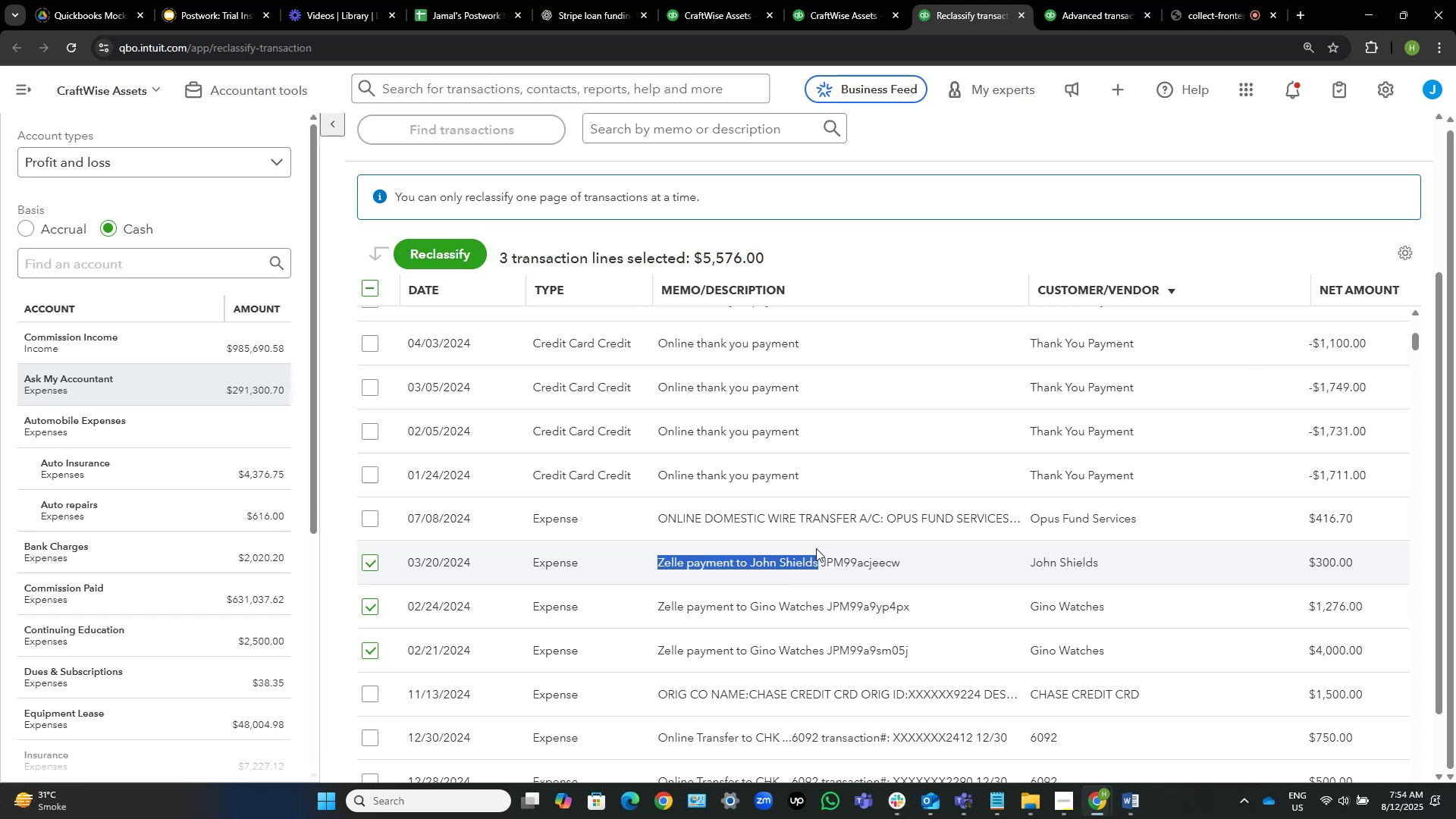 
key(Control+C)
 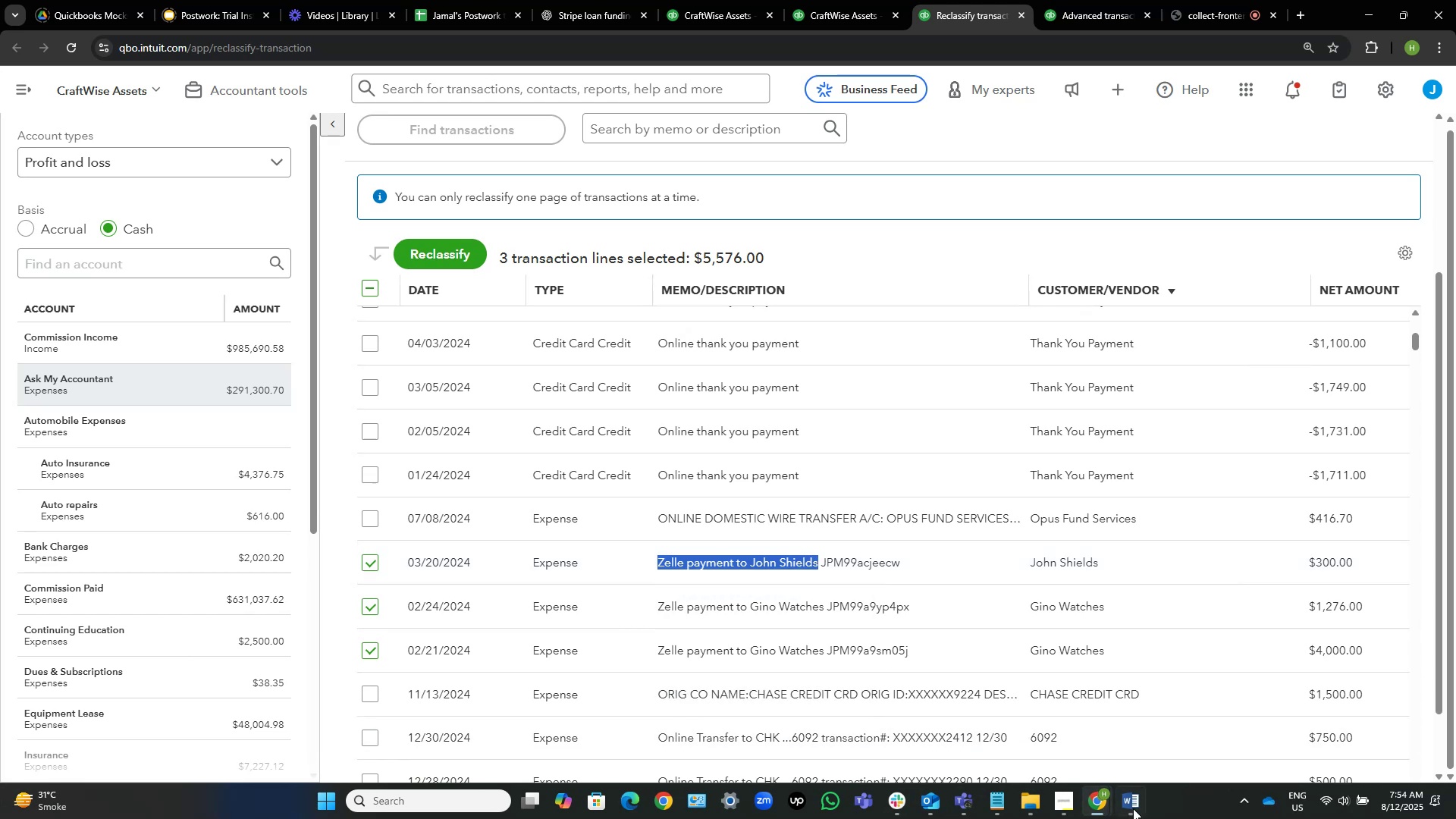 
left_click([1128, 805])
 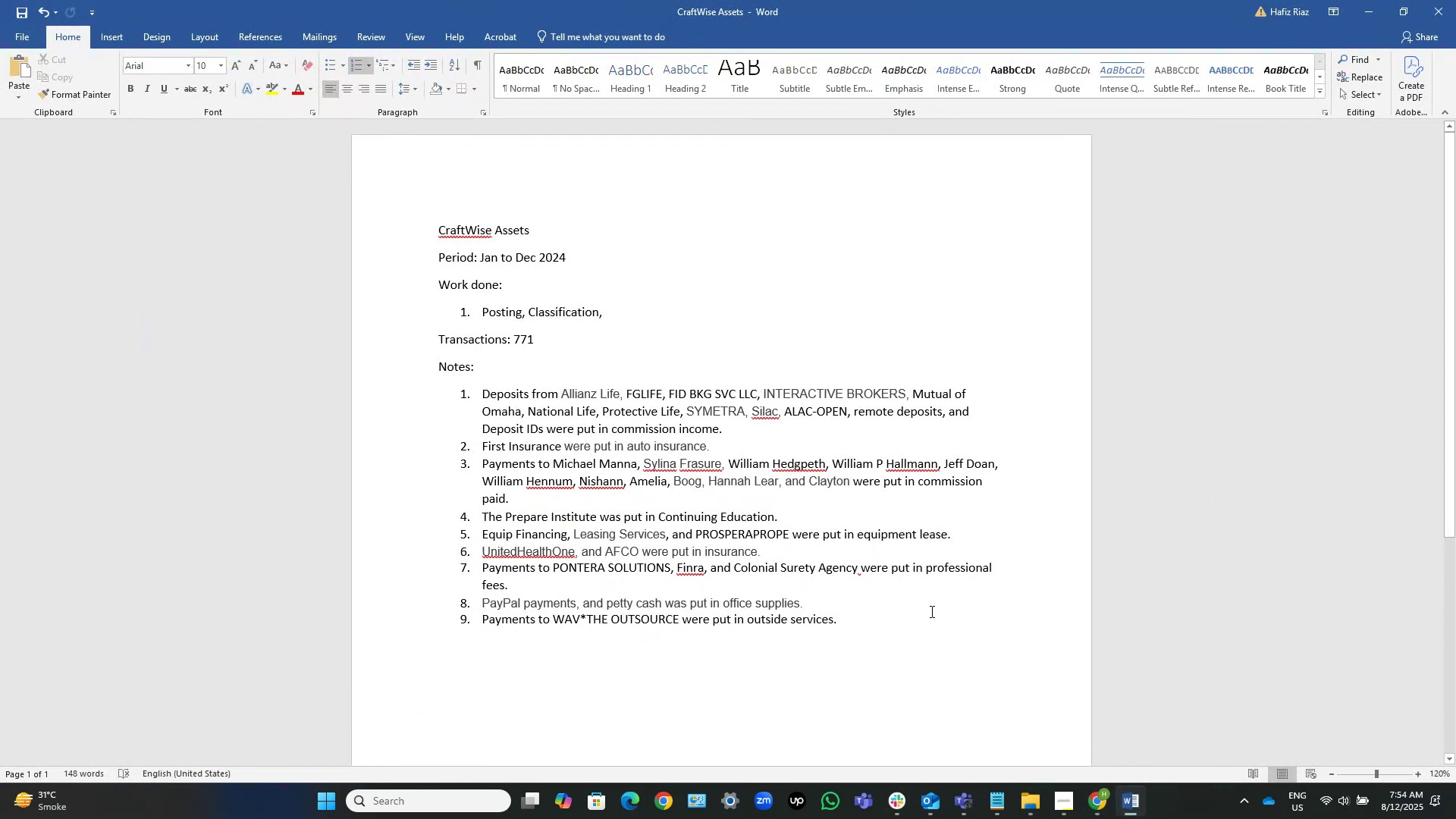 
key(ArrowDown)
 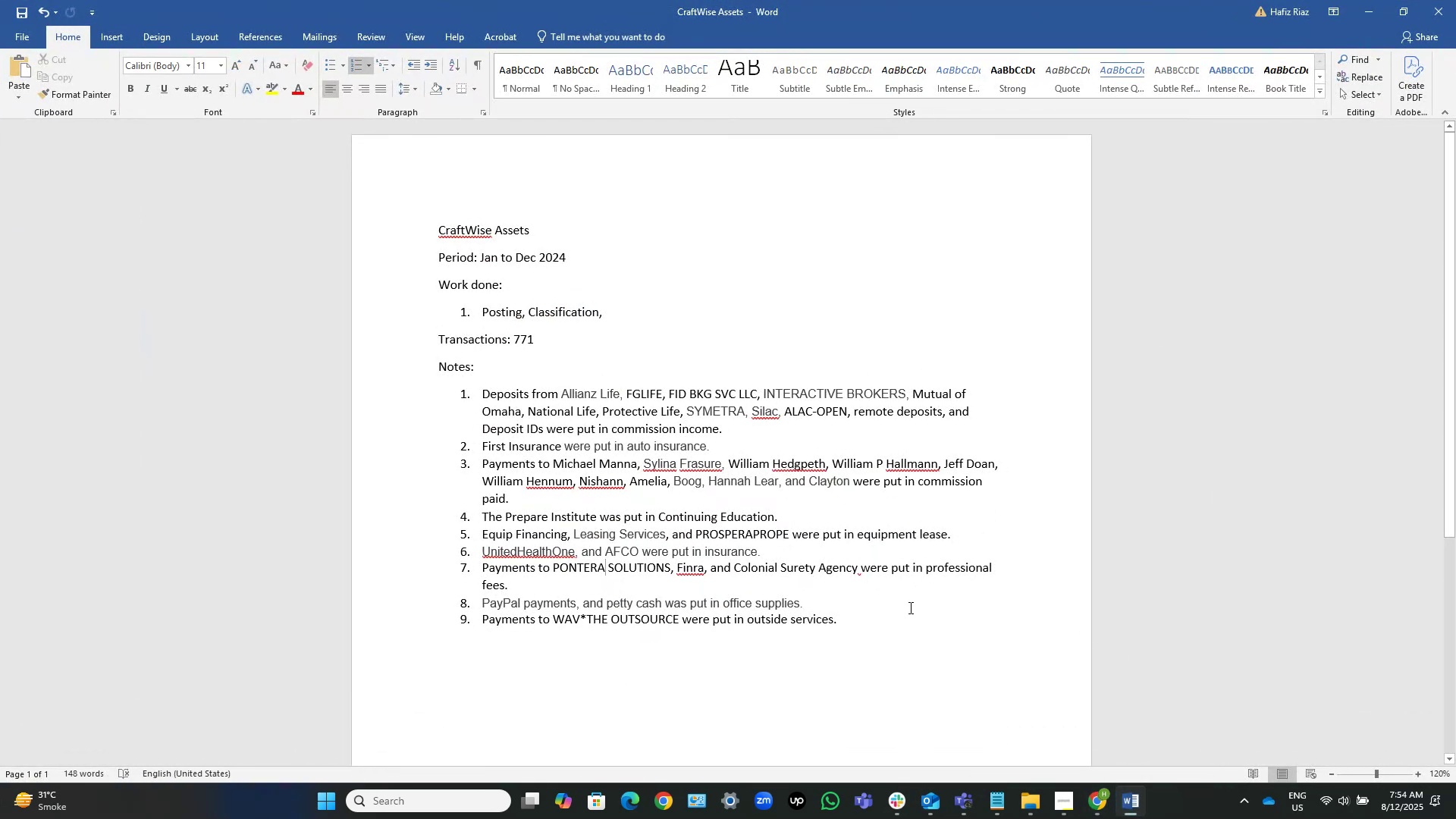 
key(Home)
 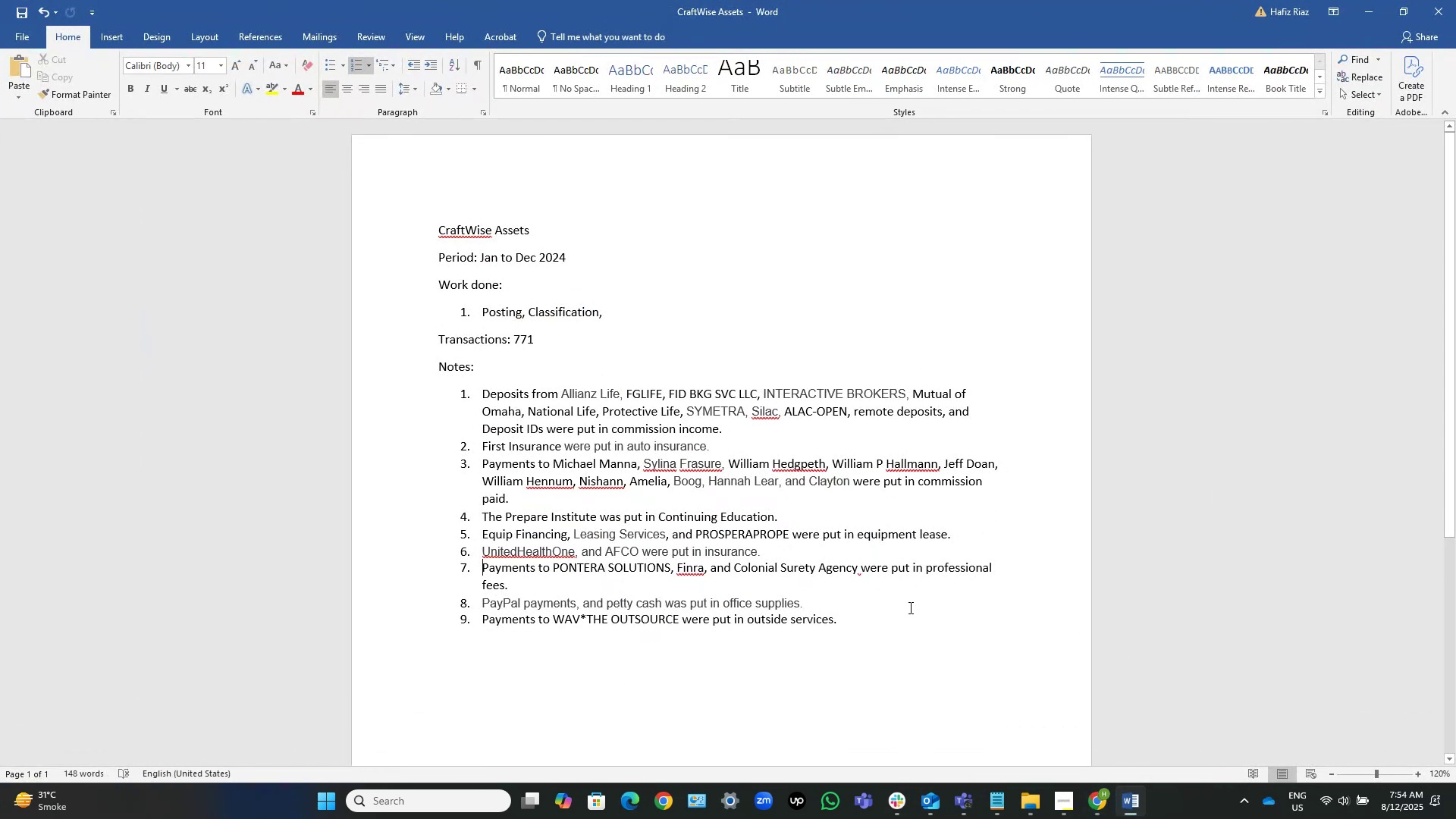 
key(Control+V)
 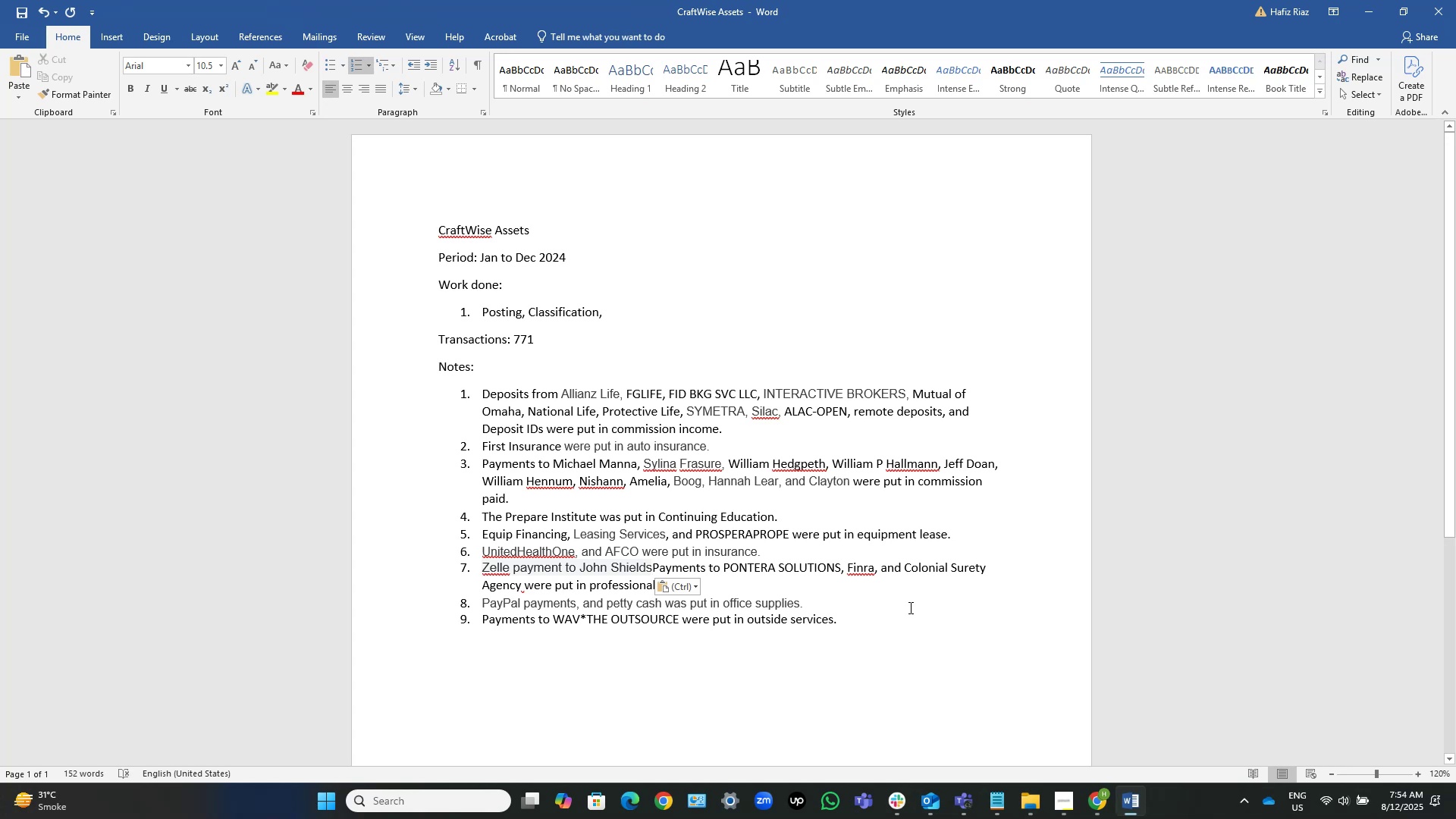 
key(ArrowLeft)
 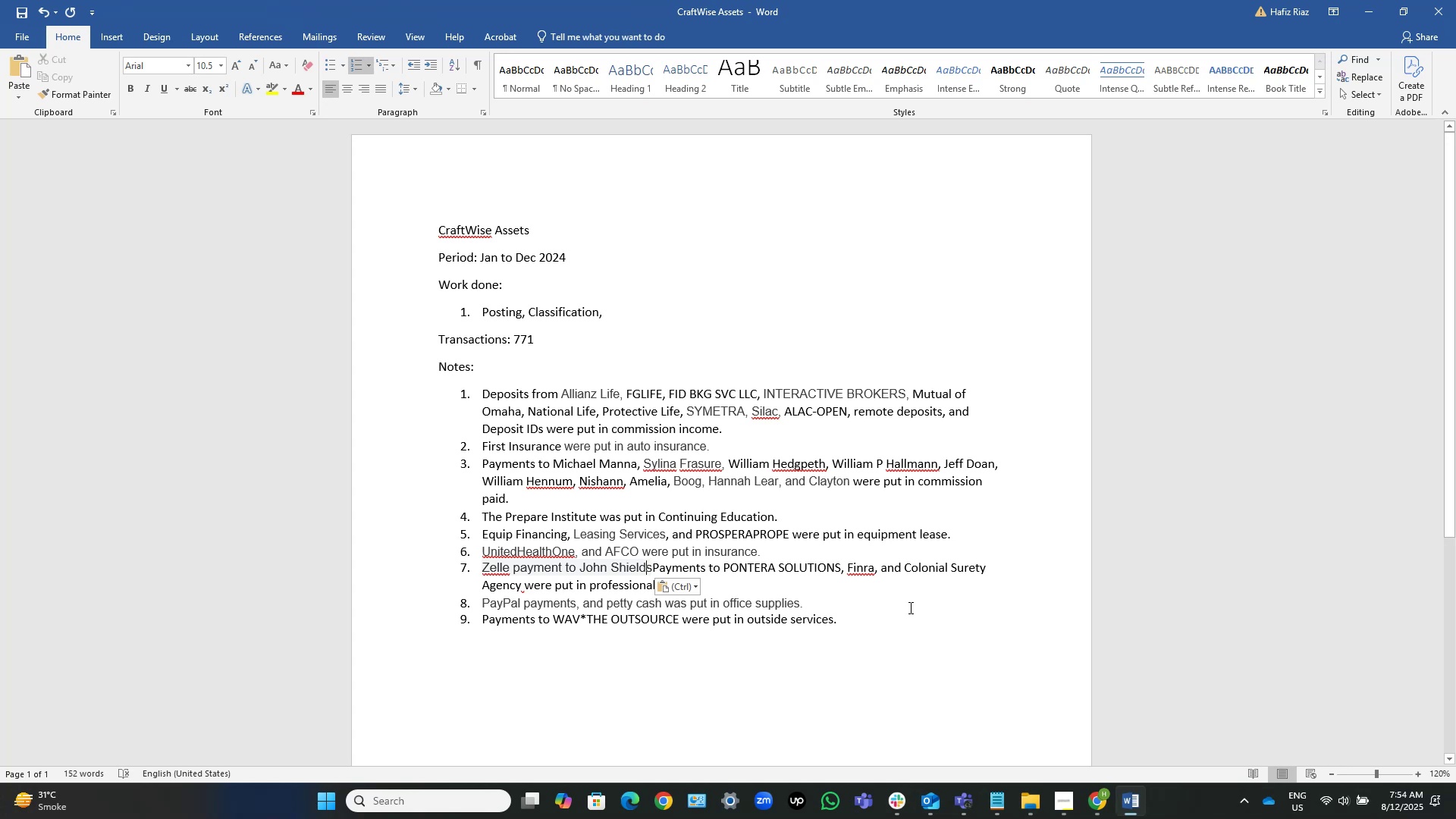 
key(ArrowRight)
 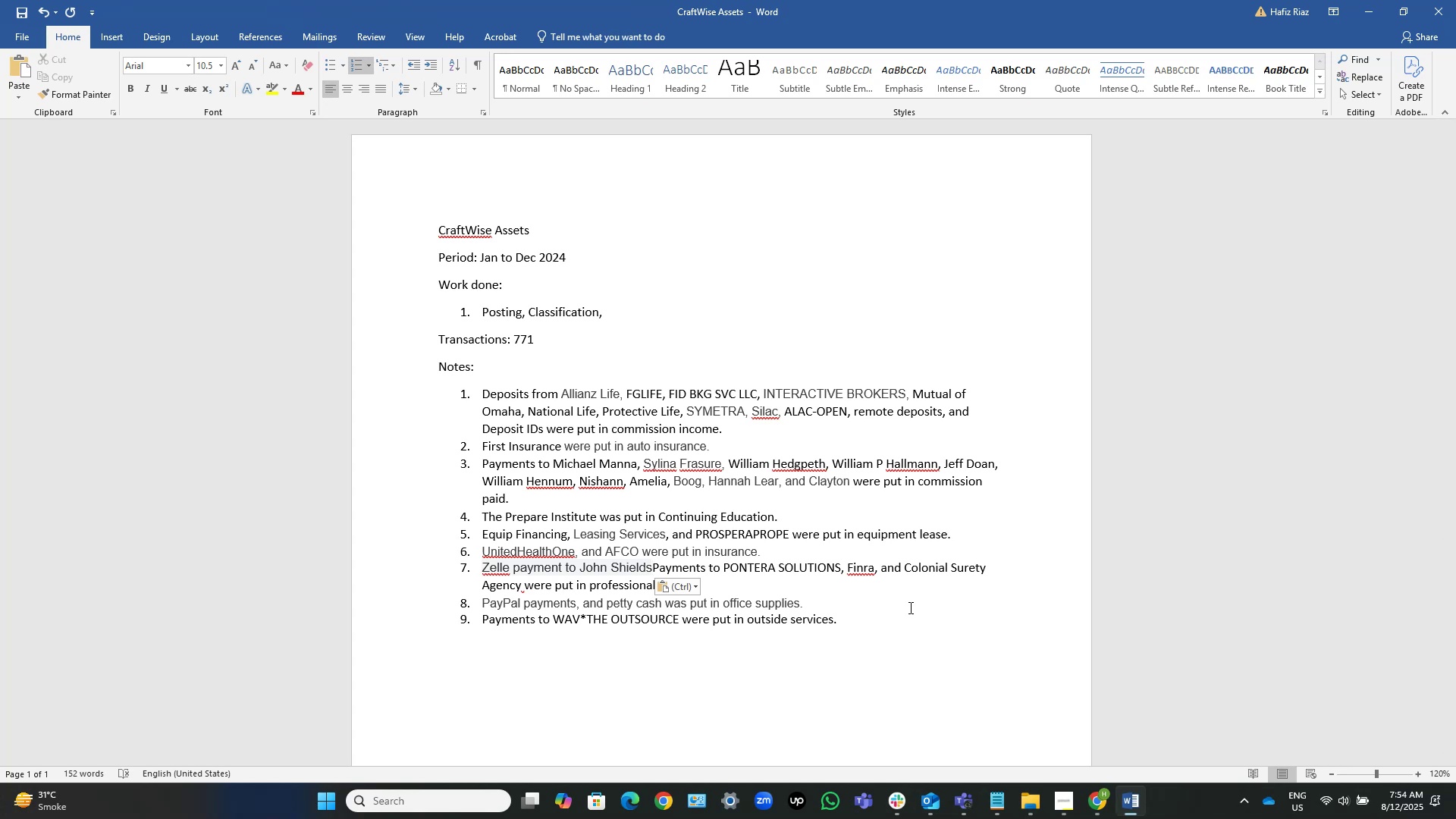 
type(, Gino watches)
 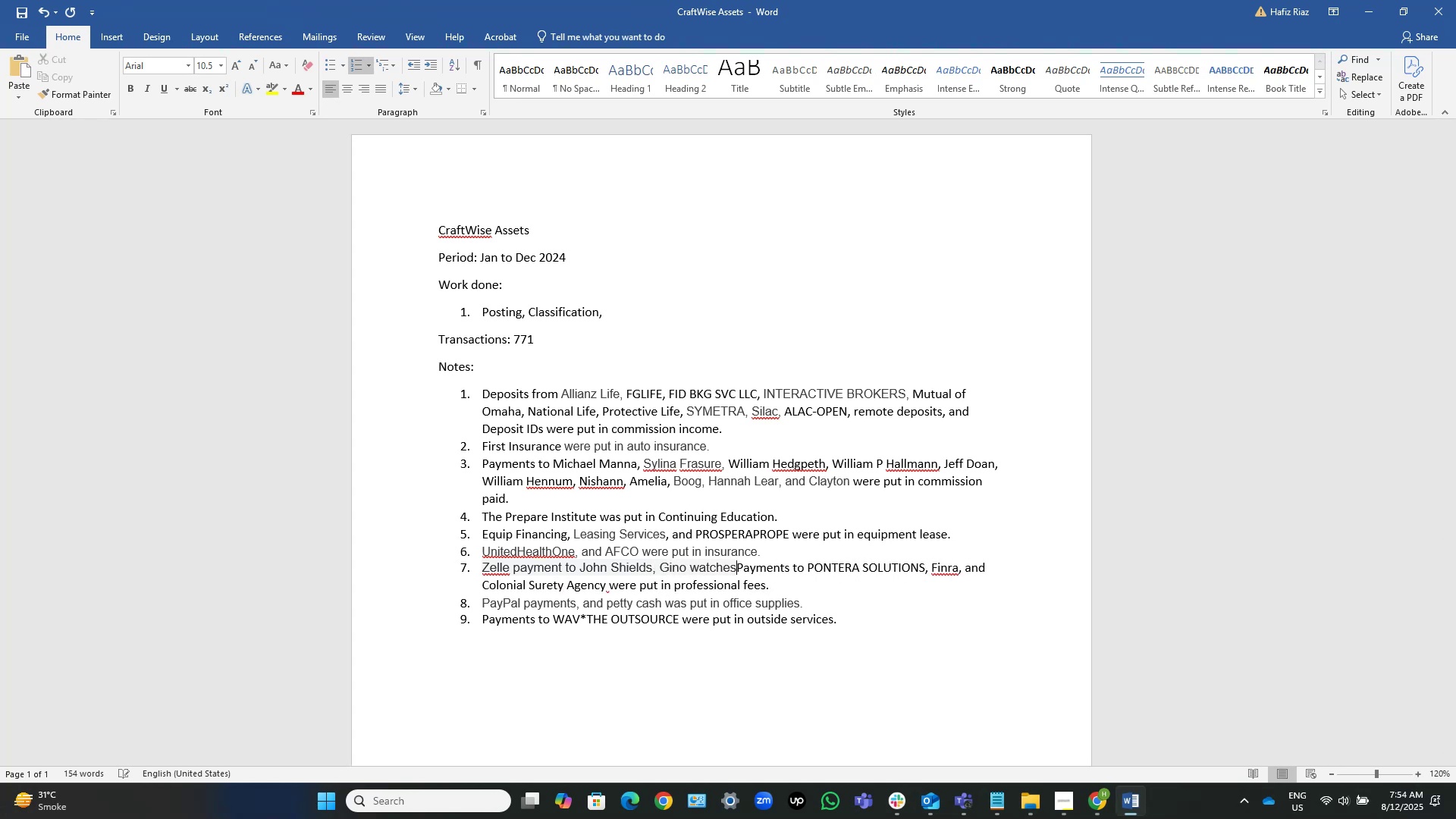 
key(Comma)
 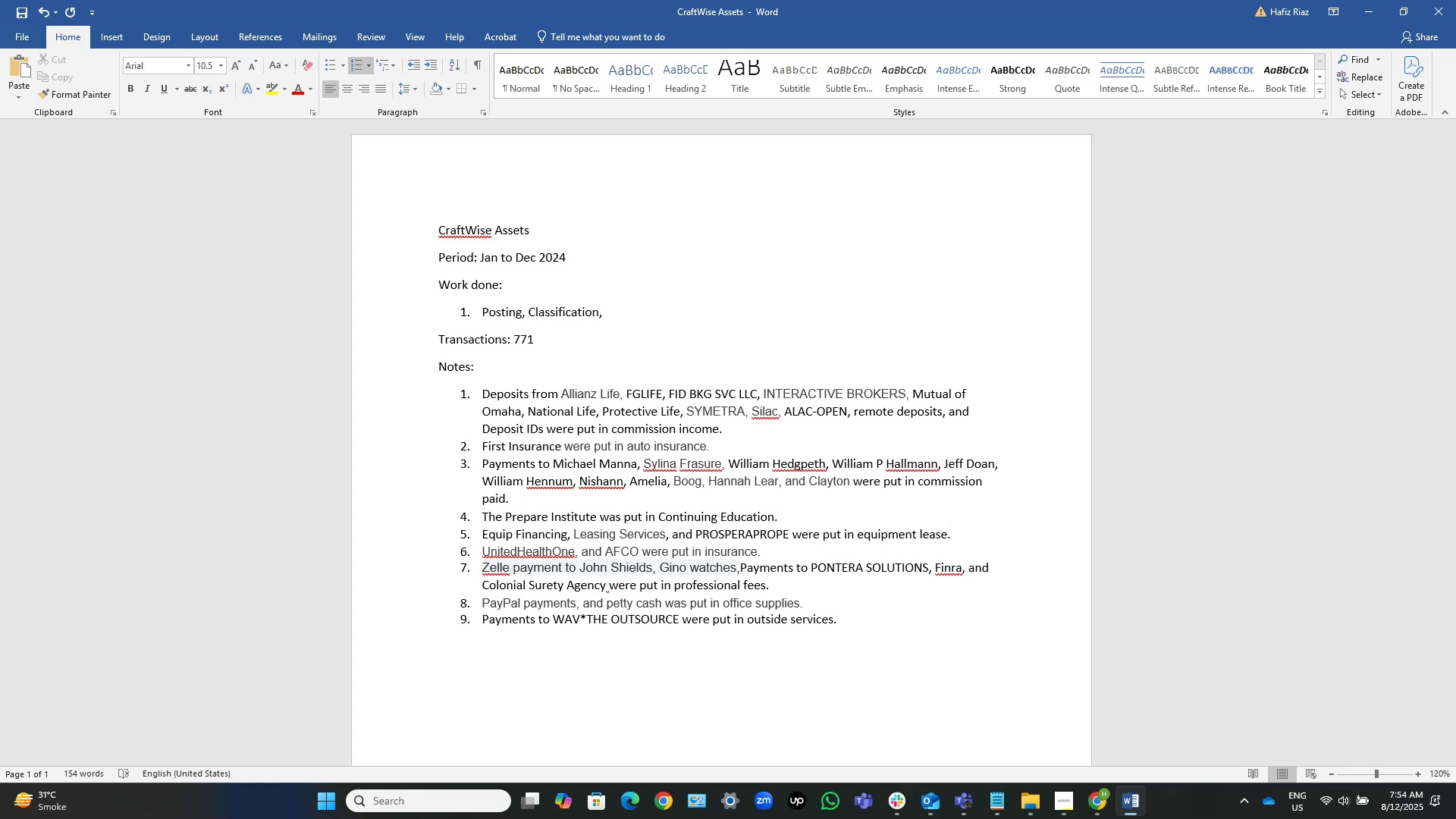 
key(ArrowLeft)
 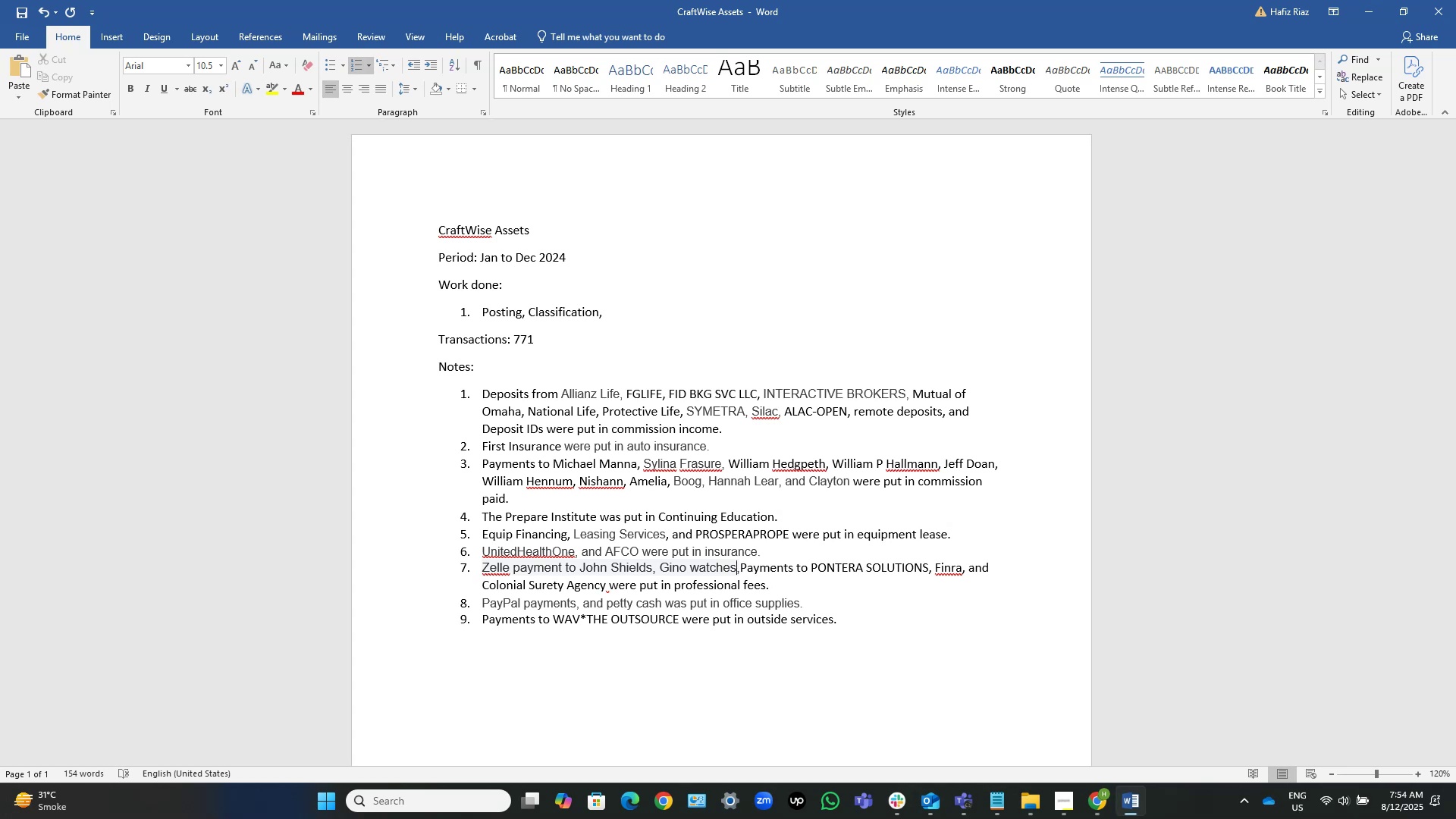 
key(ArrowRight)
 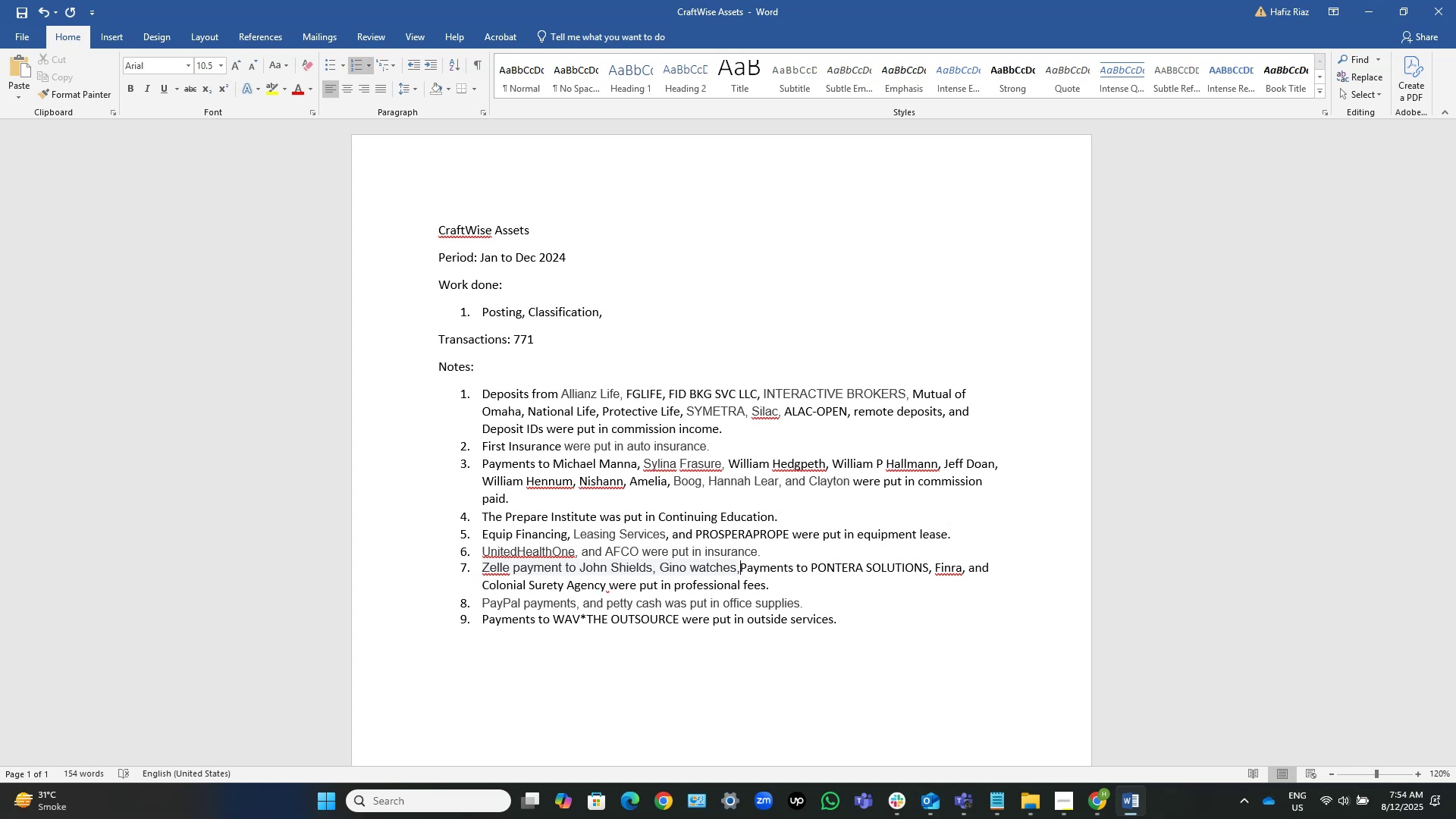 
key(ArrowRight)
 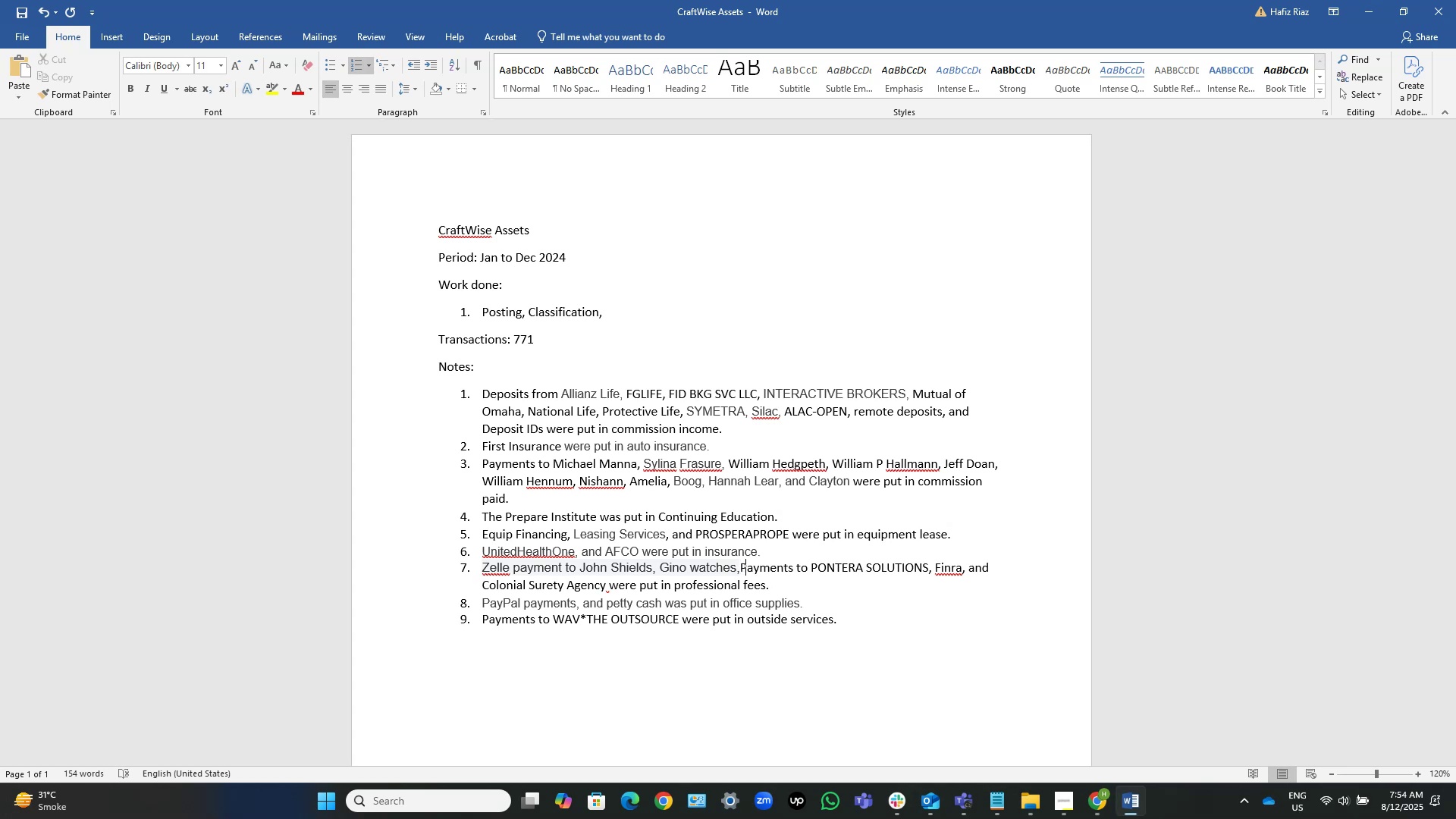 
key(ArrowLeft)
 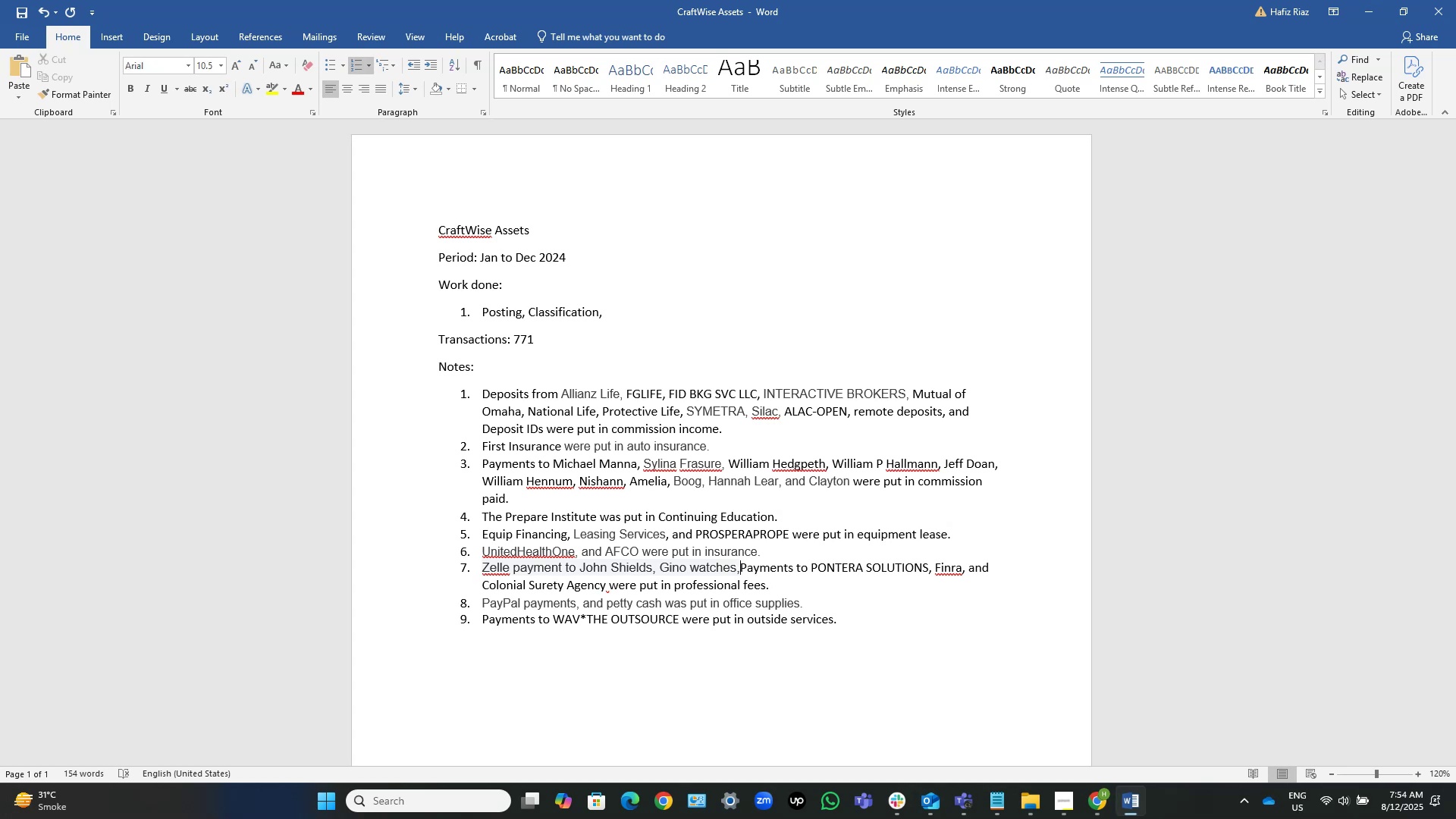 
key(Space)
 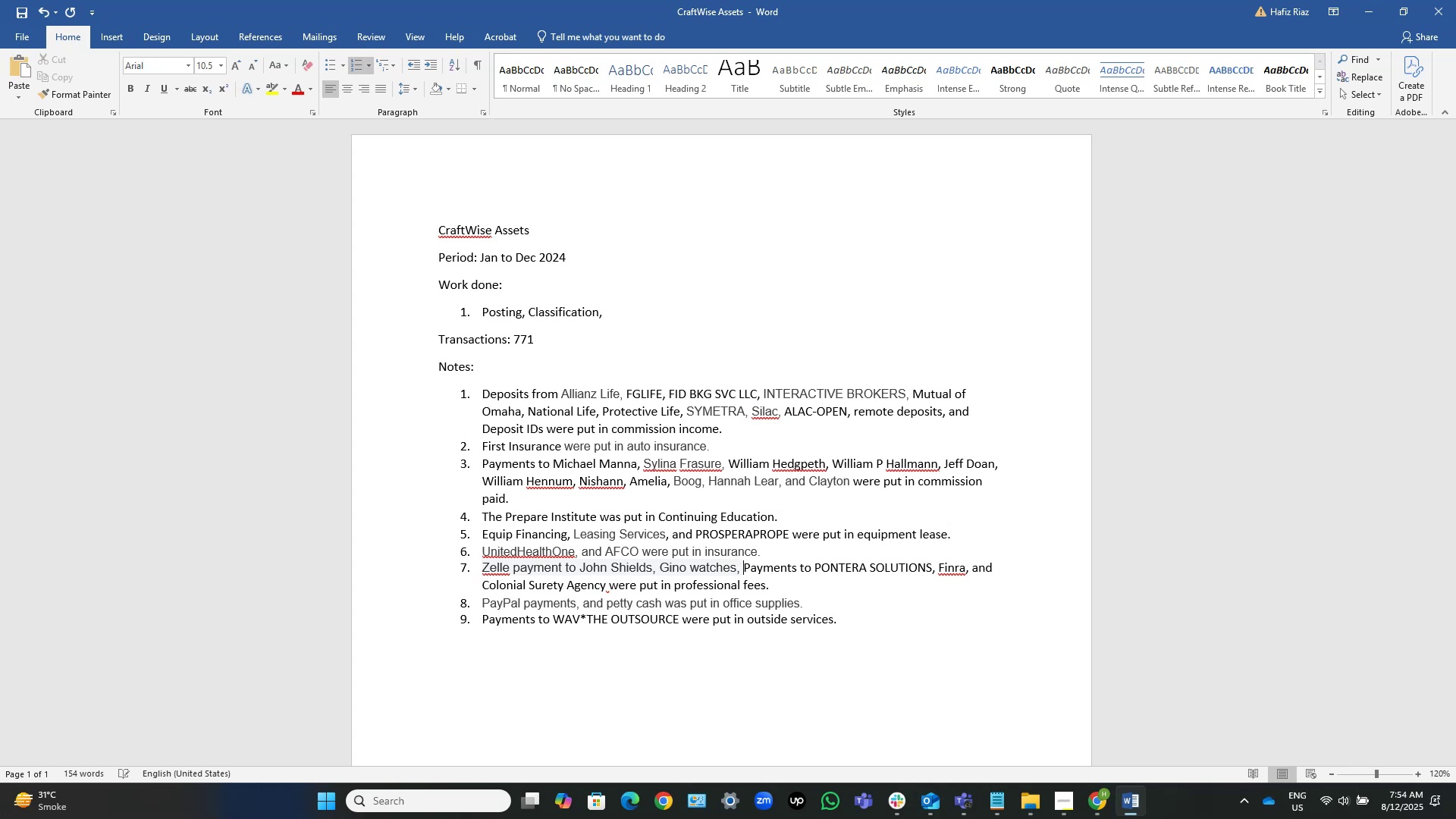 
key(Control+ArrowLeft)
 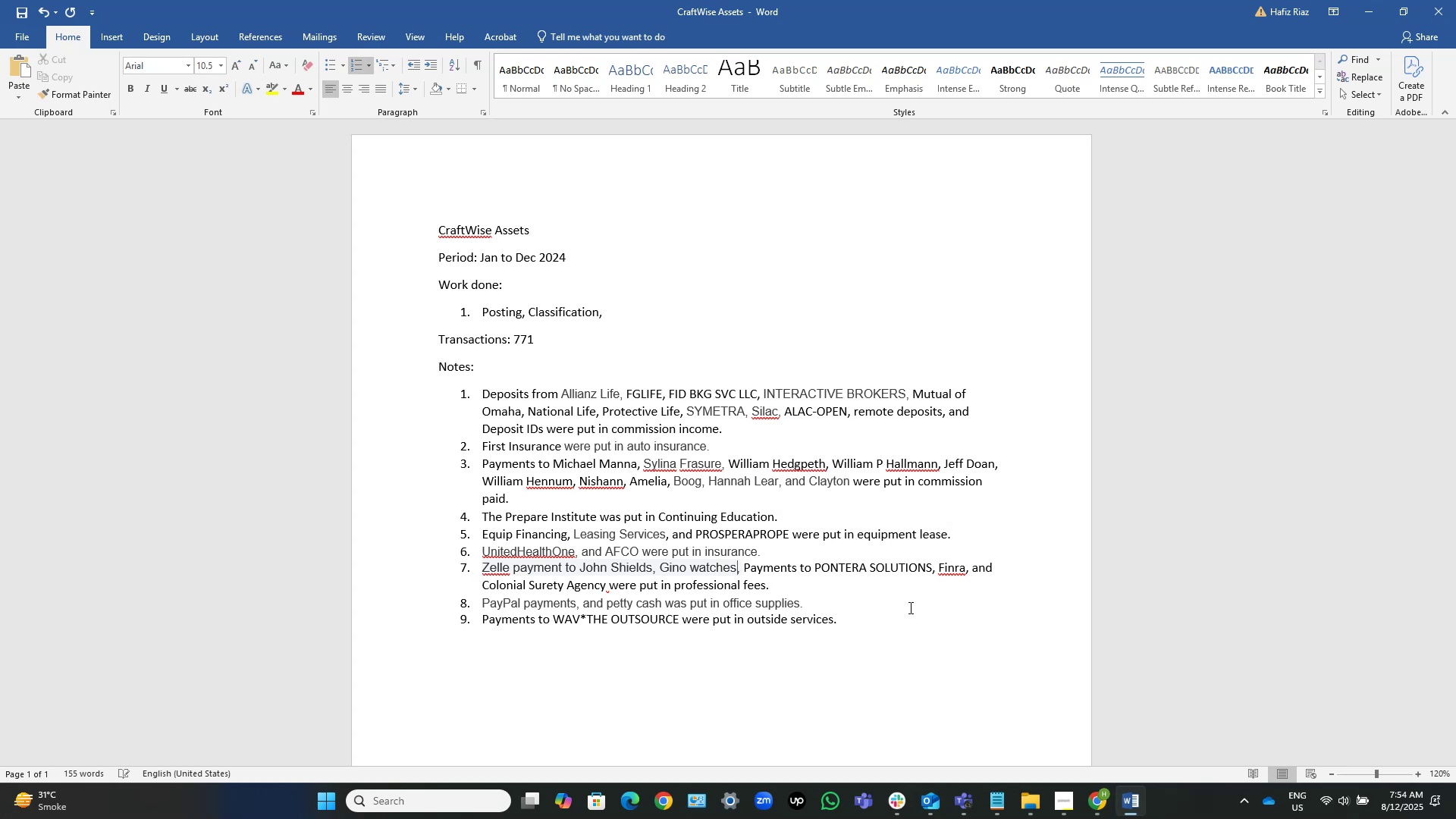 
key(Control+ArrowLeft)
 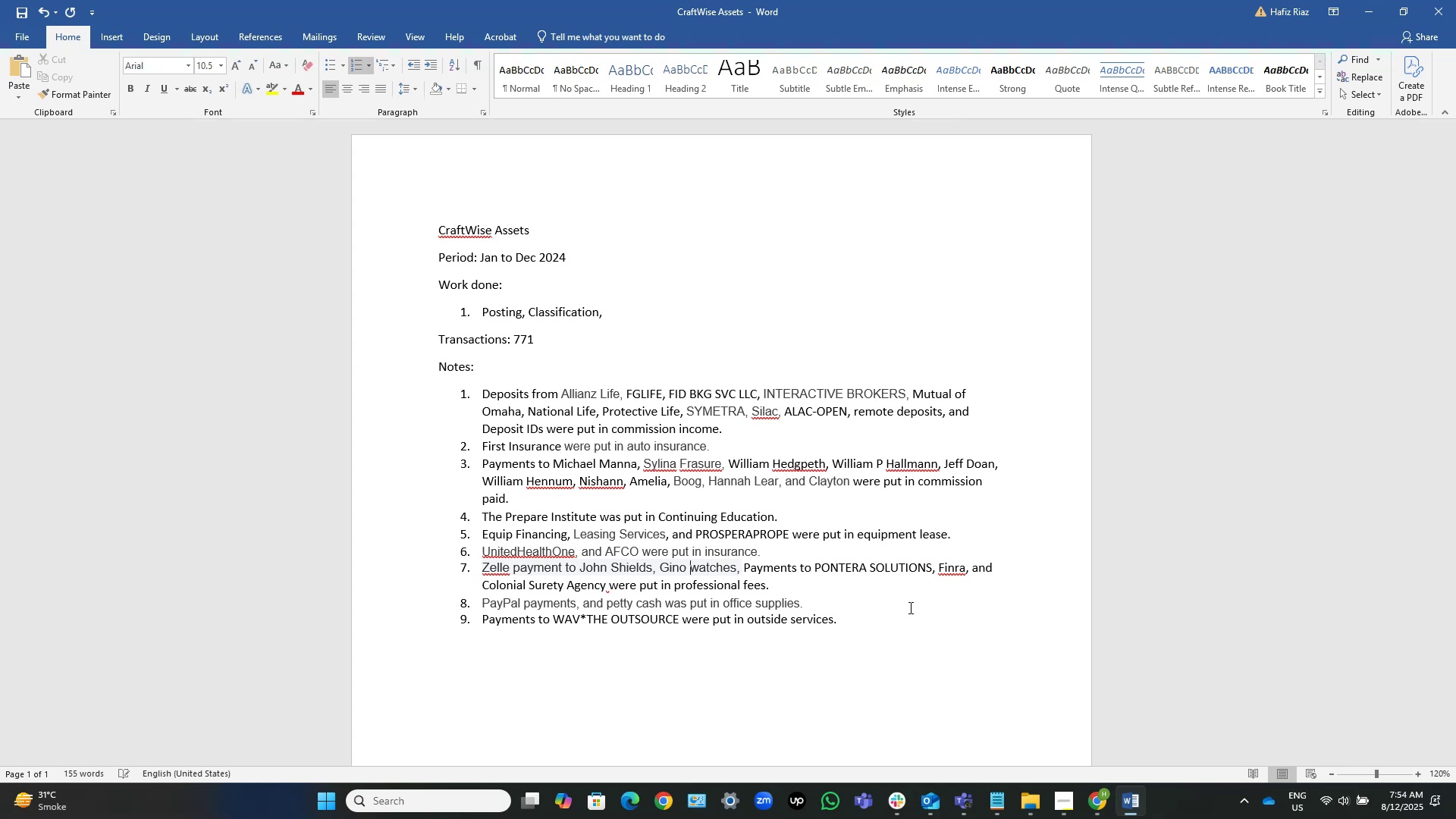 
key(Control+ArrowLeft)
 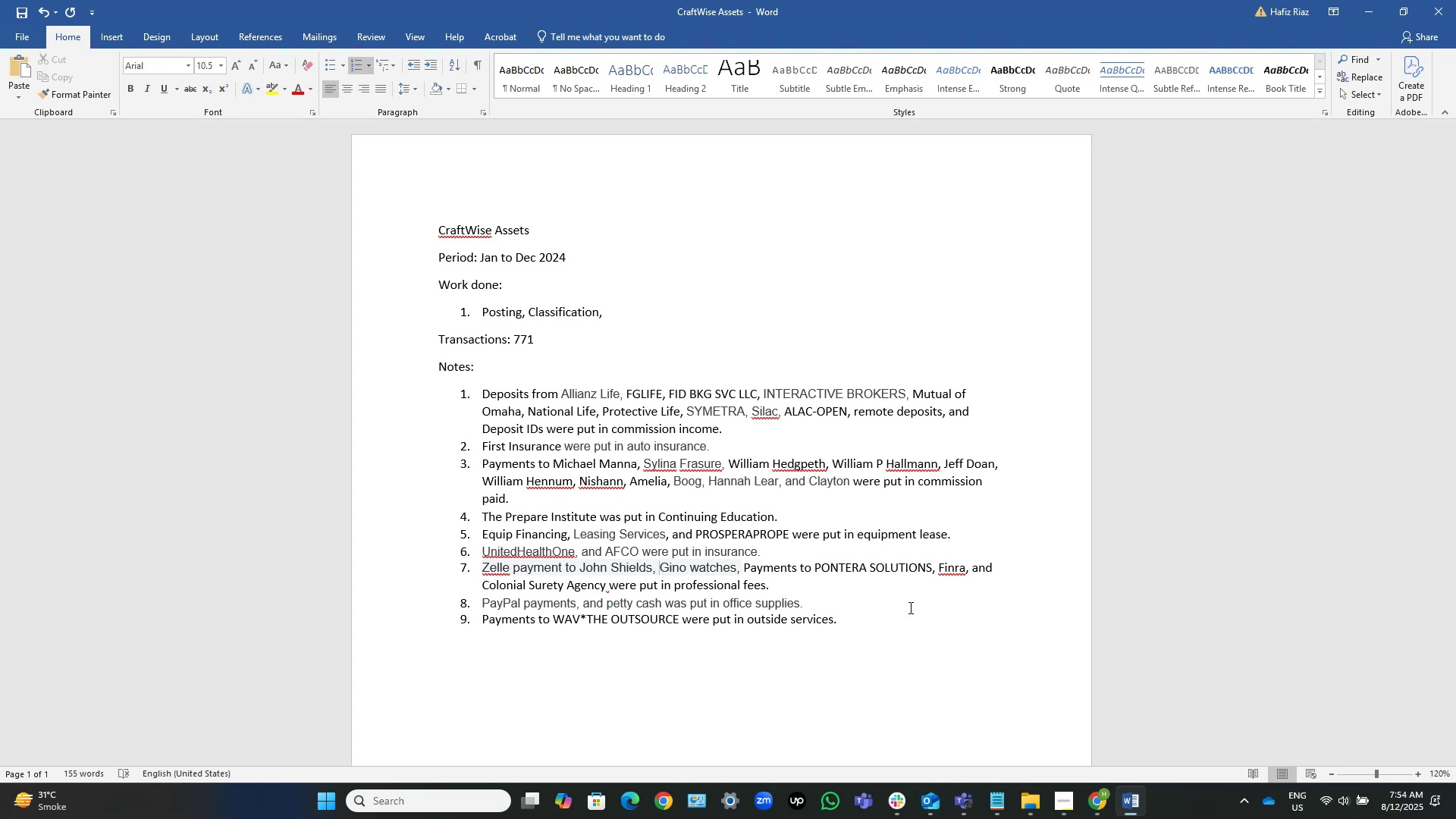 
key(ArrowDown)
 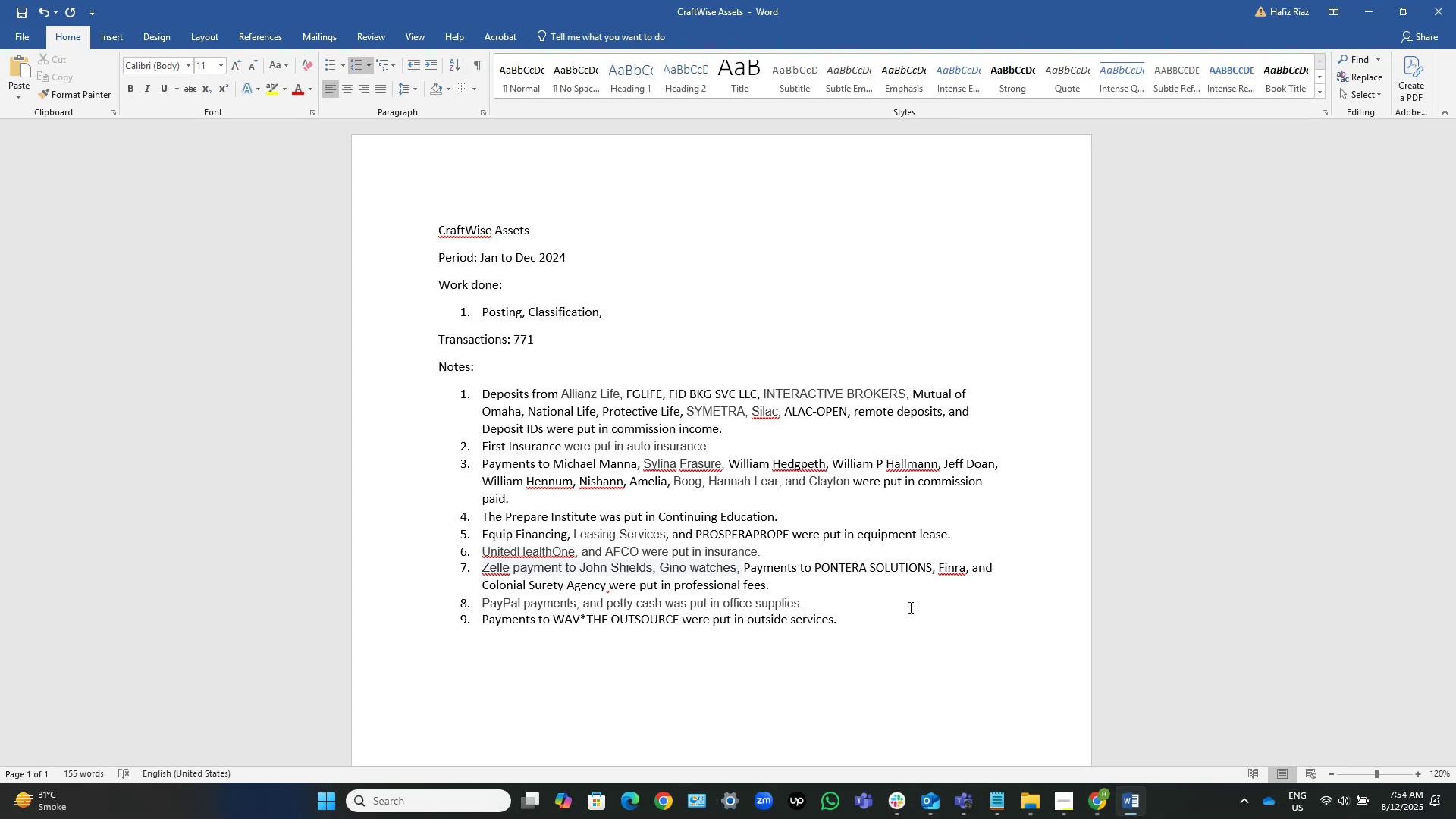 
key(End)
 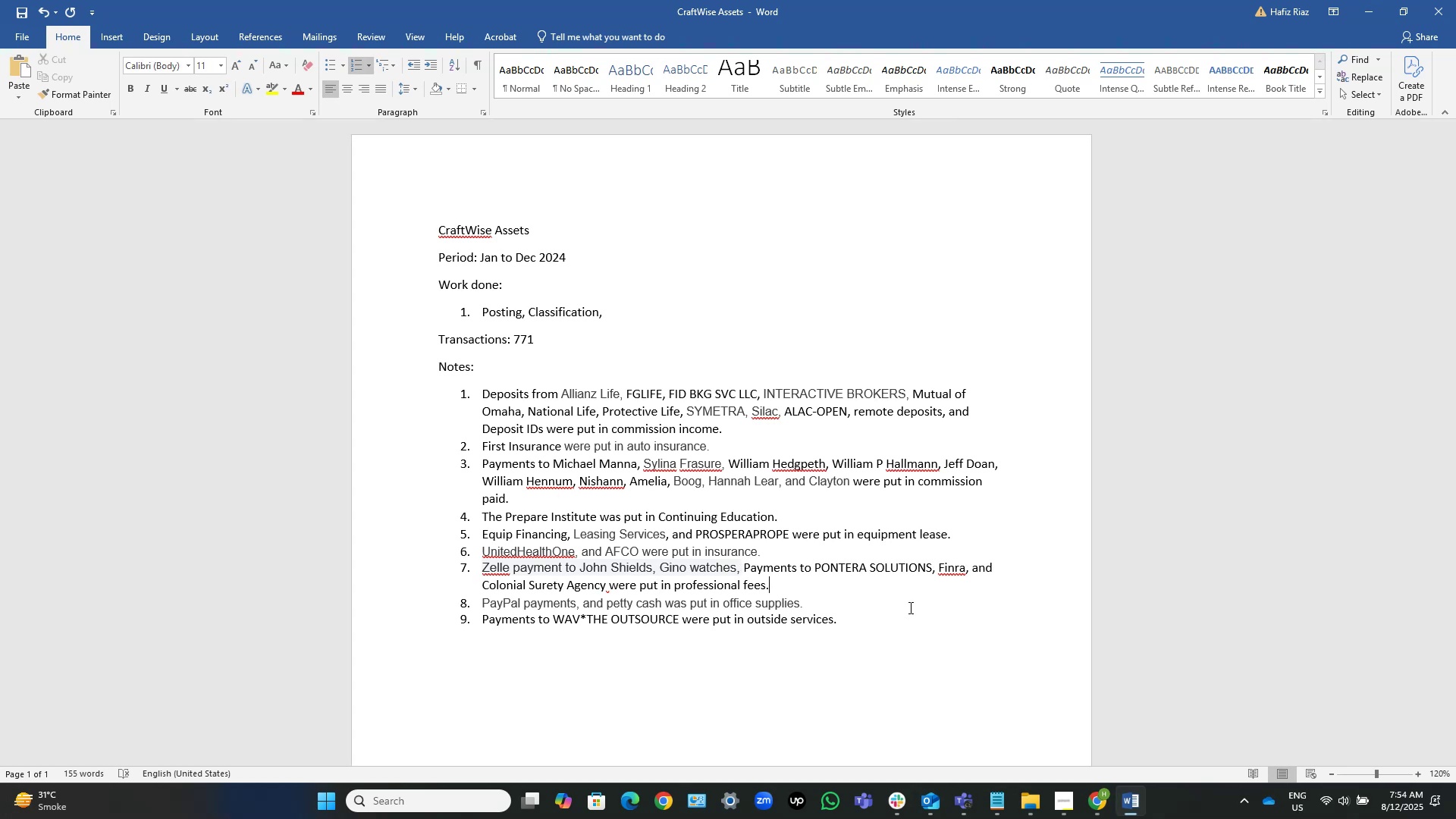 
key(Control+Shift+ArrowUp)
 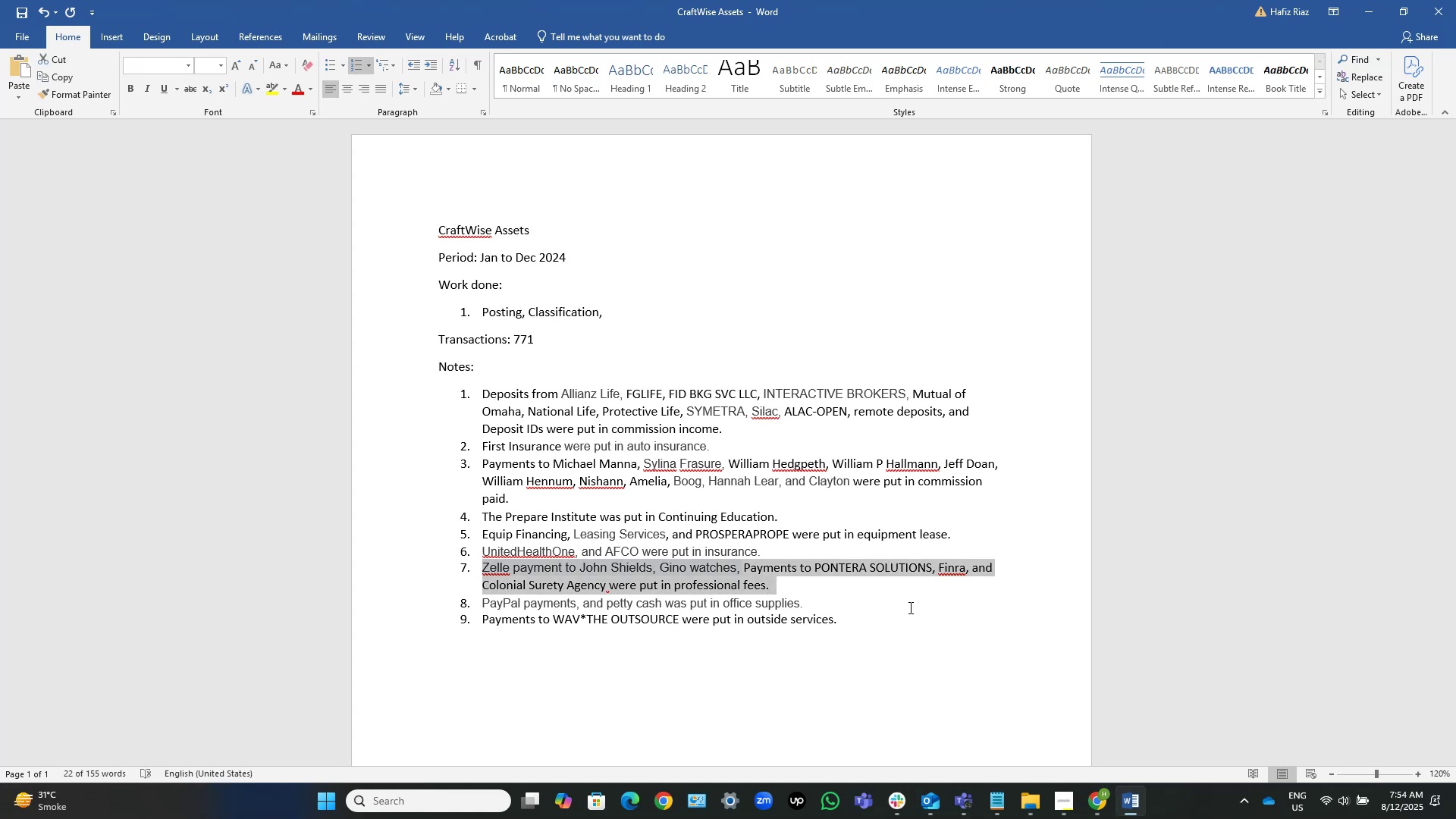 
hold_key(key=C, duration=0.32)
 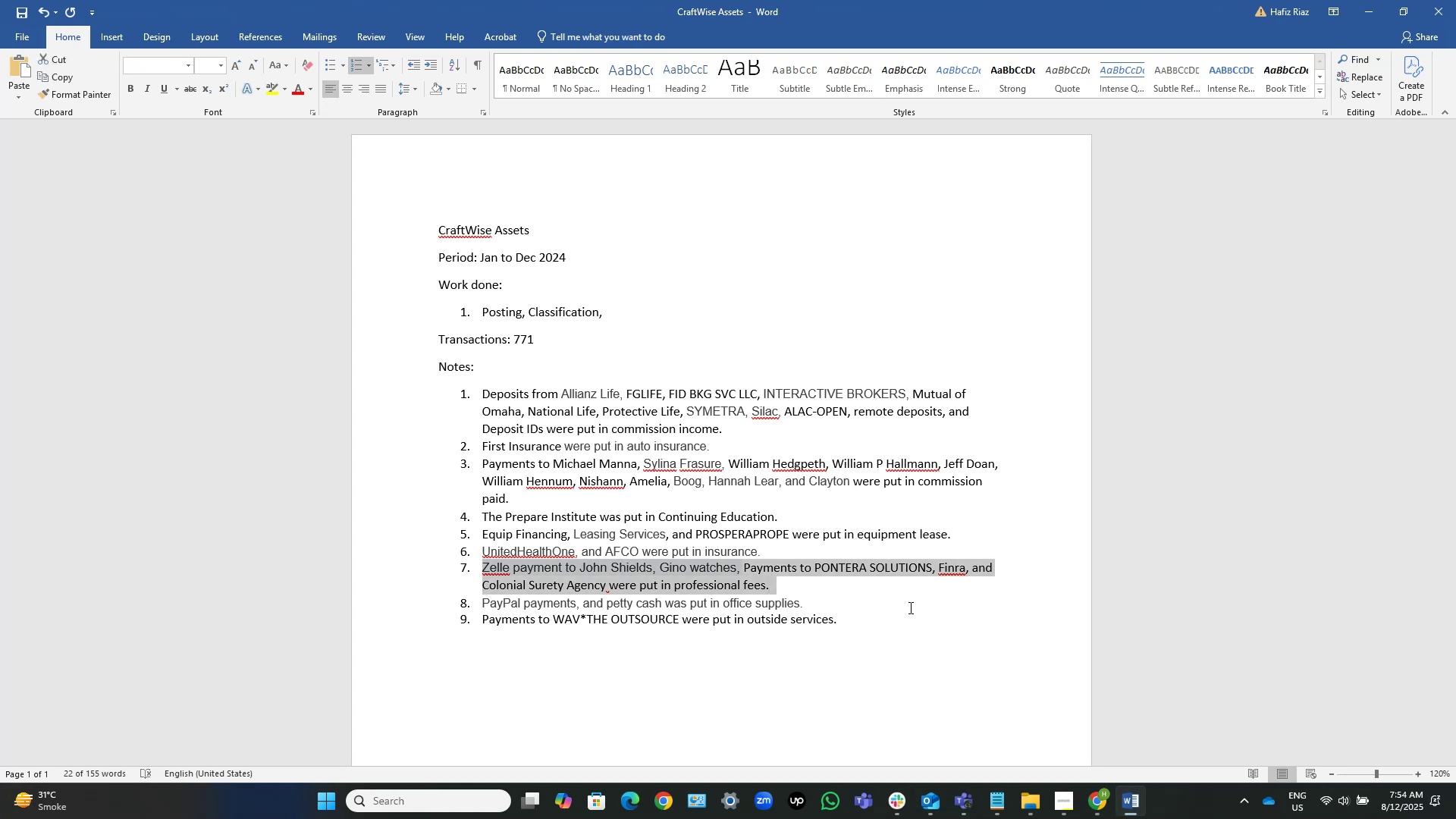 
key(ArrowDown)
 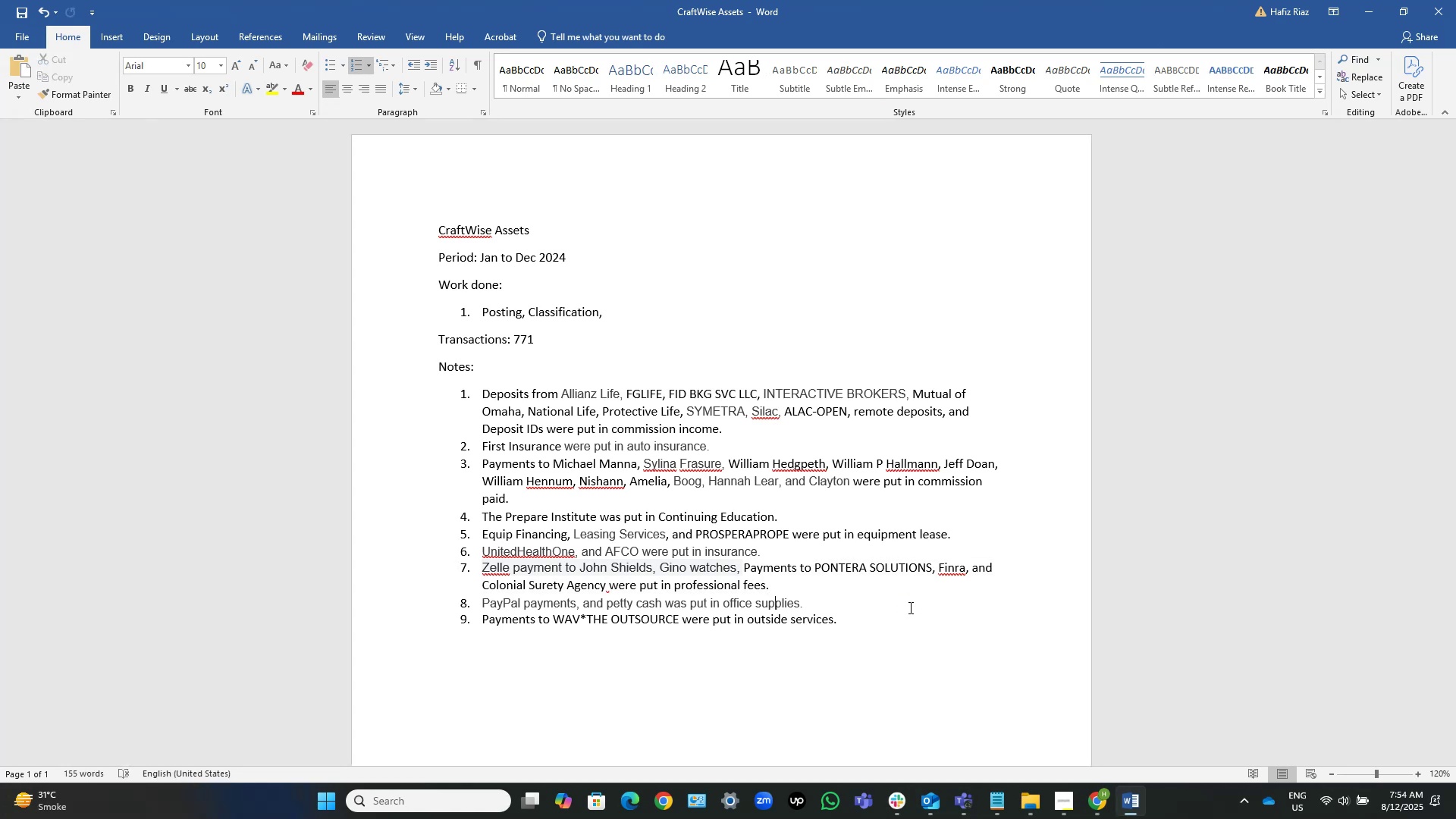 
key(ArrowUp)
 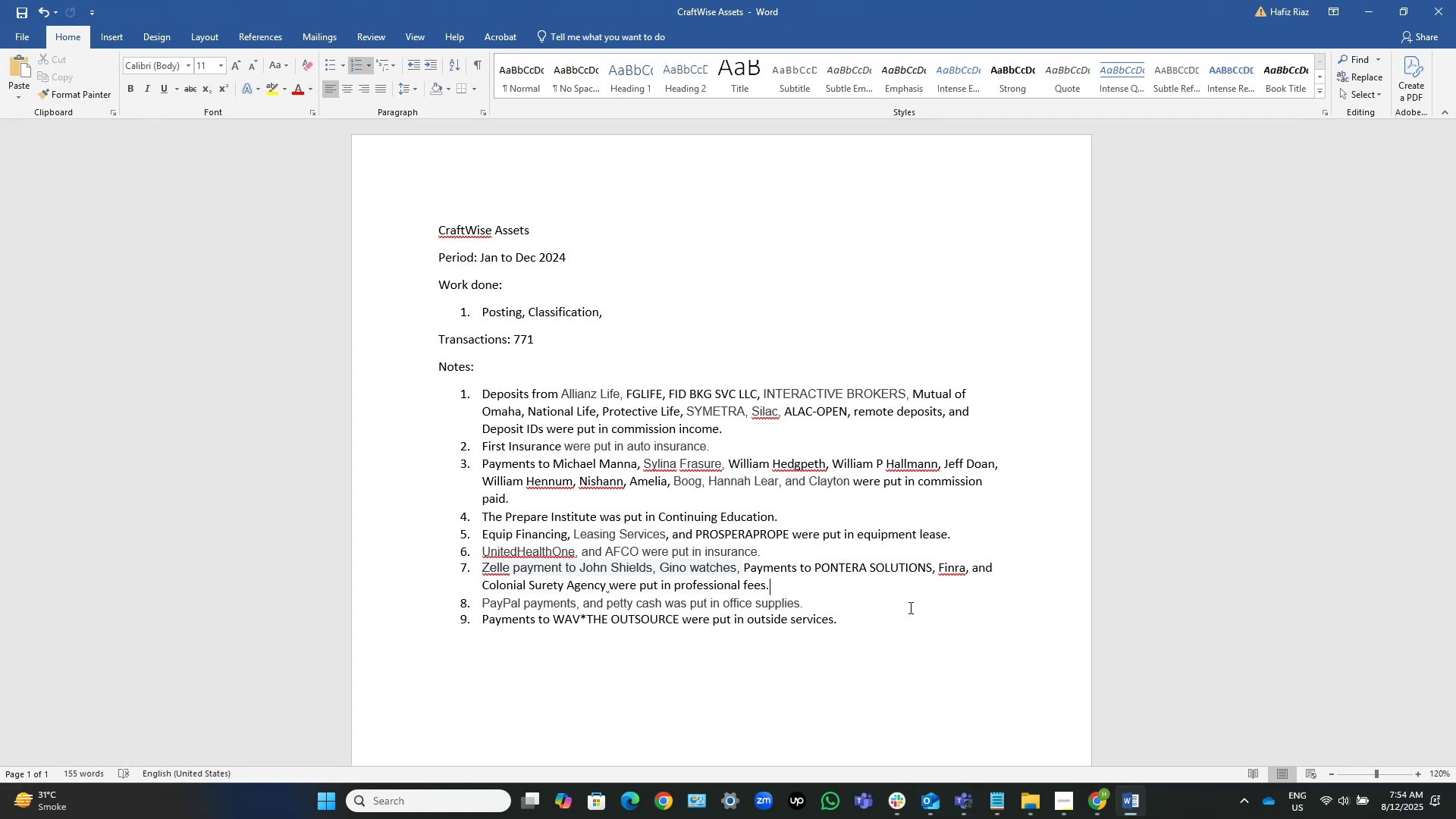 
key(ArrowUp)
 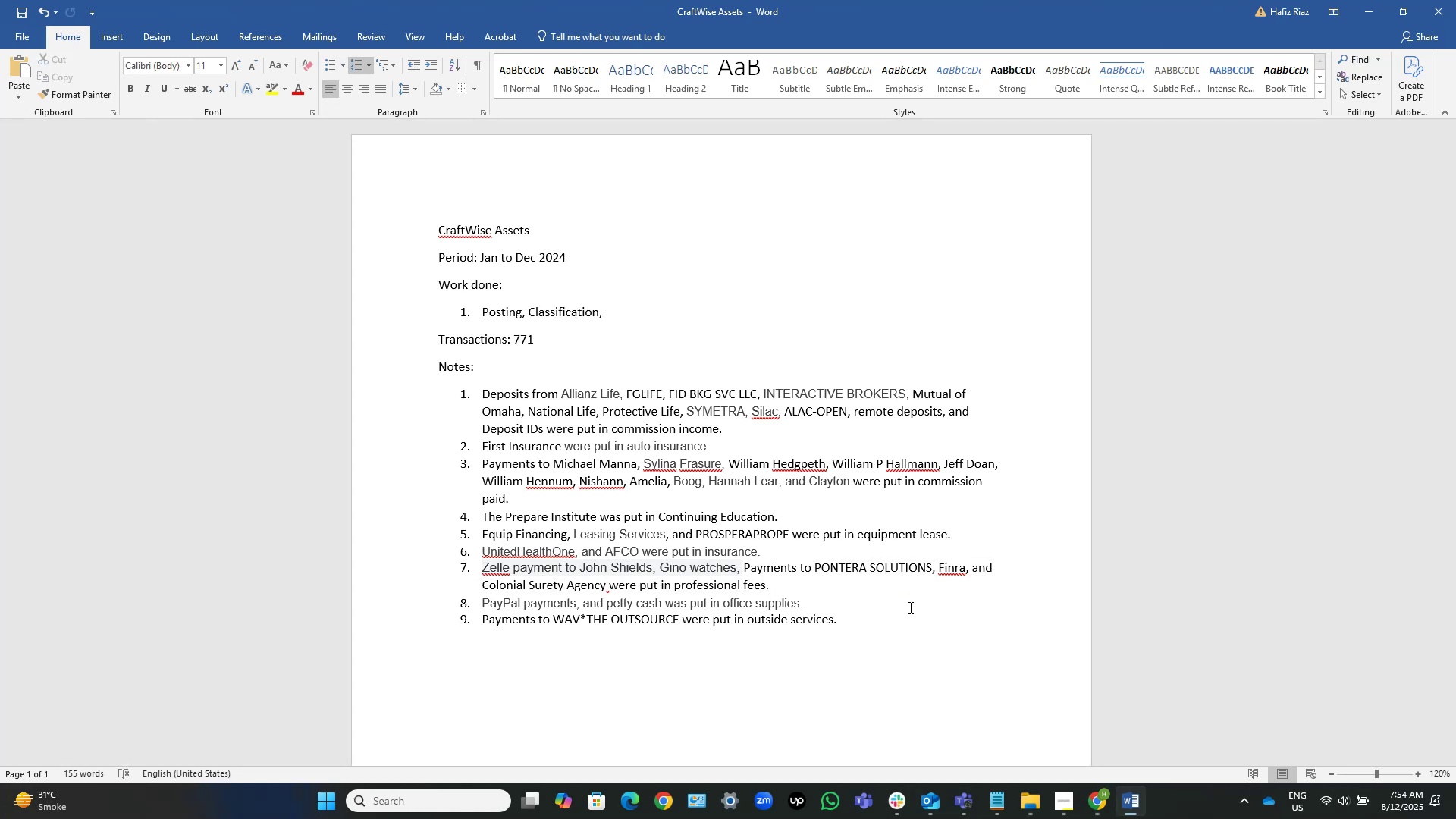 
key(Control+ArrowLeft)
 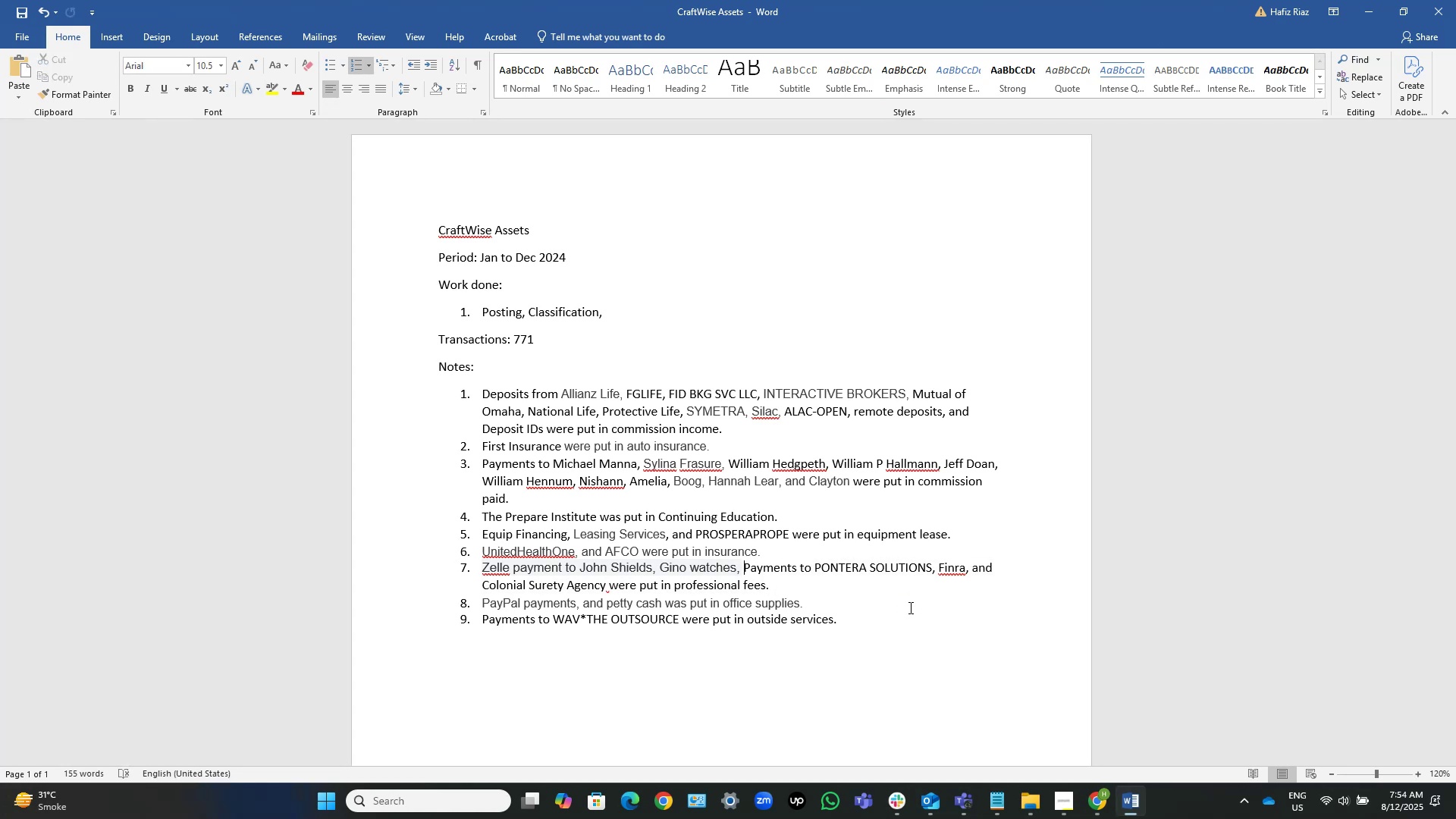 
key(Control+ArrowLeft)
 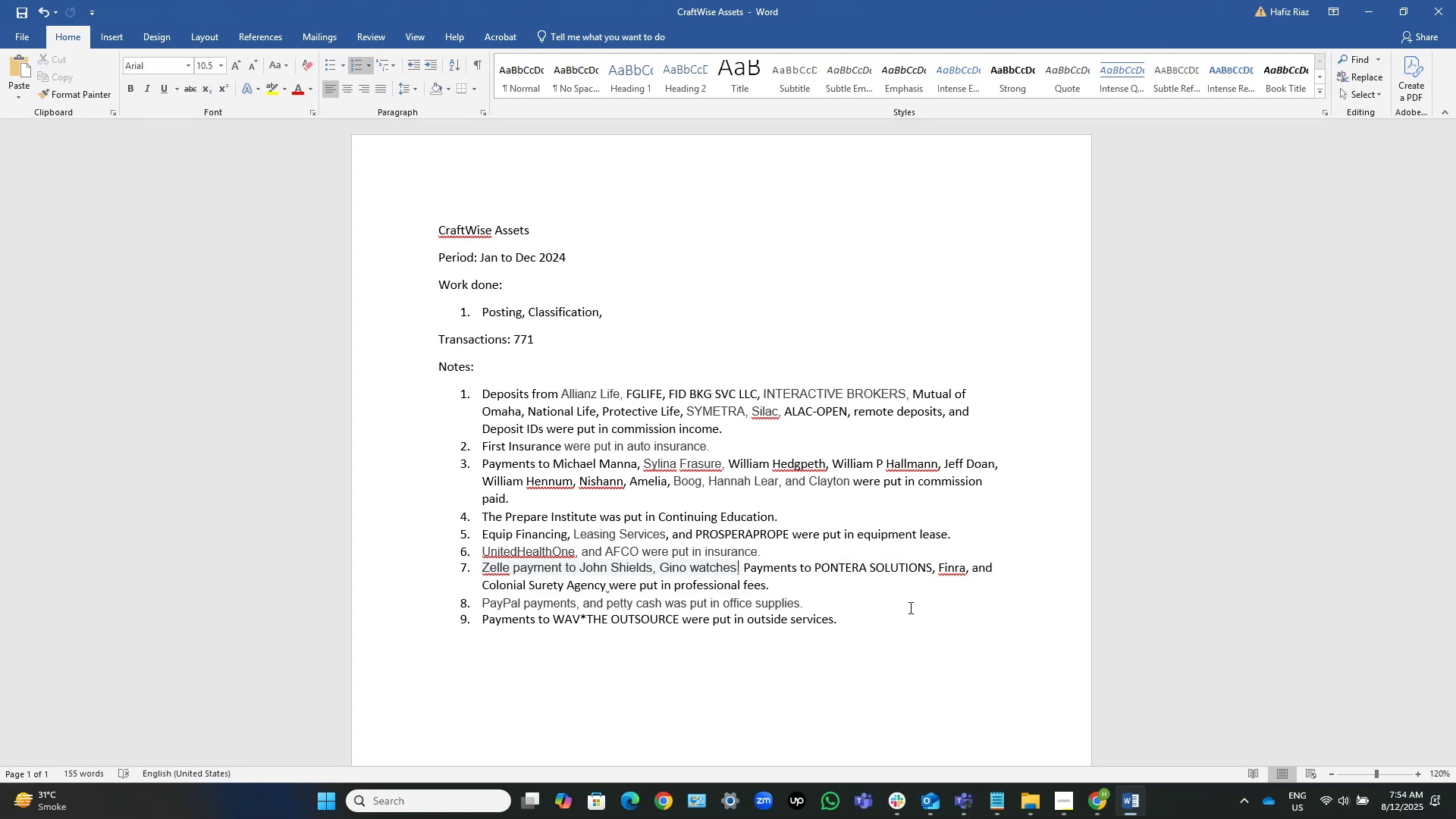 
key(Control+ArrowLeft)
 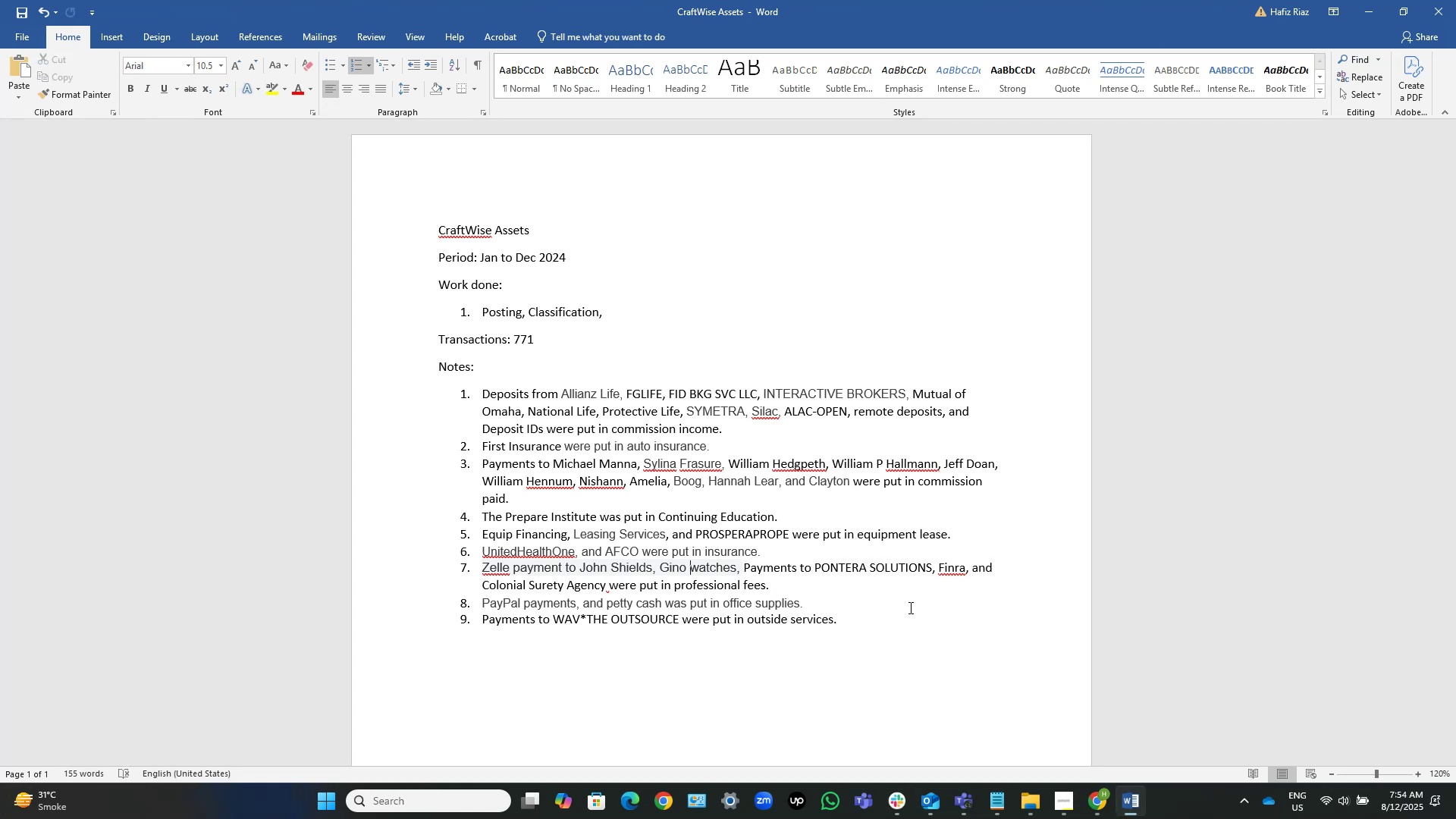 
key(Control+ArrowLeft)
 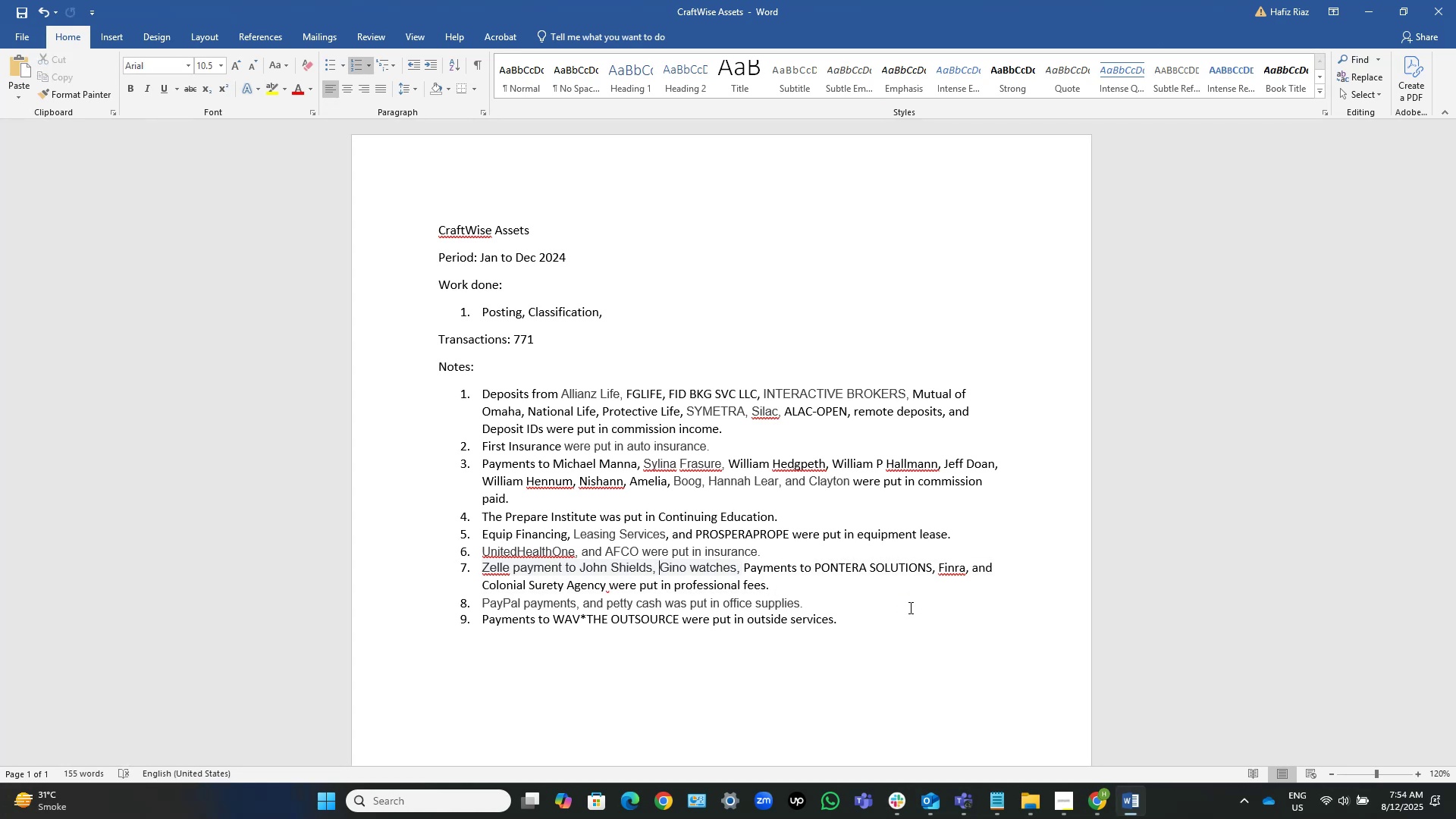 
key(Control+Shift+ArrowLeft)
 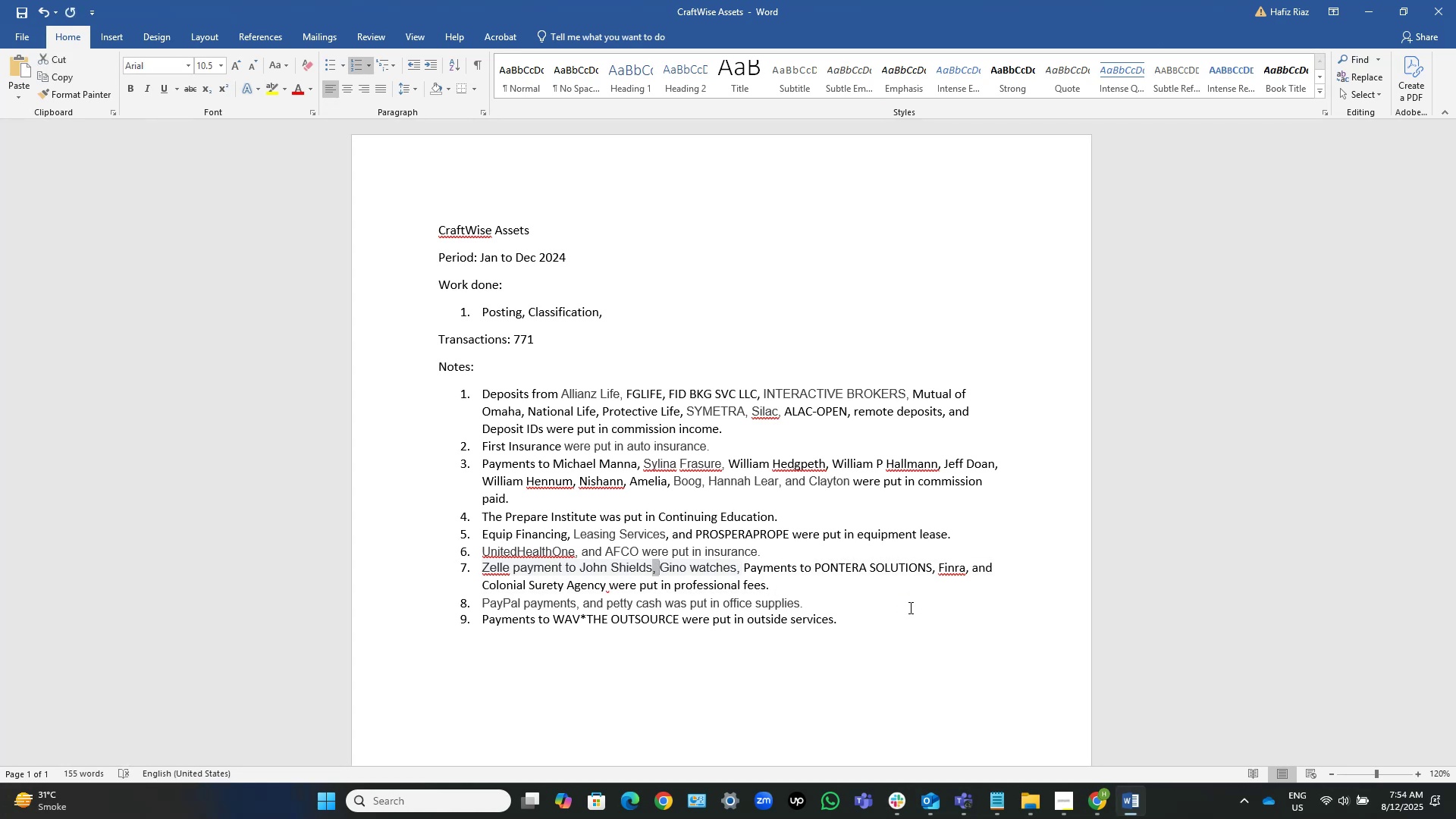 
key(Control+Shift+ArrowLeft)
 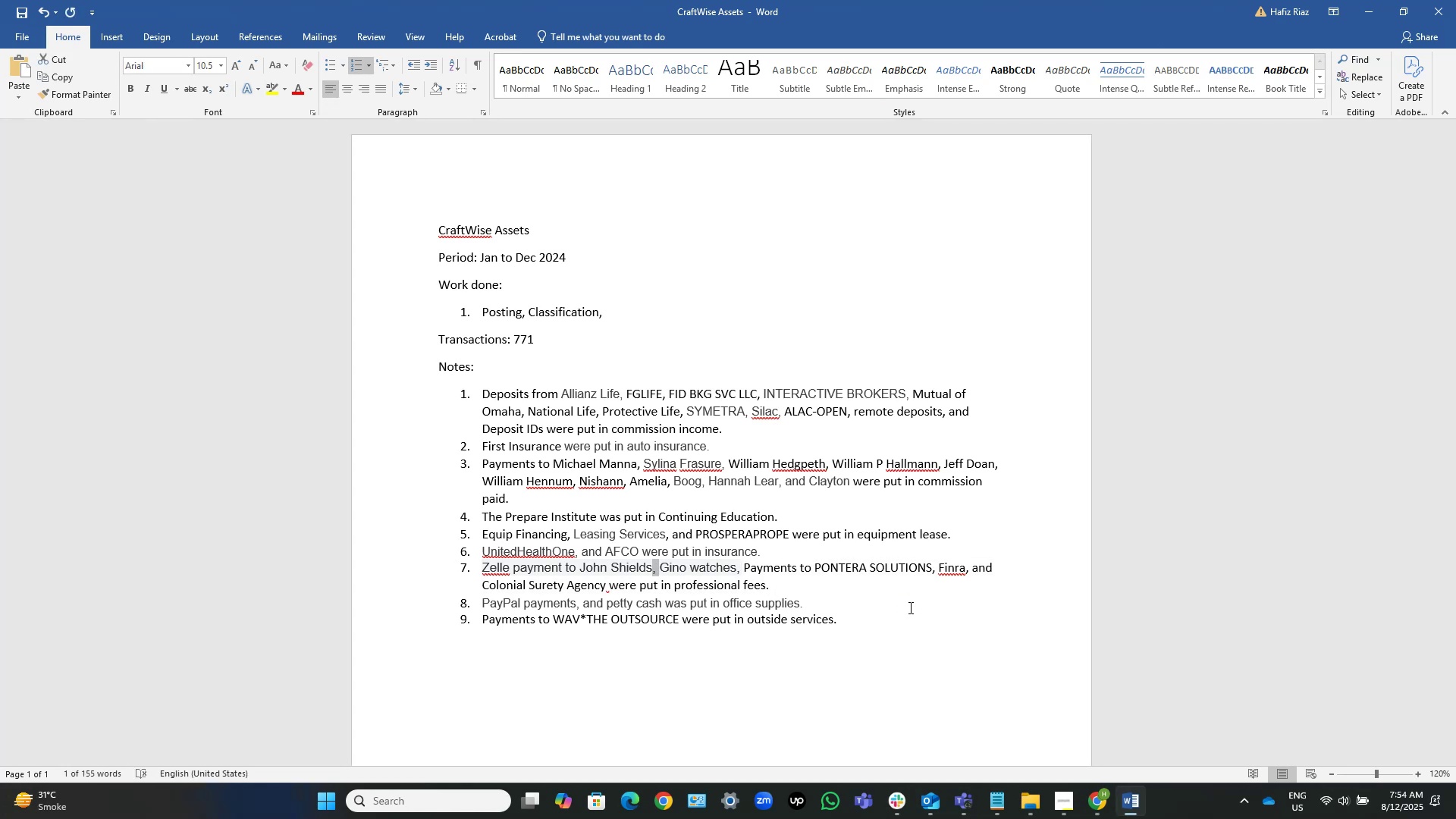 
key(Control+Shift+ArrowLeft)
 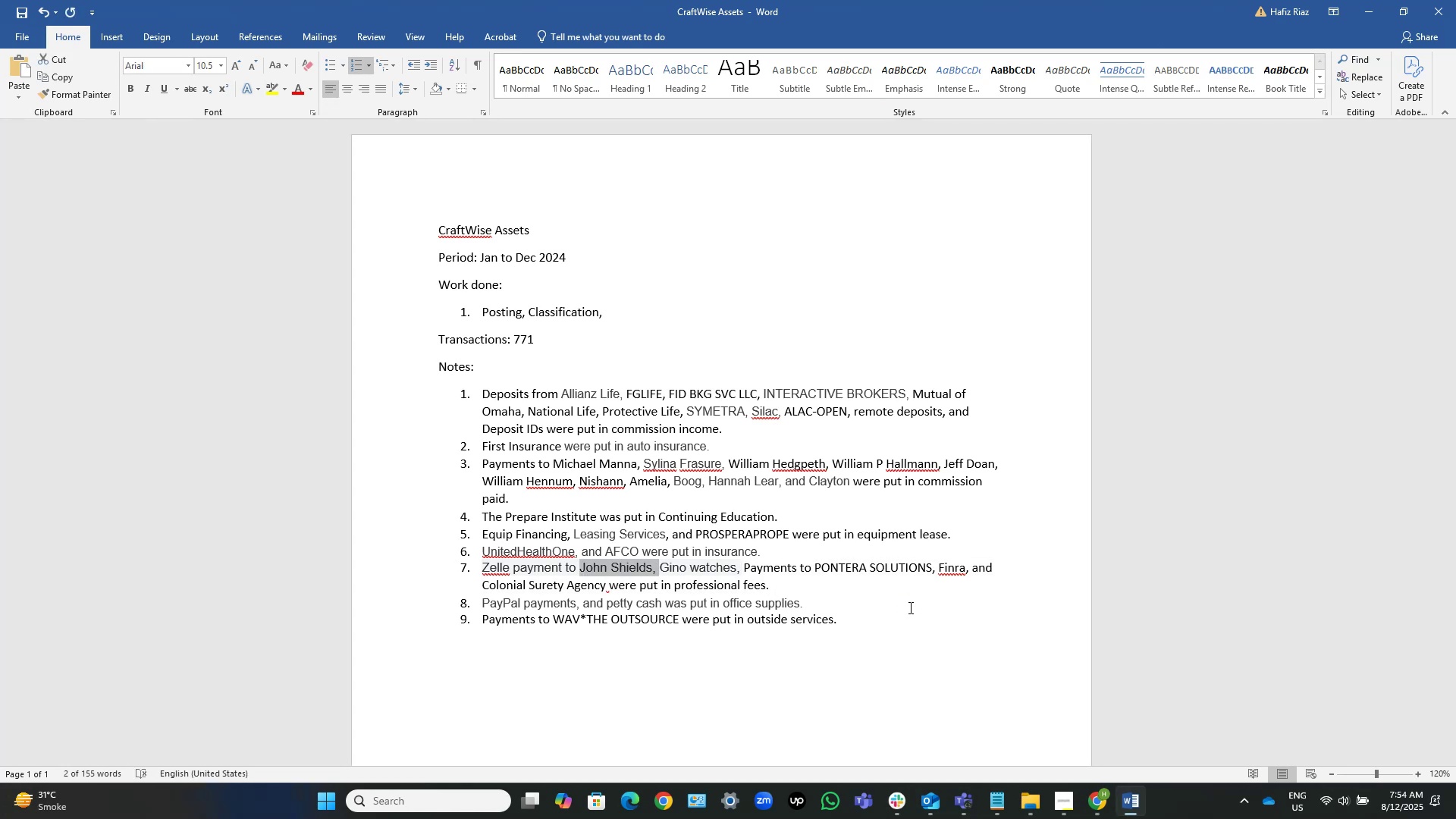 
key(Backspace)
 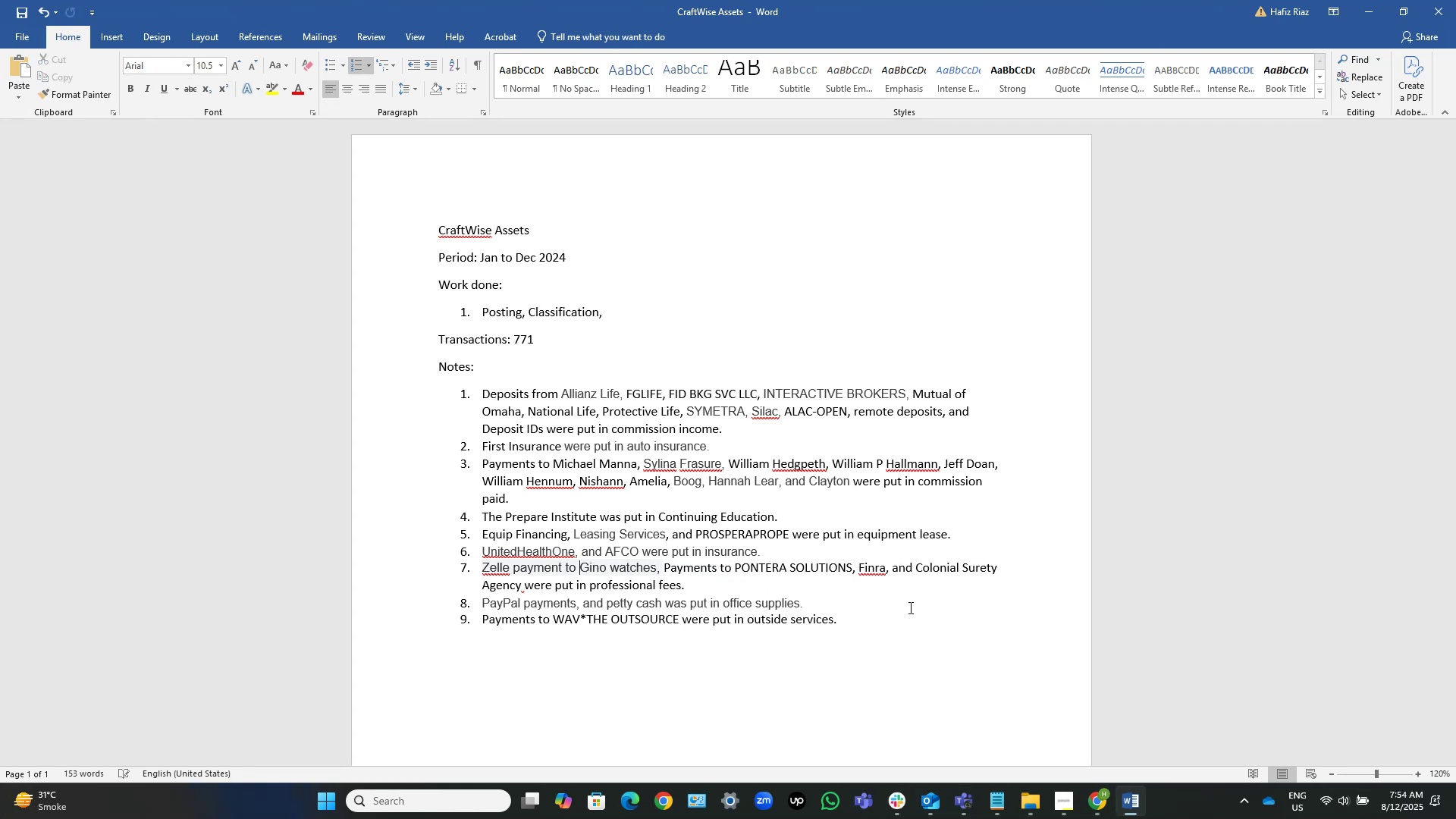 
key(Backspace)
 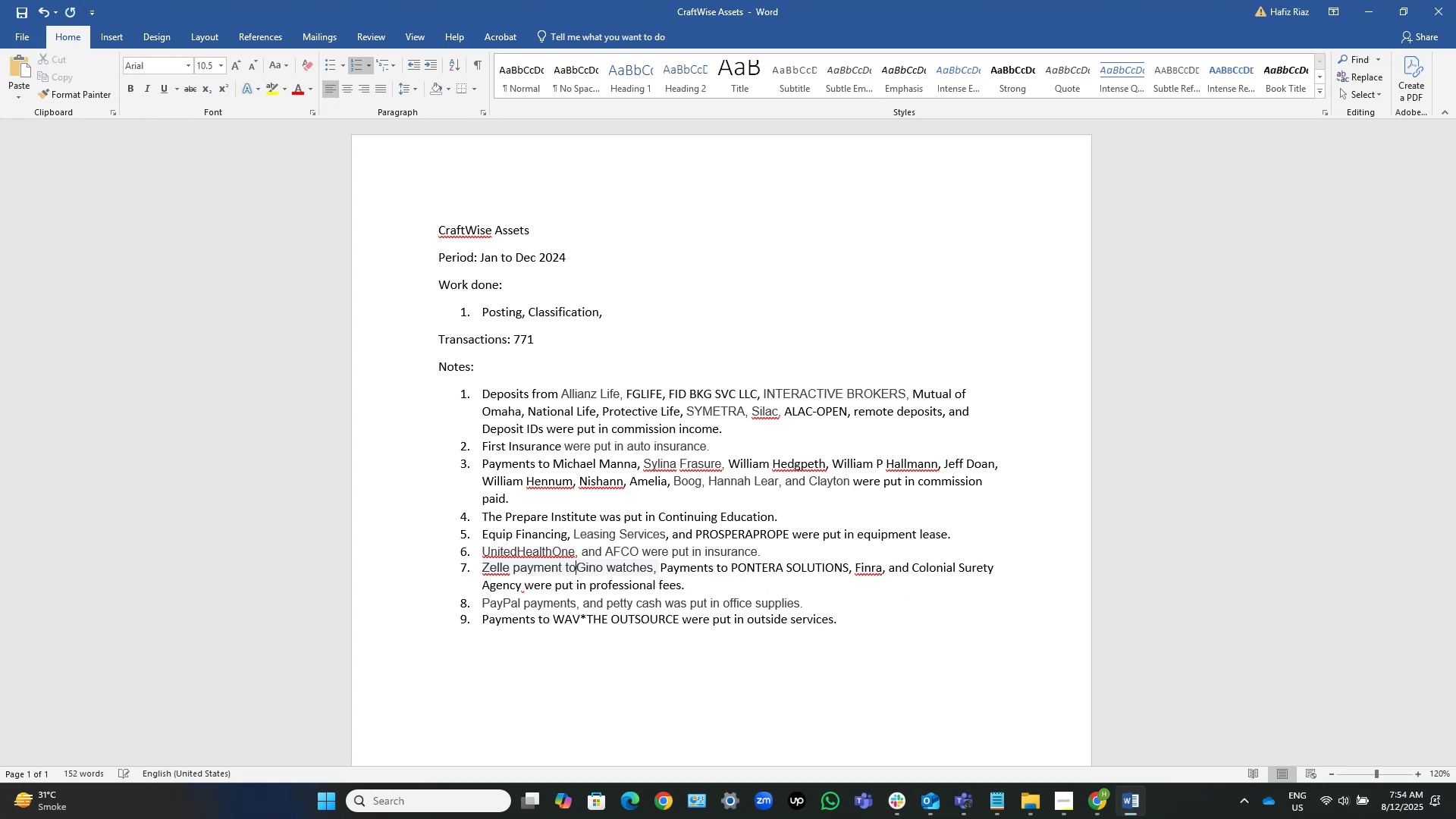 
key(ArrowLeft)
 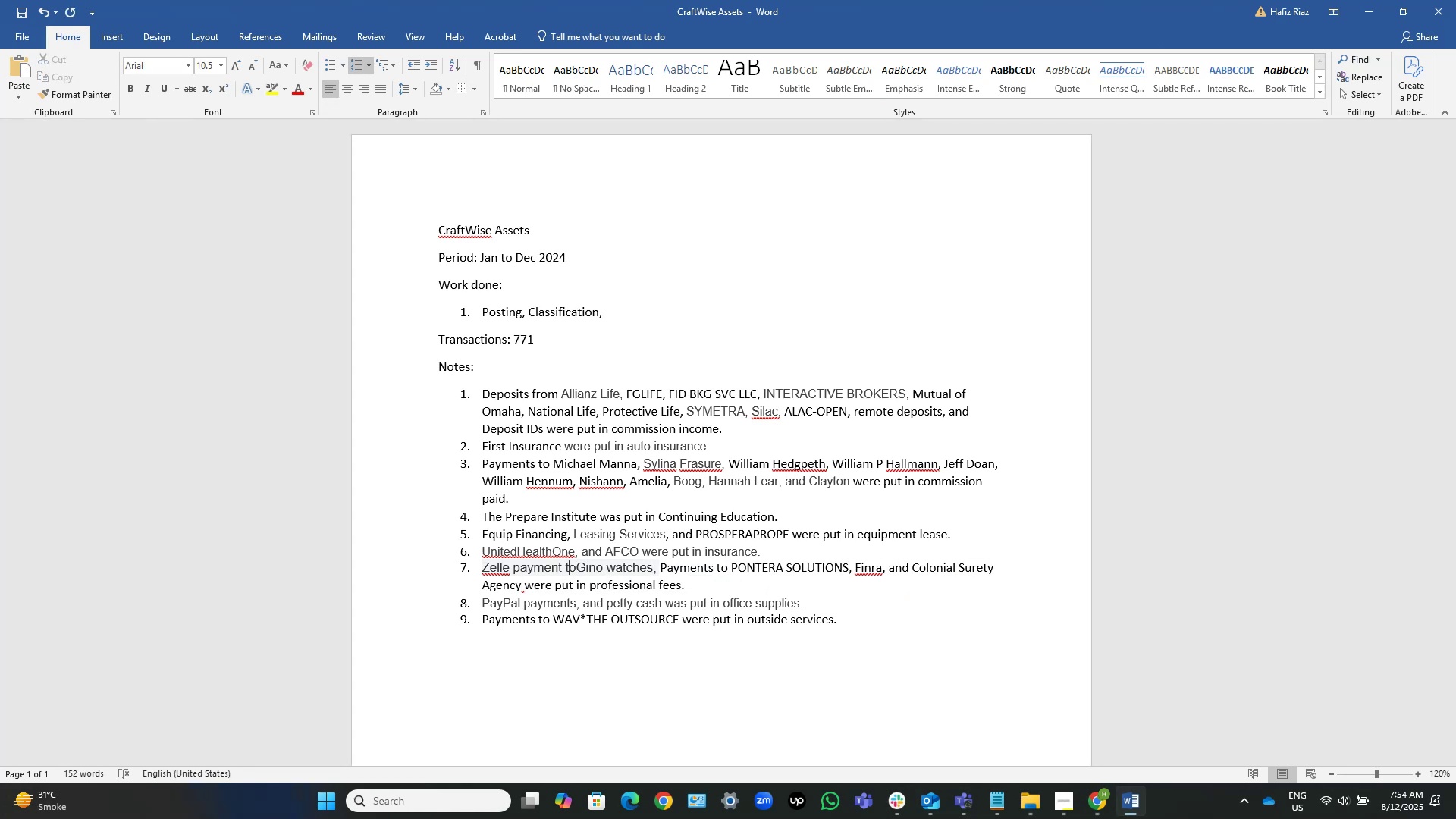 
key(ArrowRight)
 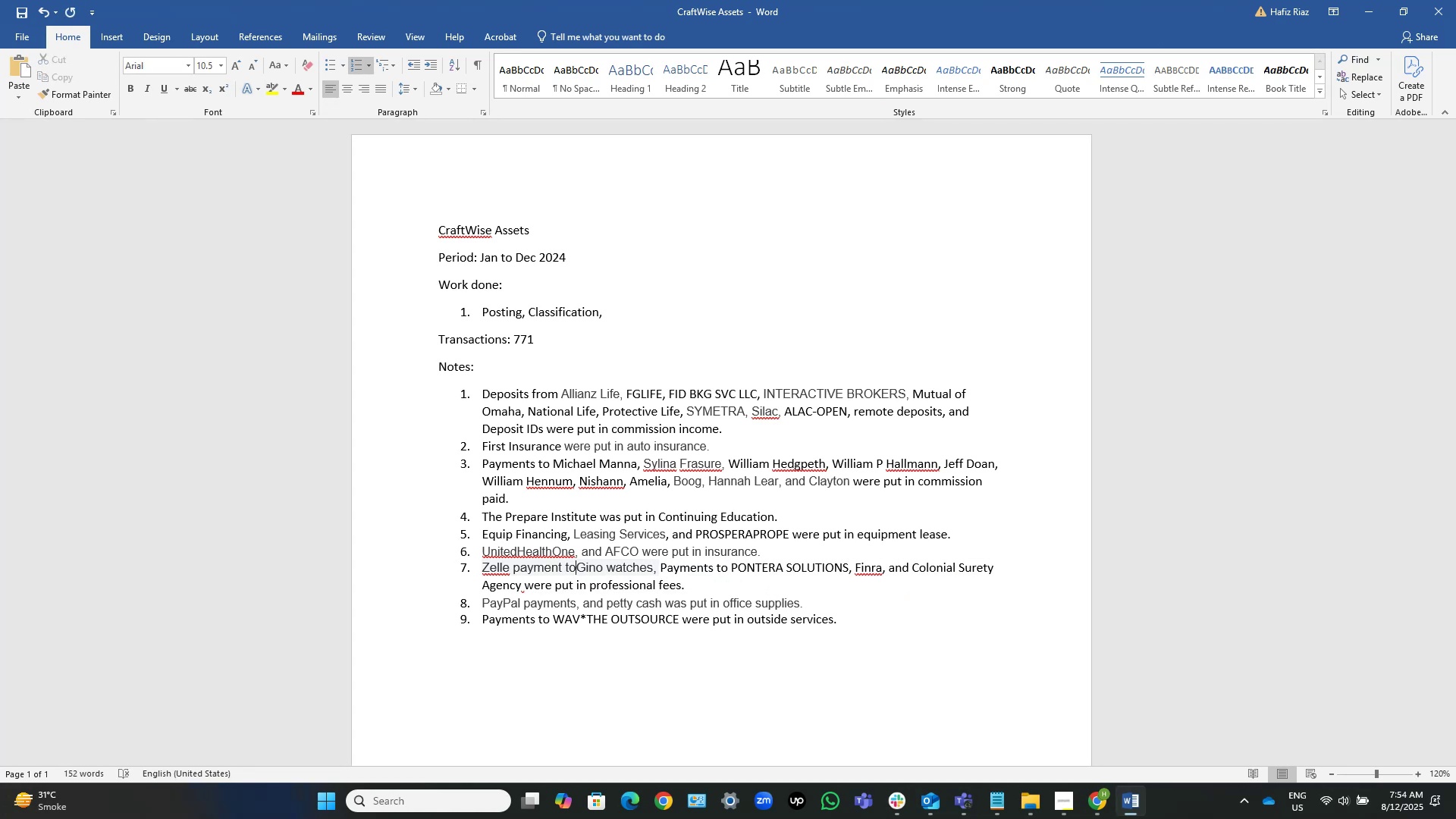 
key(Space)
 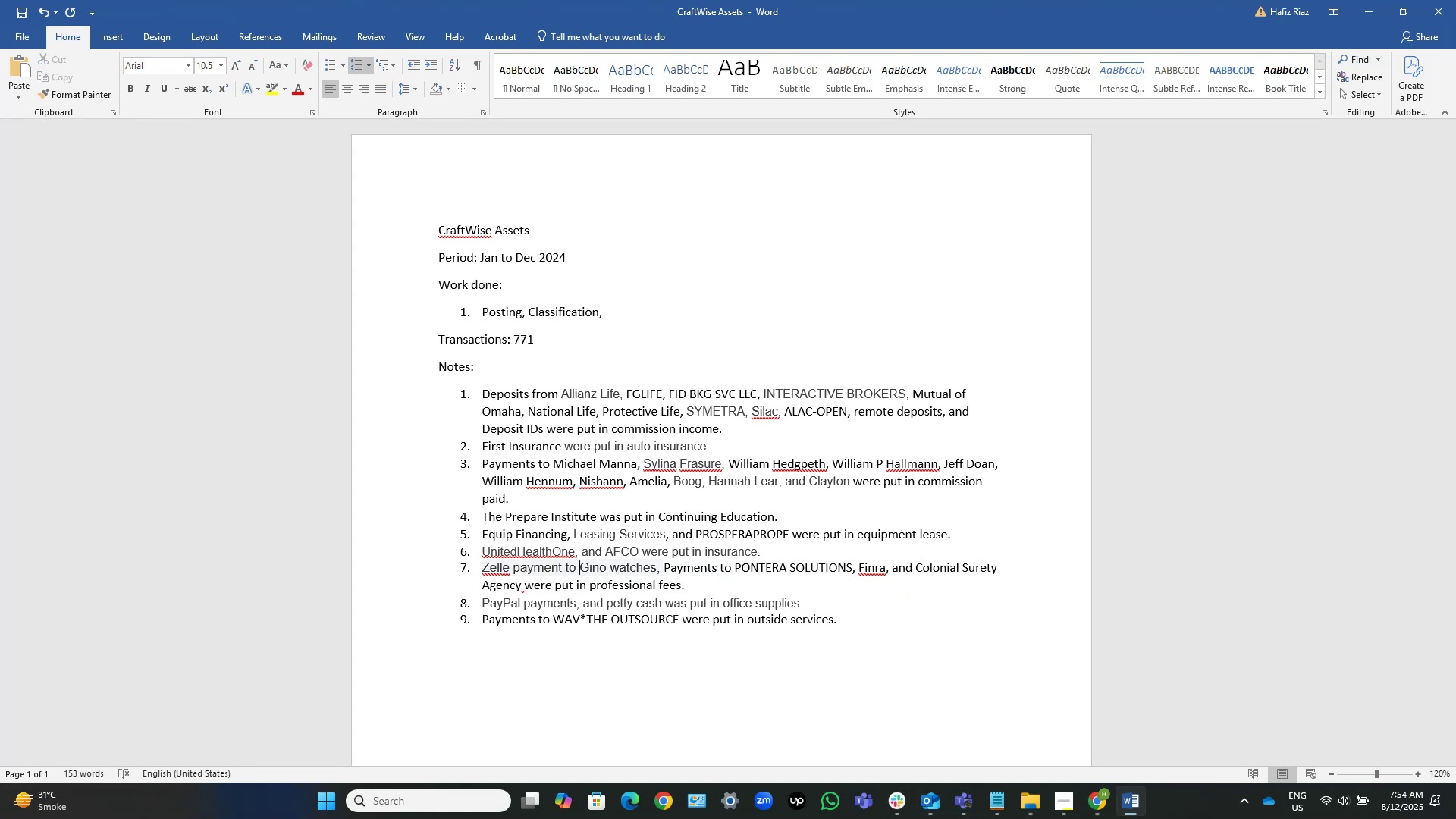 
key(Home)
 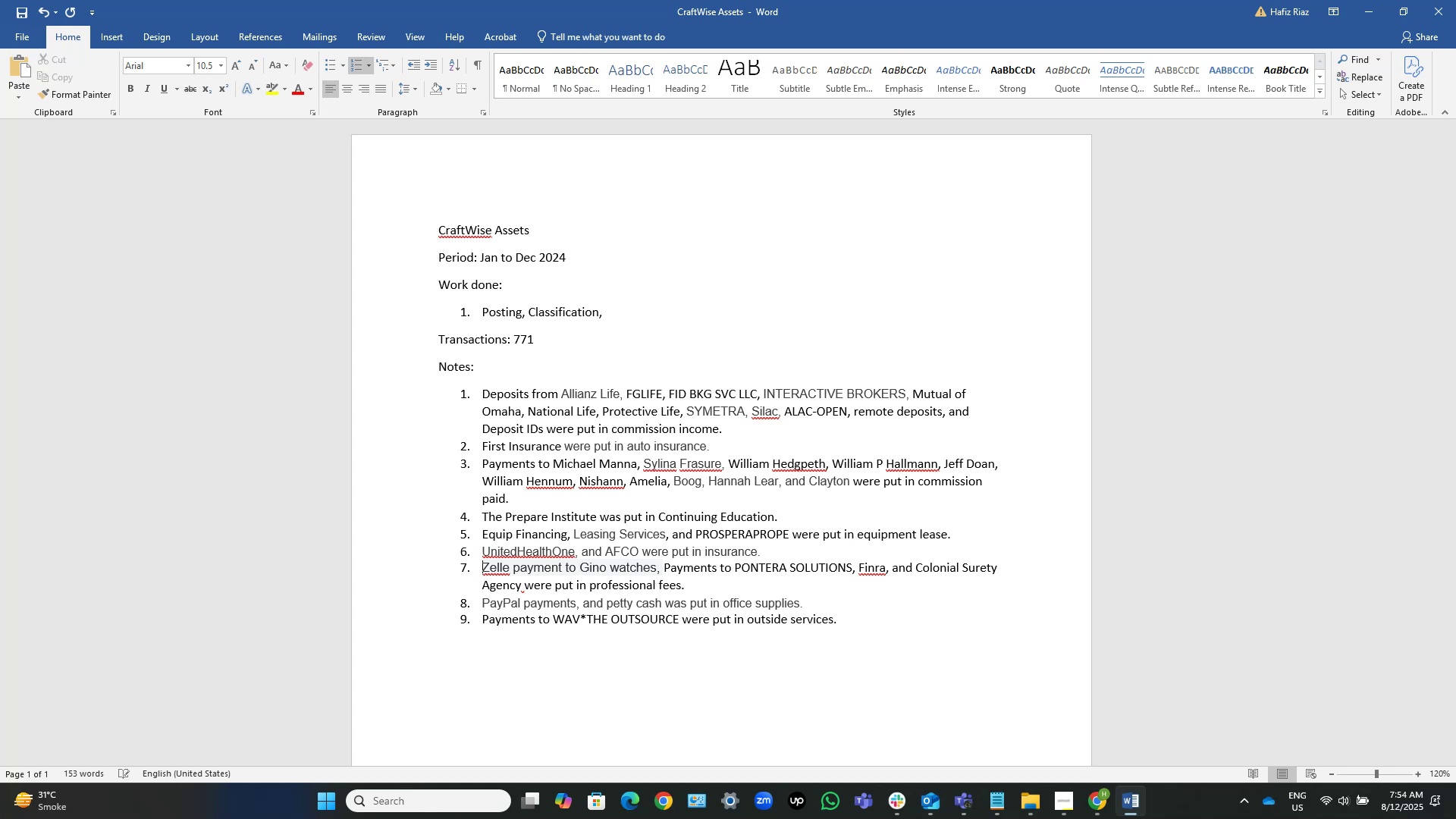 
key(NumpadEnter)
 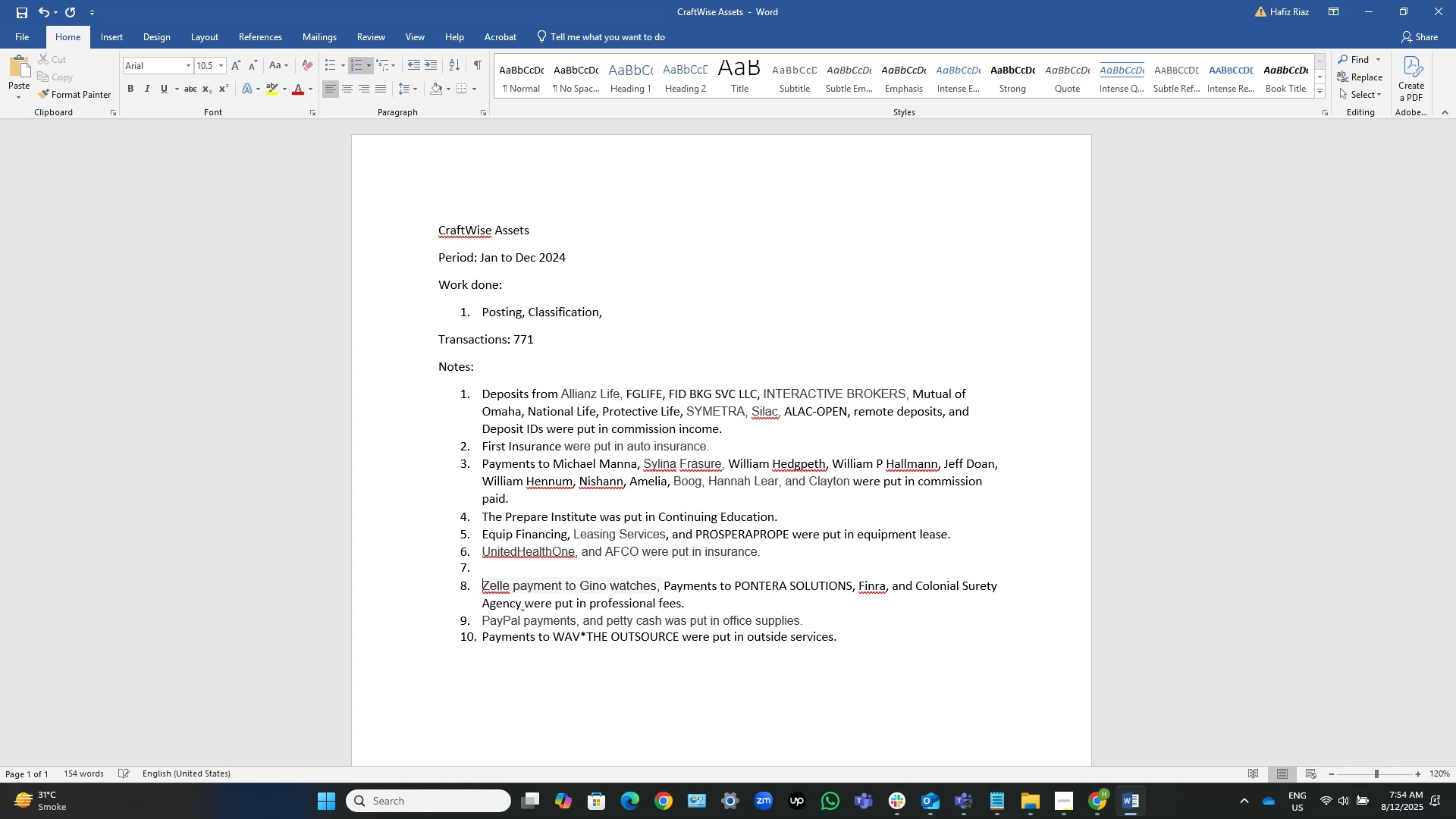 
key(ArrowUp)
 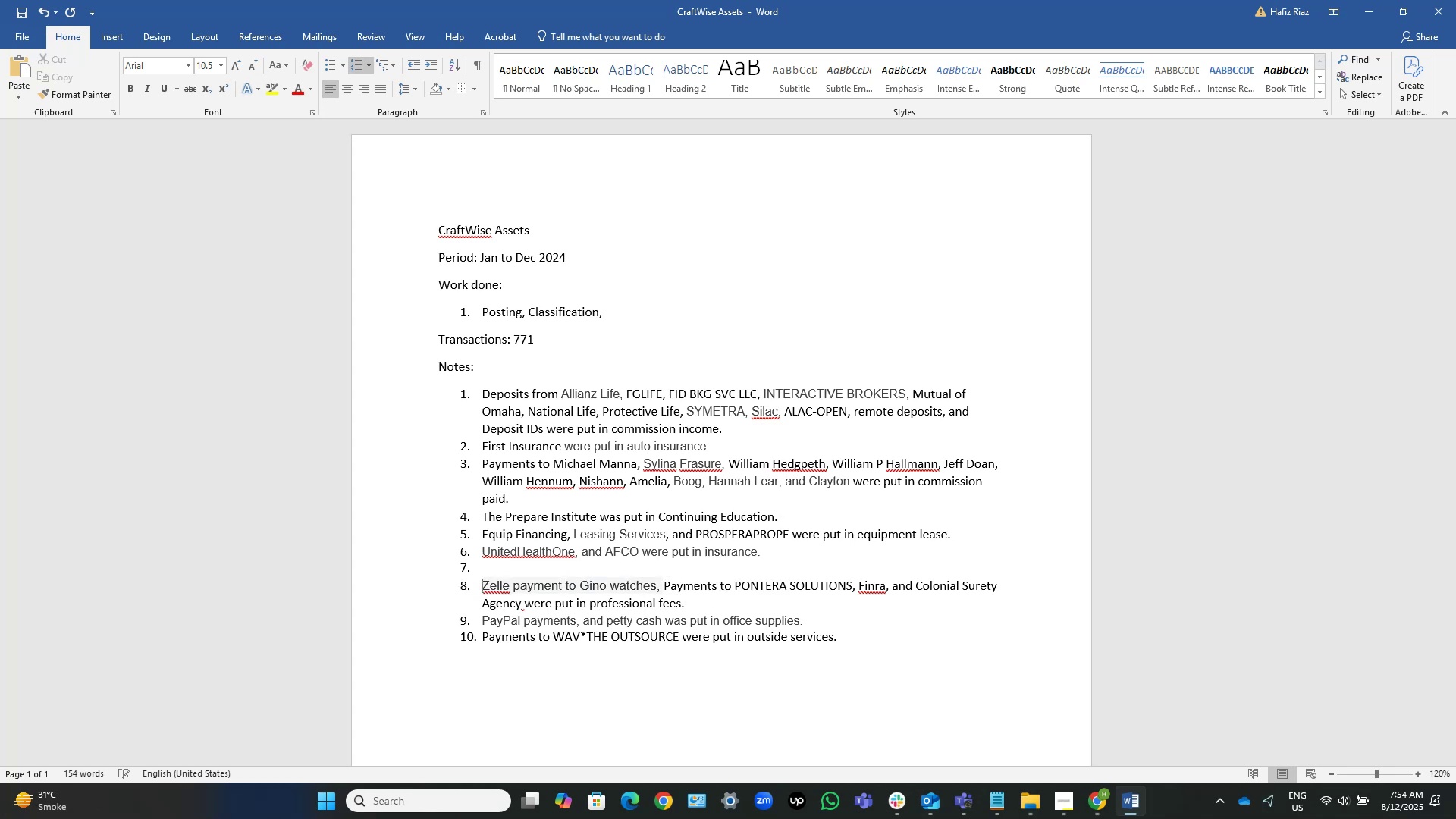 
key(Control+ControlLeft)
 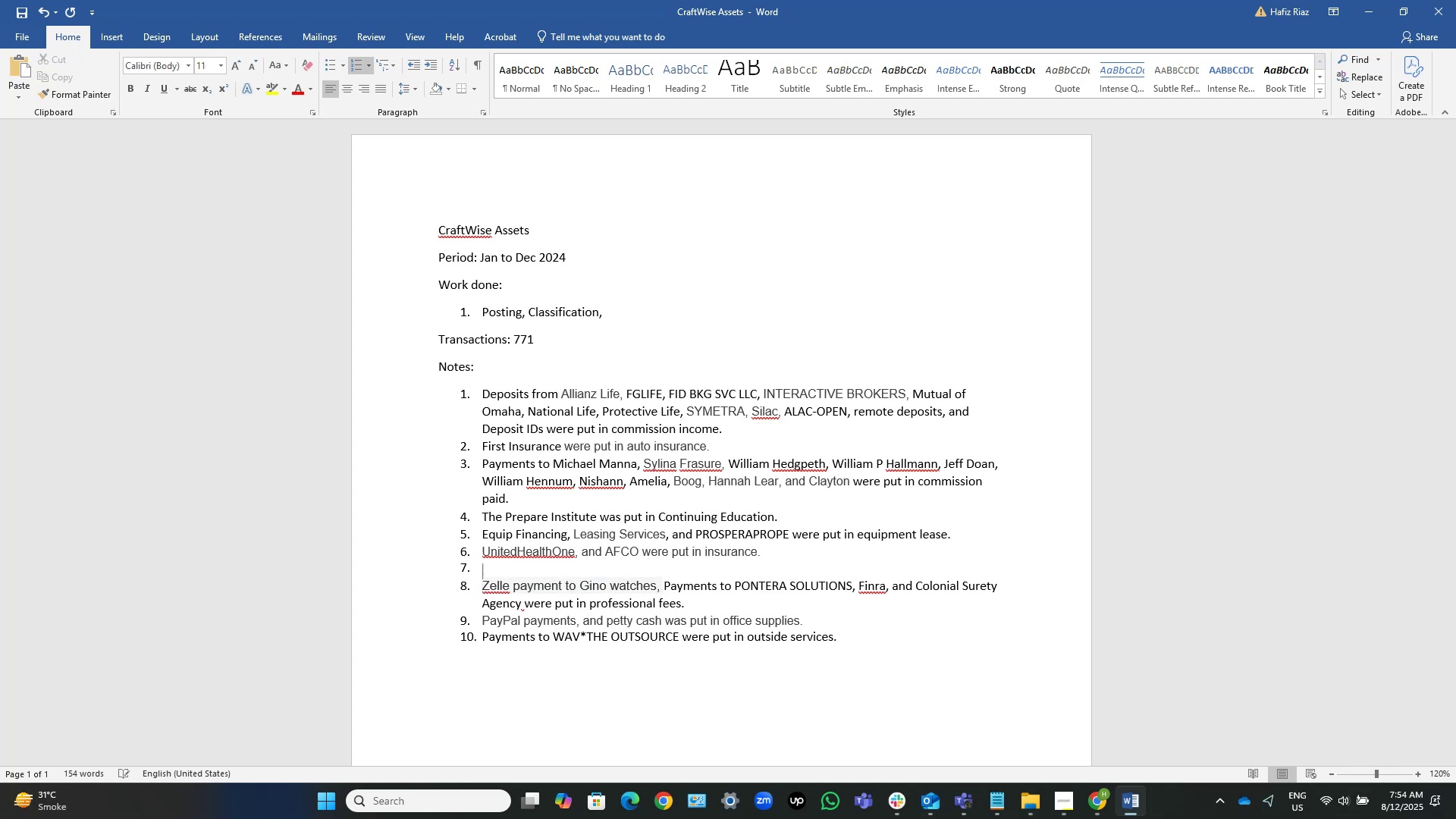 
key(Control+V)
 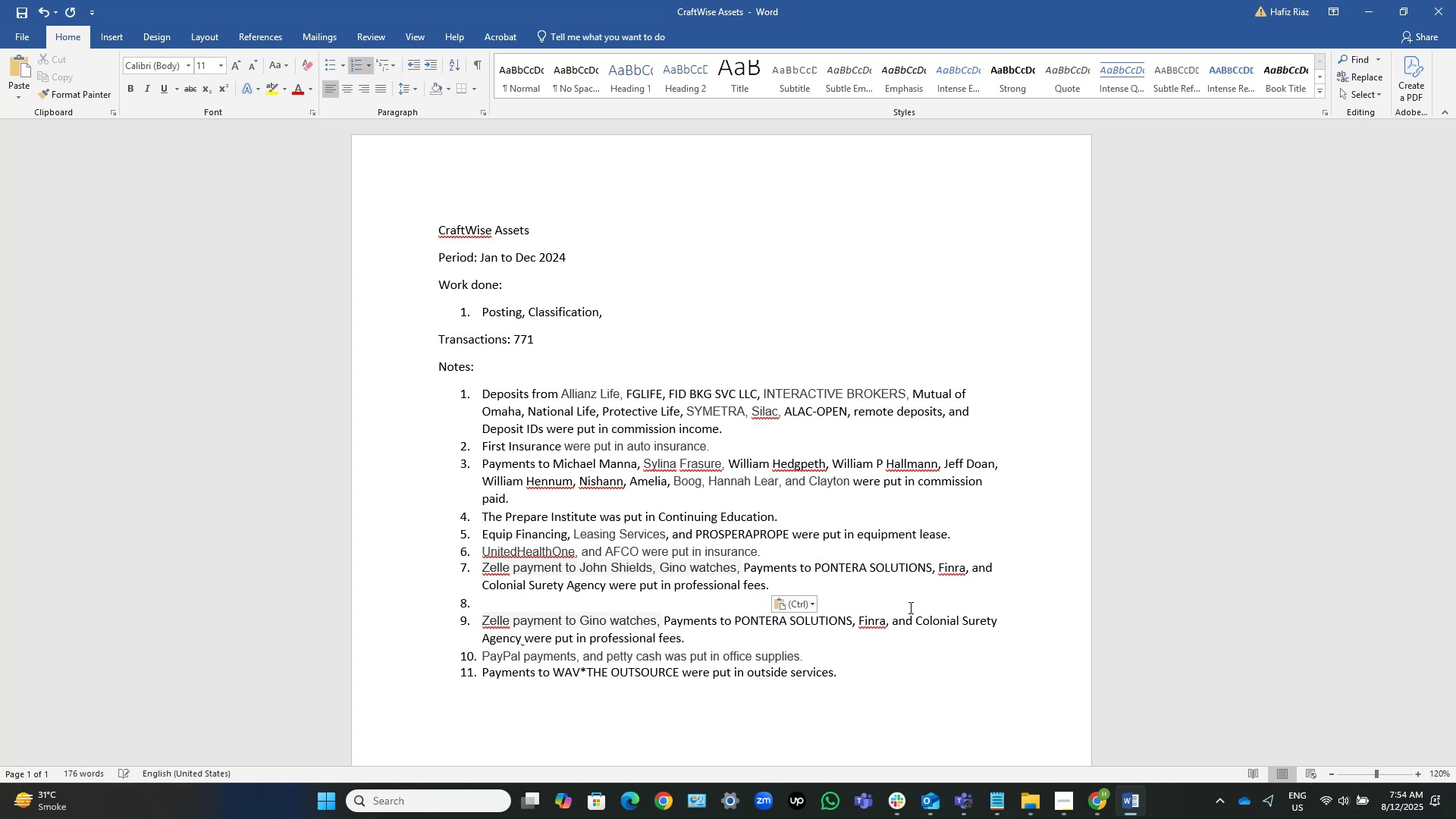 
key(Delete)
 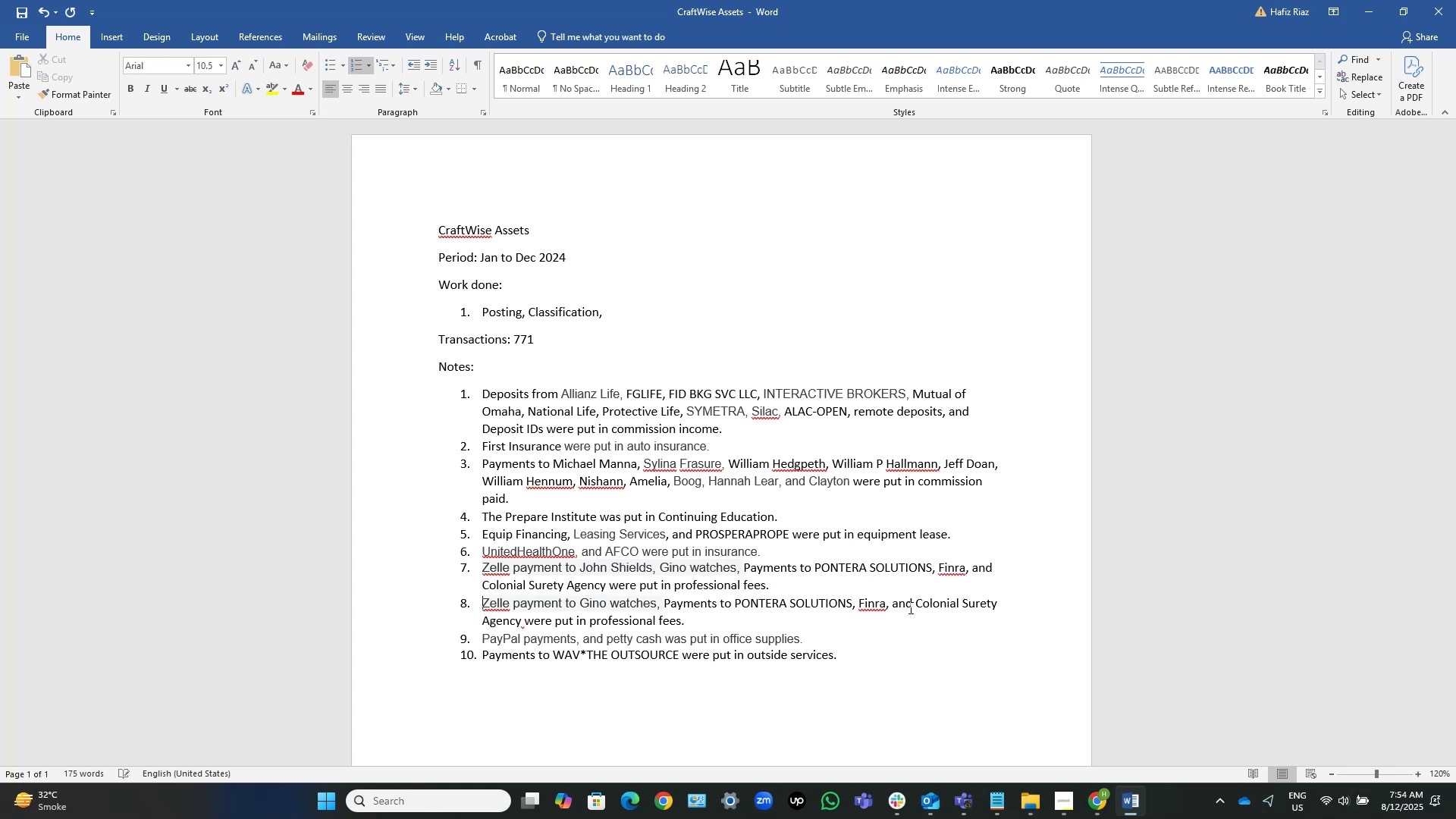 
key(ArrowUp)
 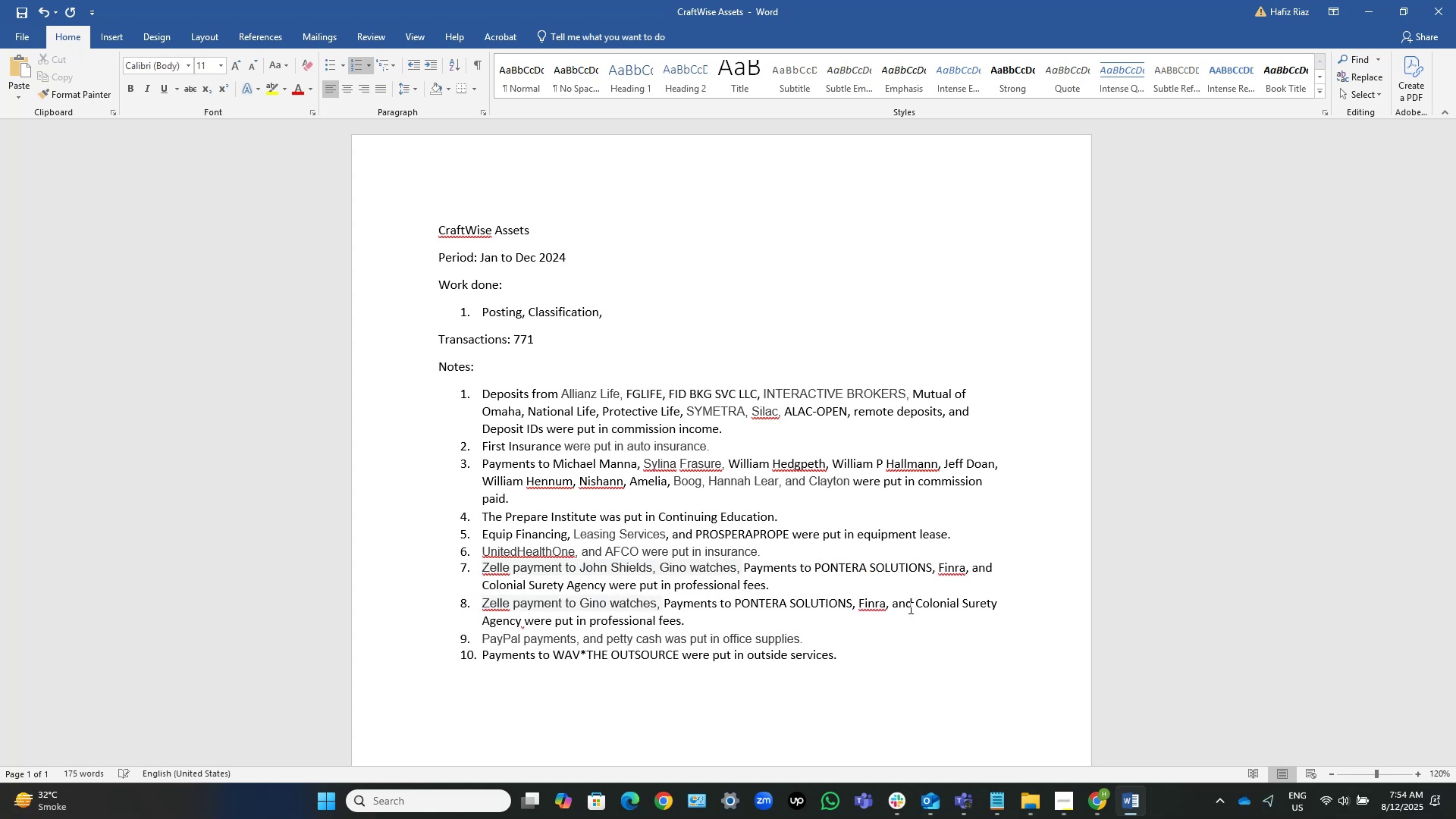 
key(ArrowUp)
 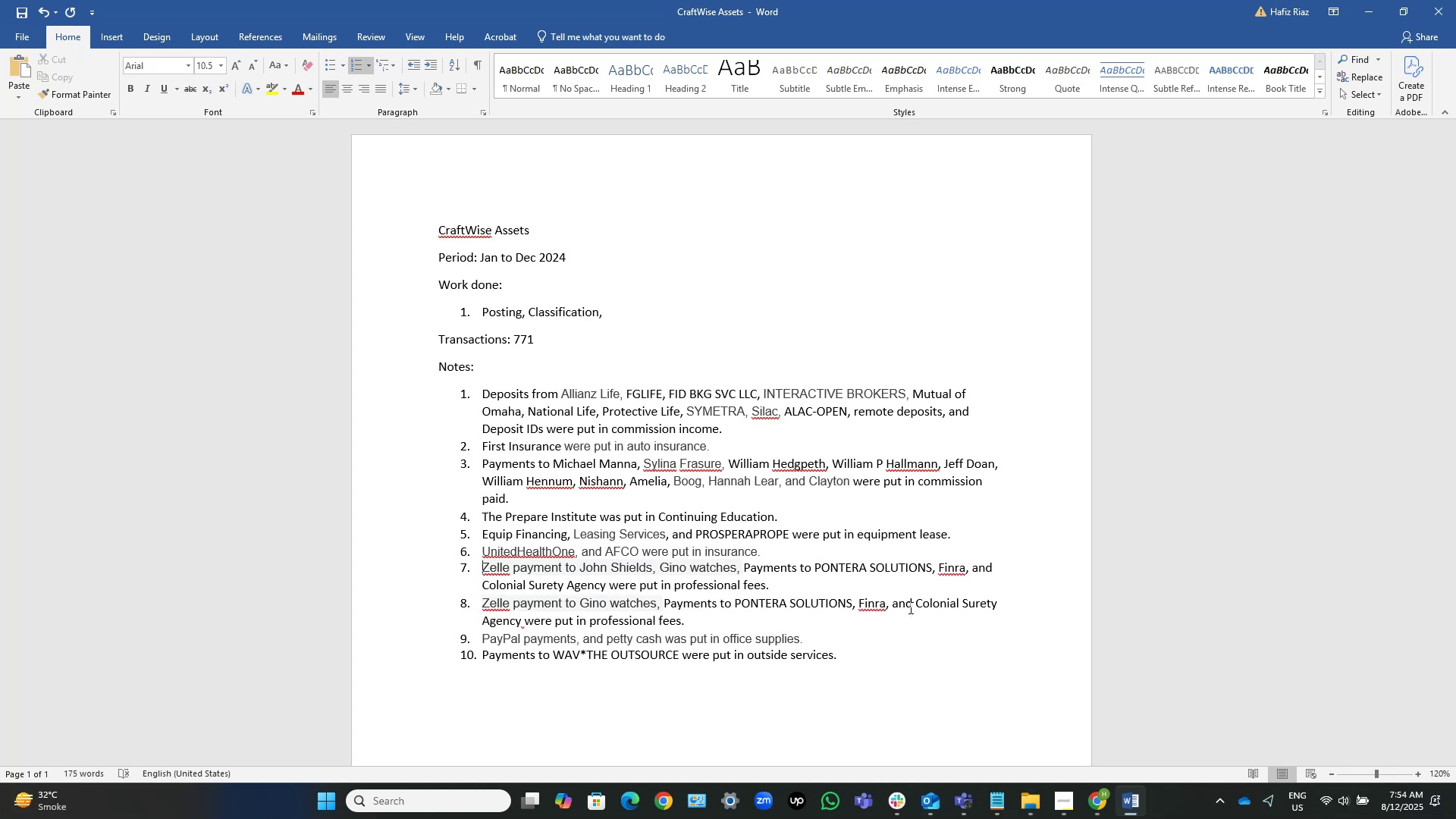 
key(ArrowDown)
 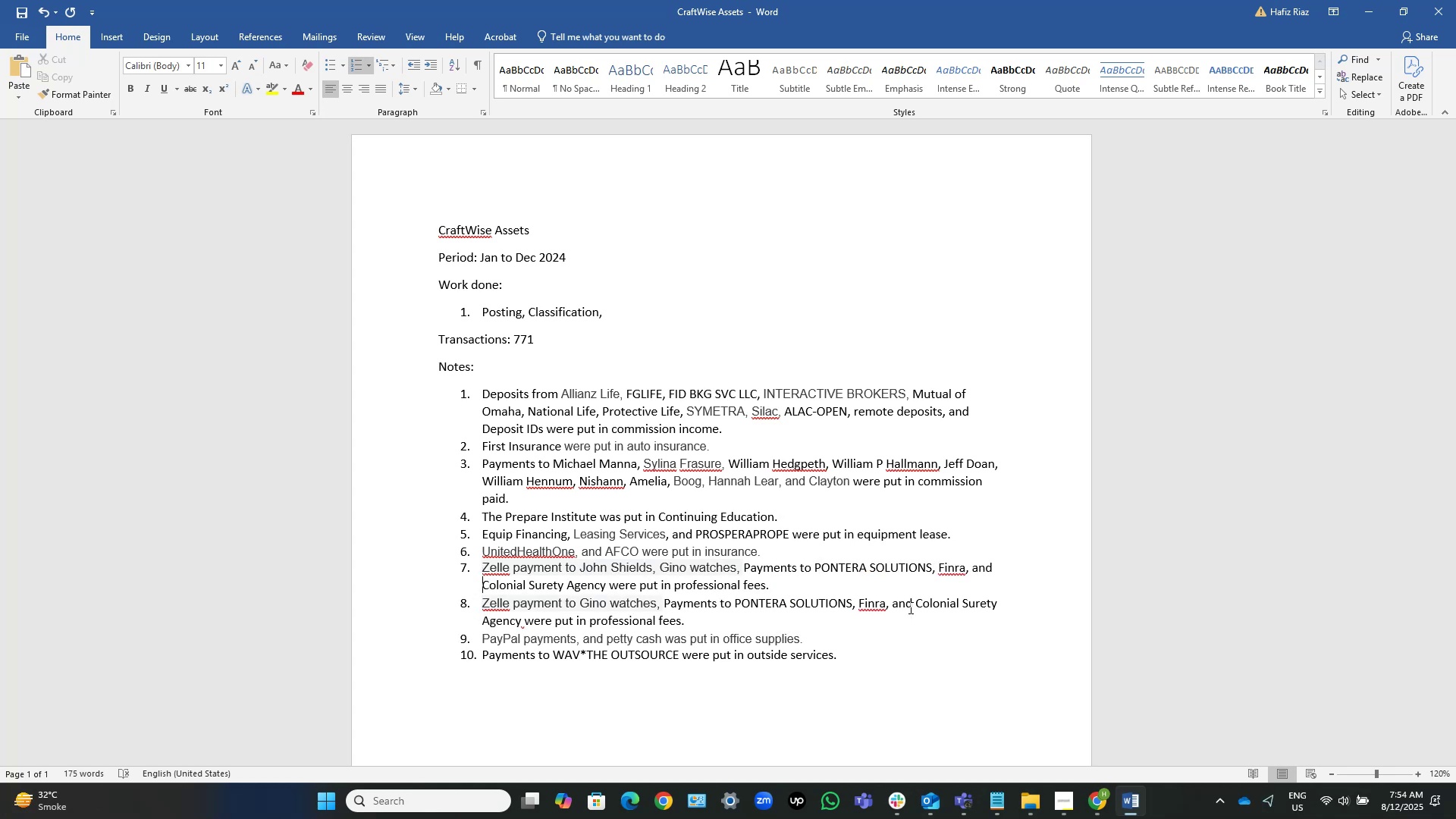 
key(ArrowUp)
 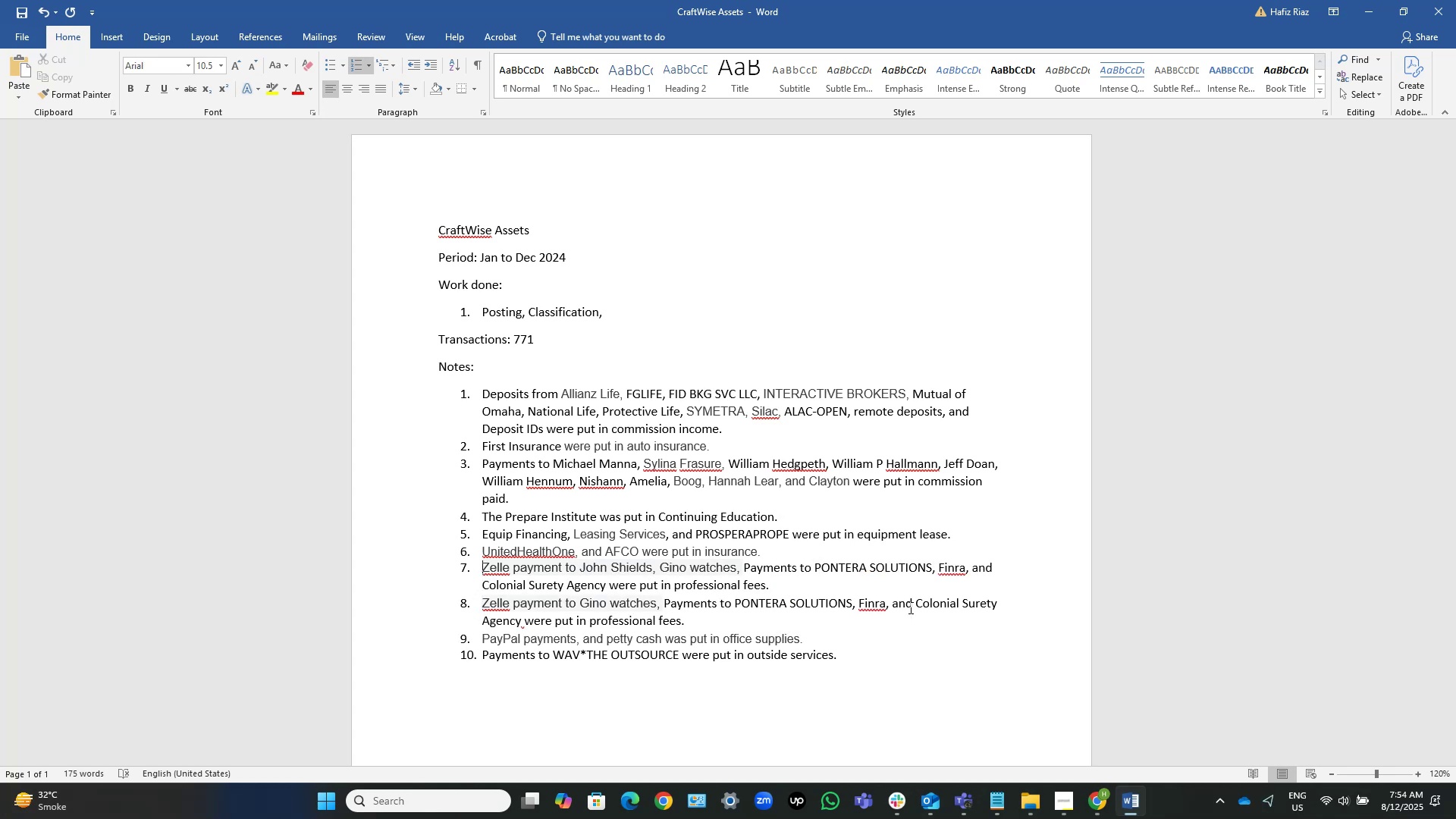 
key(ArrowRight)
 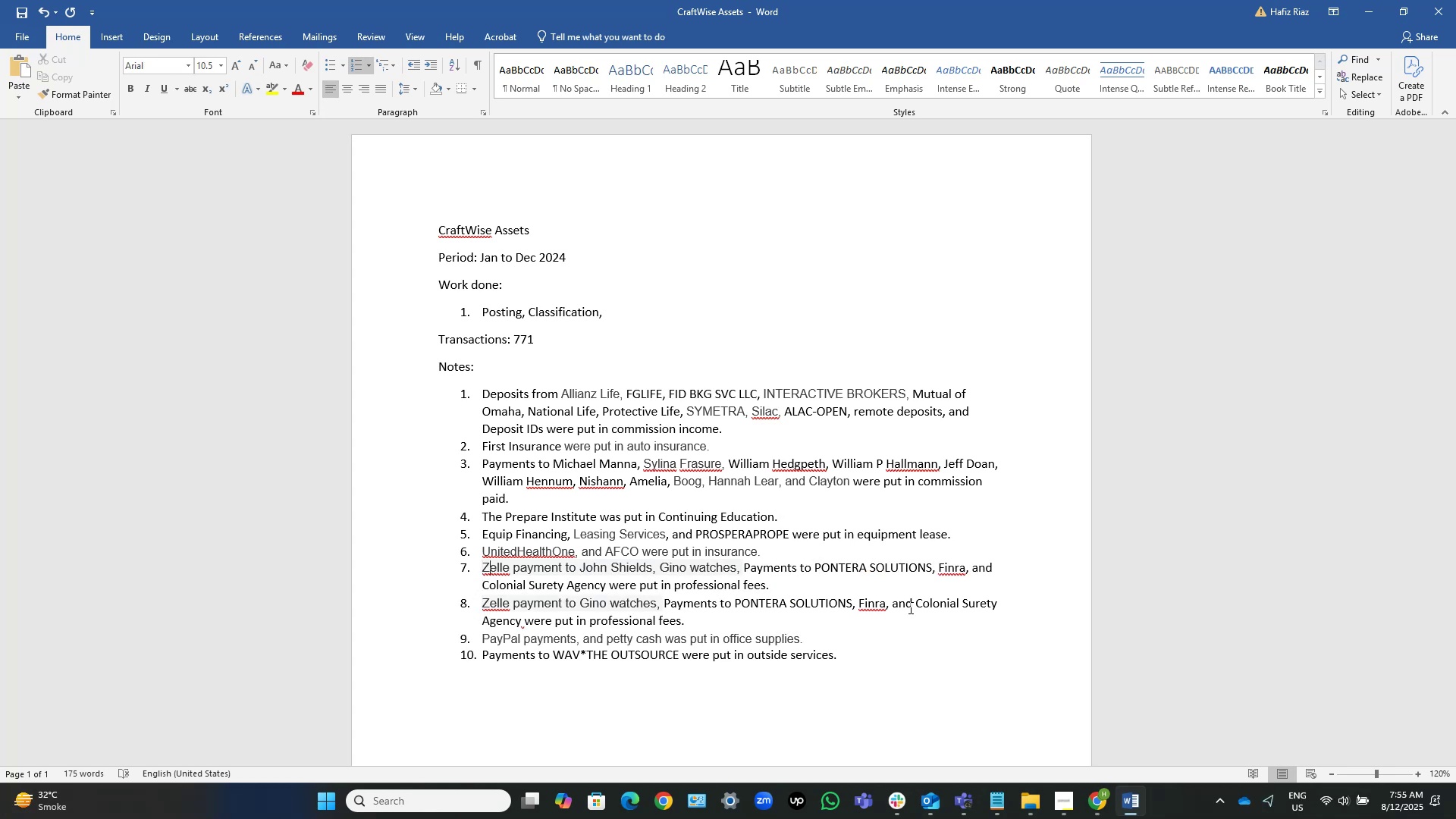 
key(ArrowRight)
 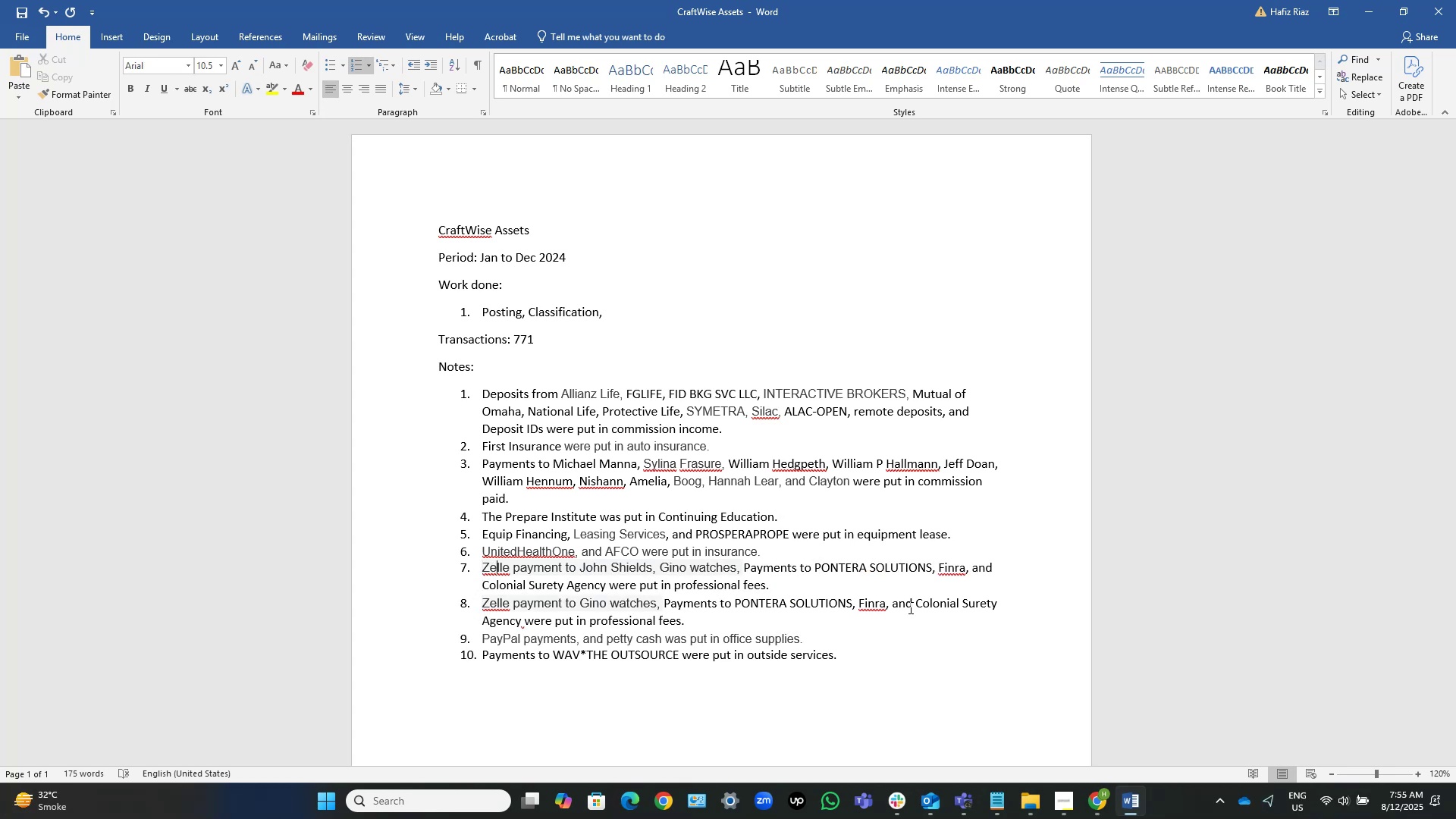 
key(ArrowDown)
 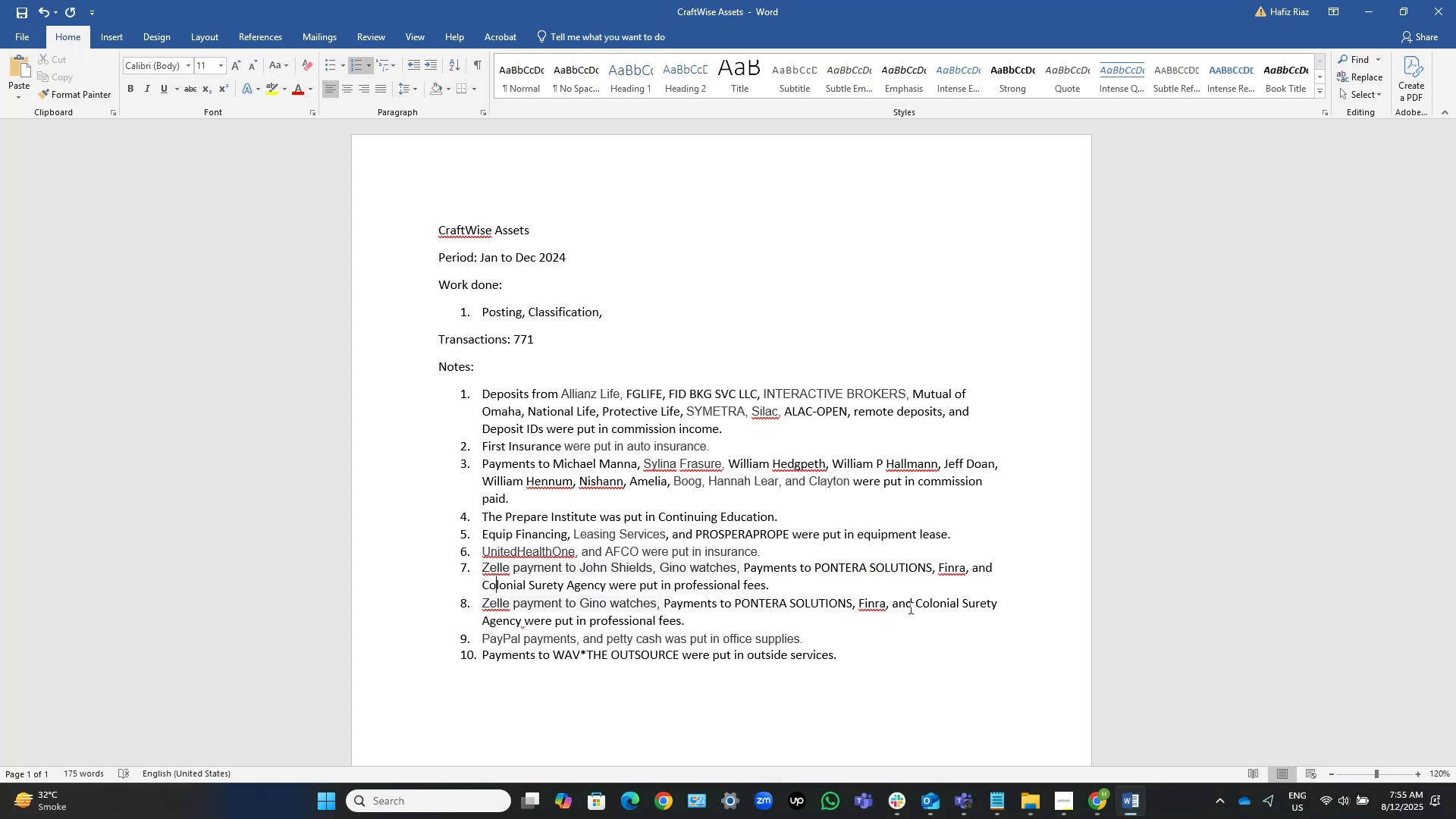 
key(End)
 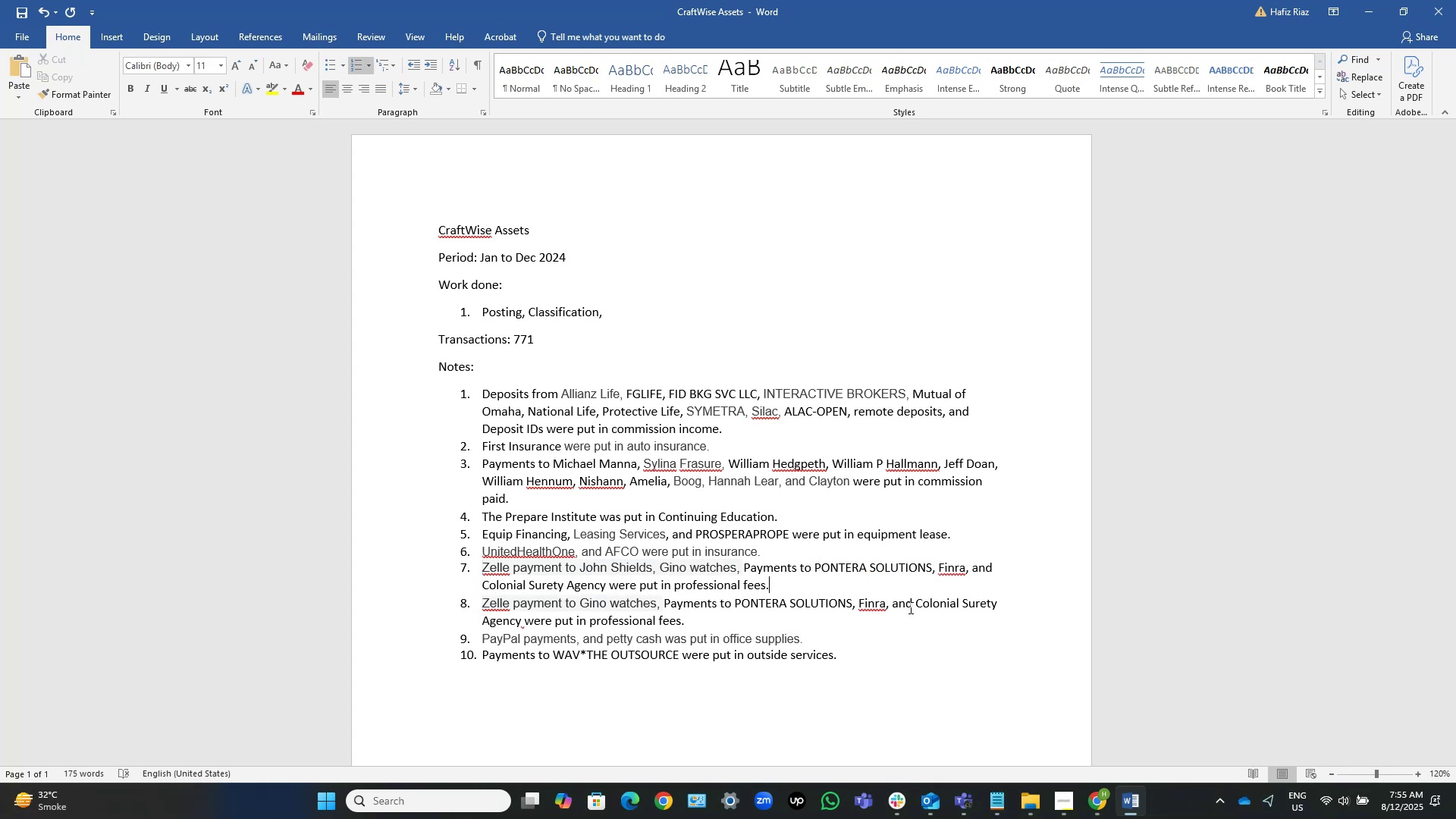 
key(Control+ArrowLeft)
 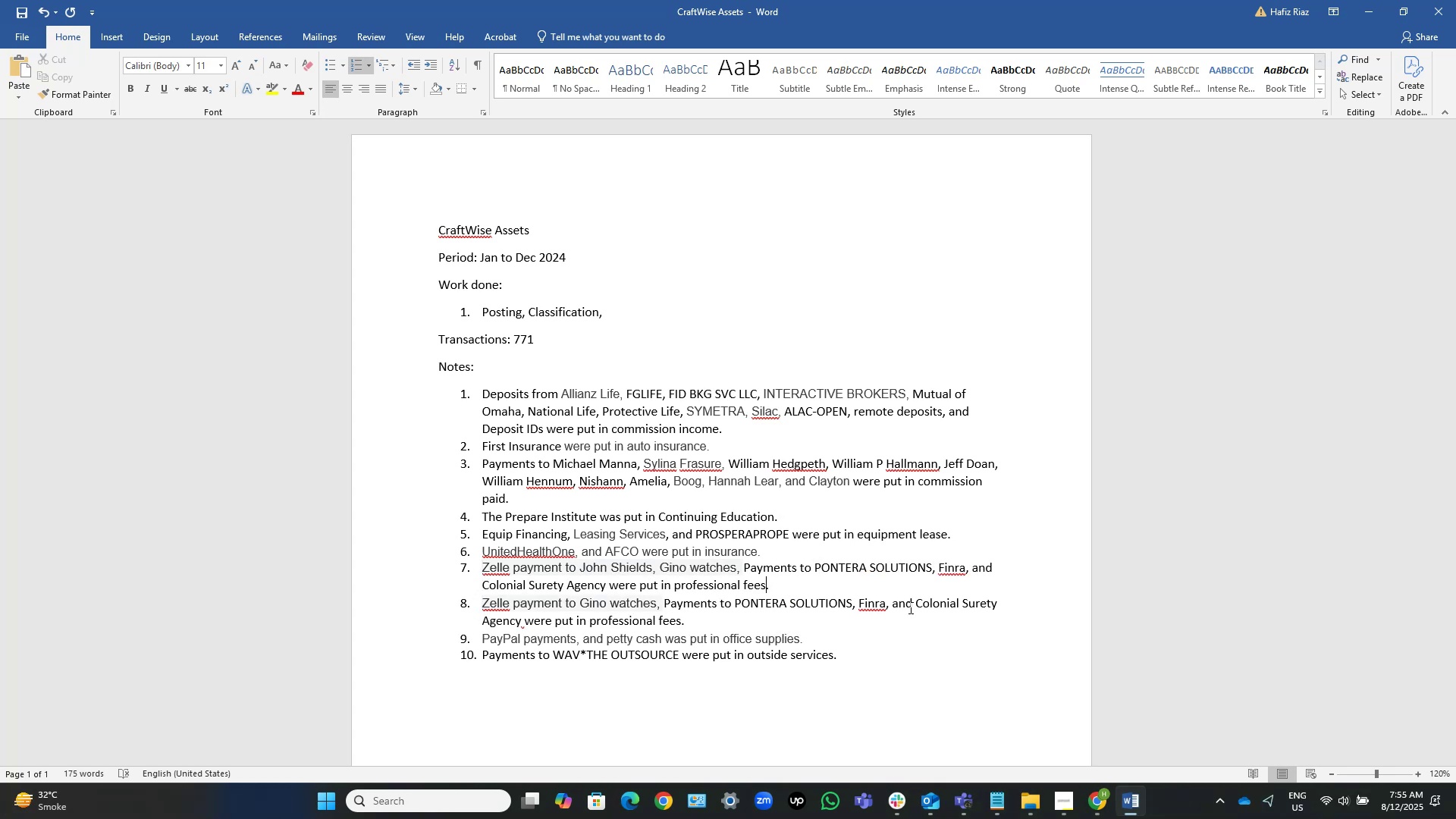 
key(Control+ArrowLeft)
 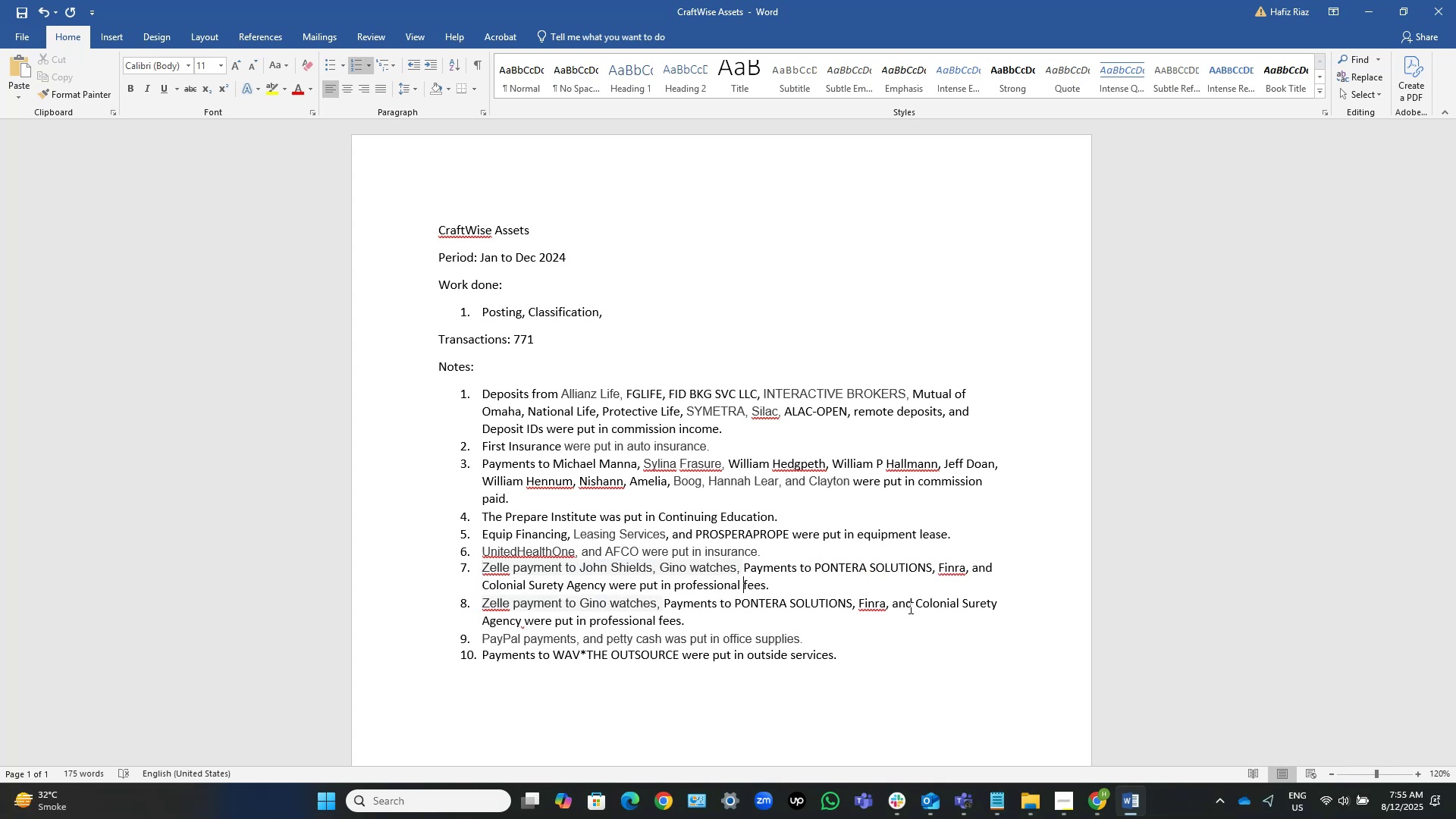 
key(ArrowLeft)
 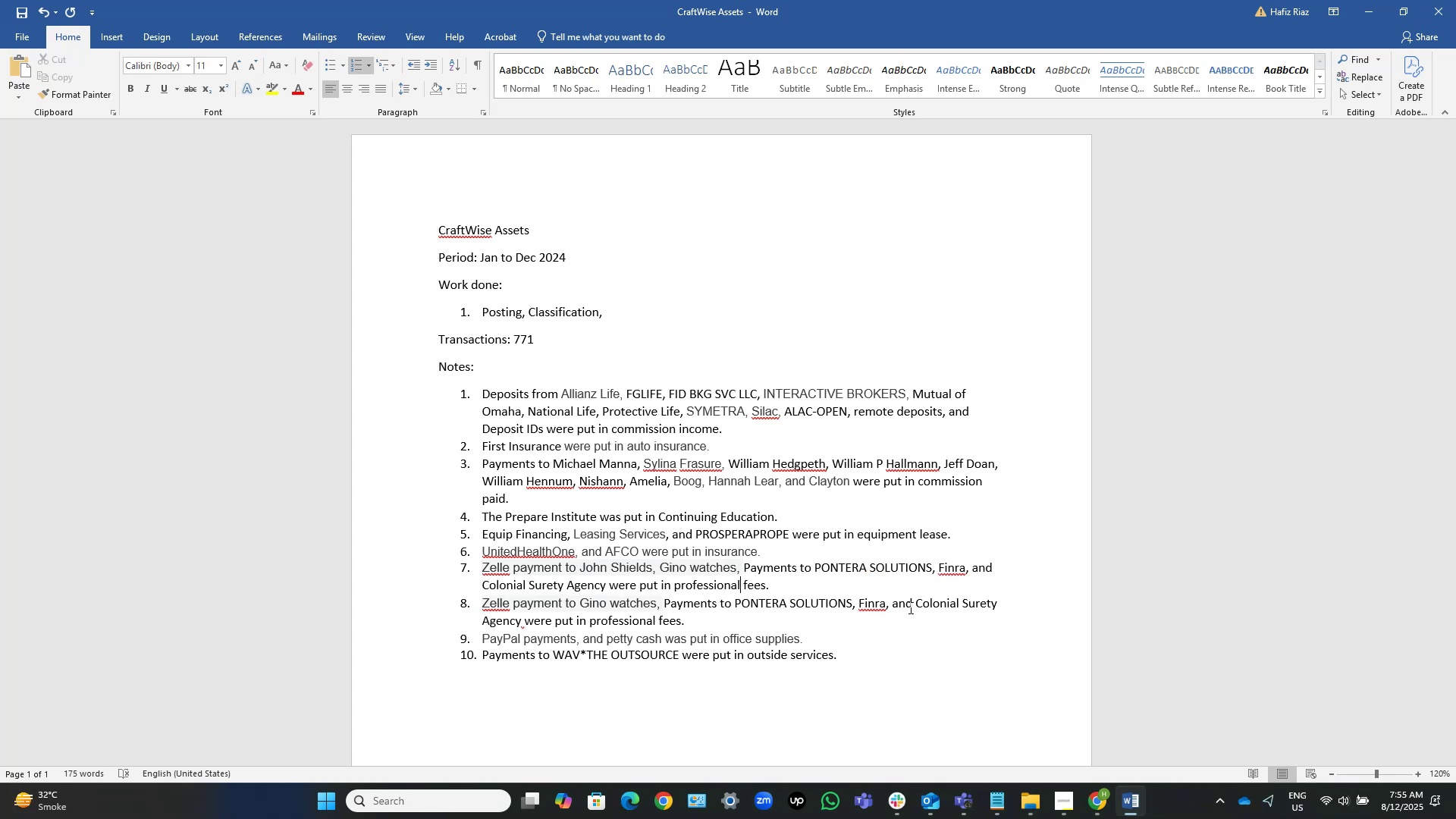 
key(ArrowRight)
 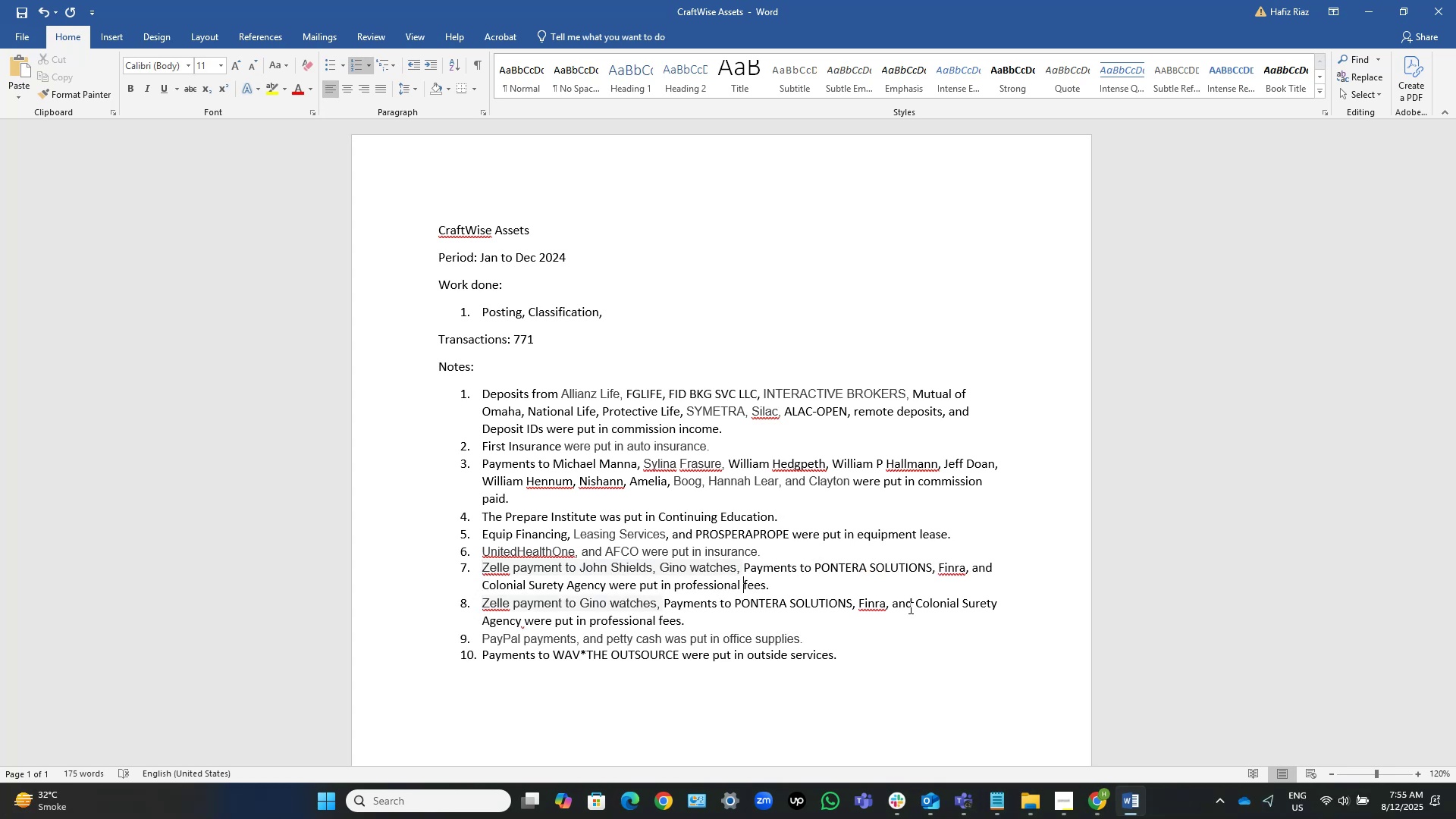 
key(ArrowRight)
 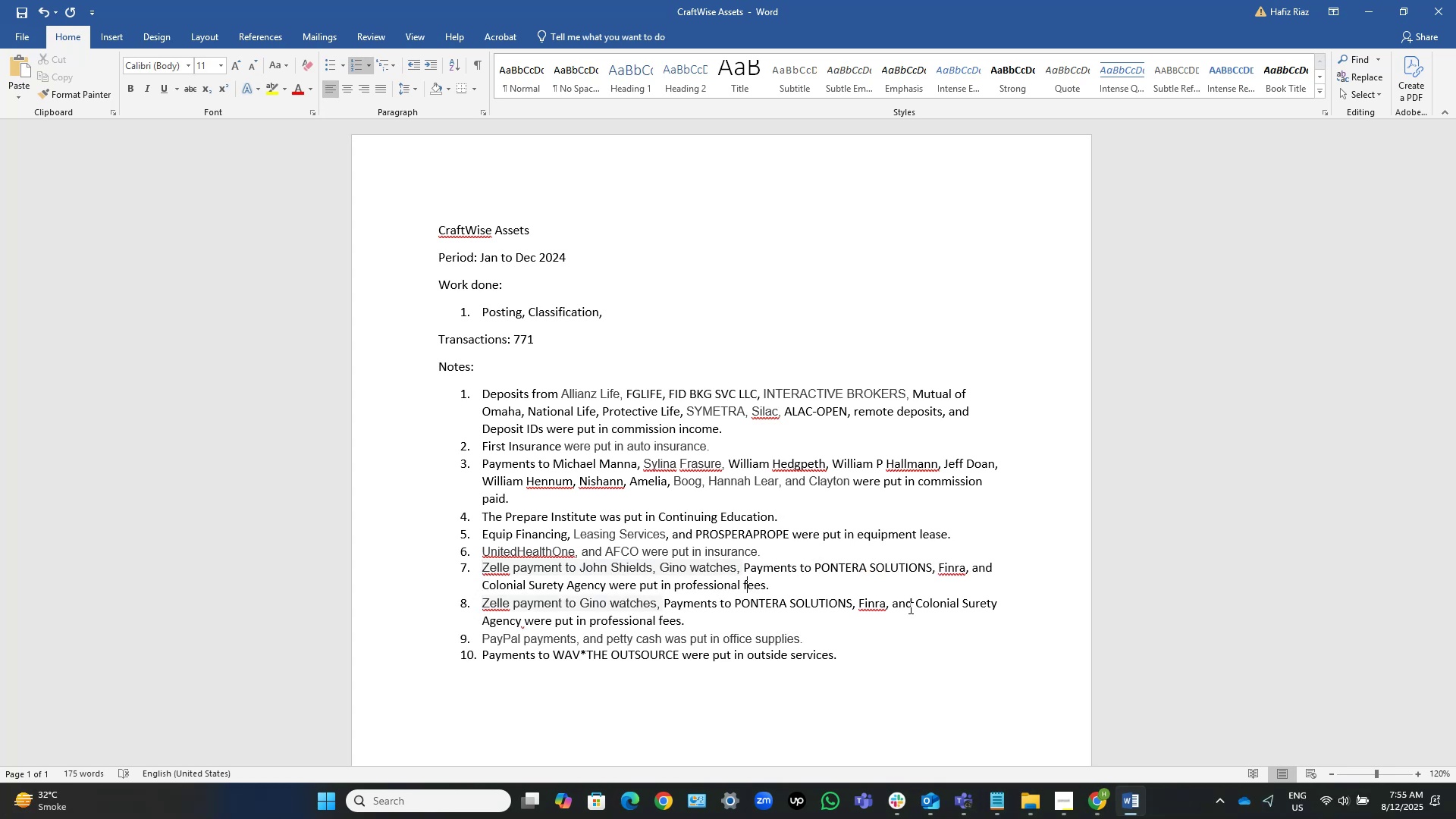 
key(ArrowLeft)
 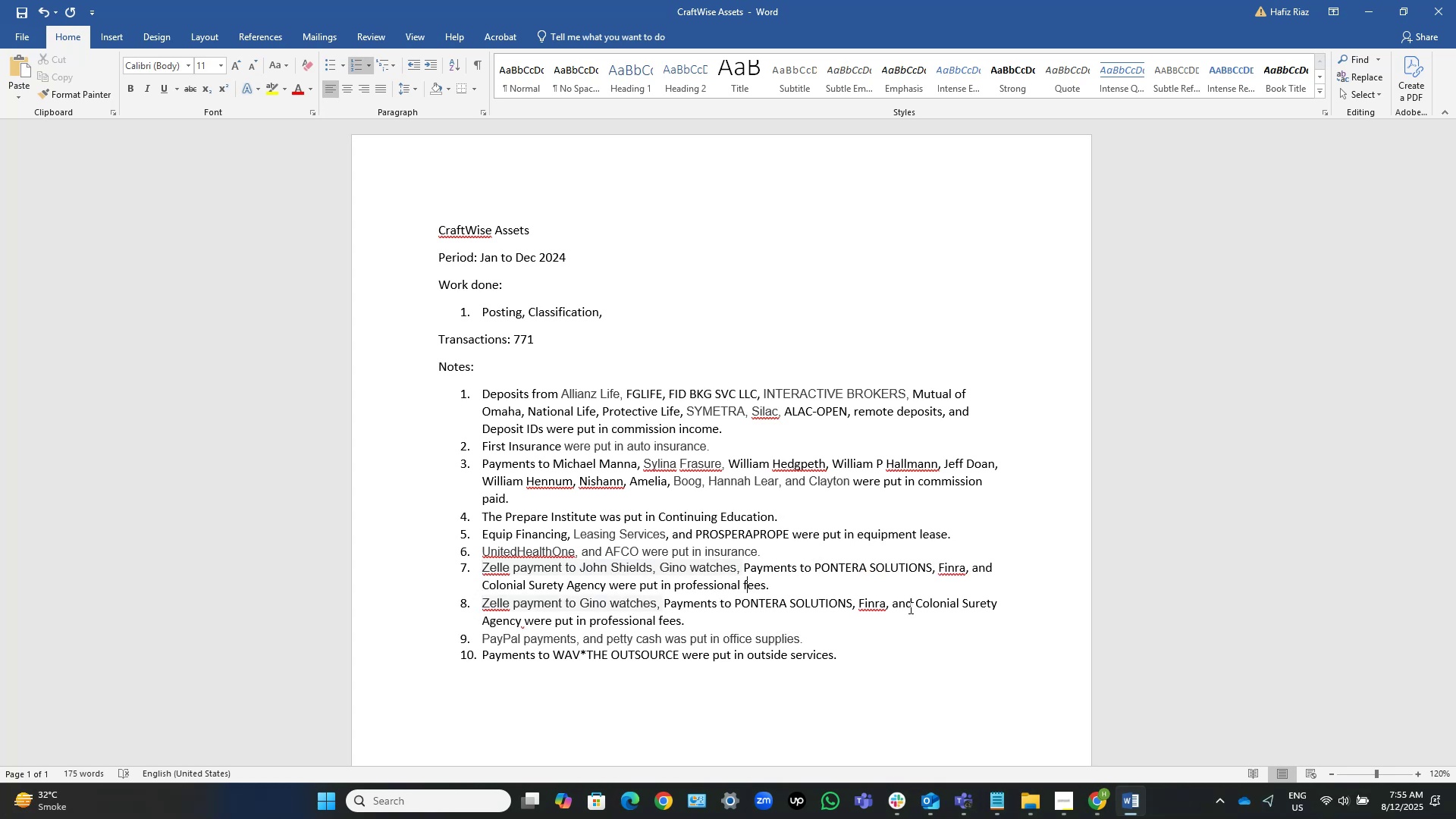 
key(Control+Shift+ArrowLeft)
 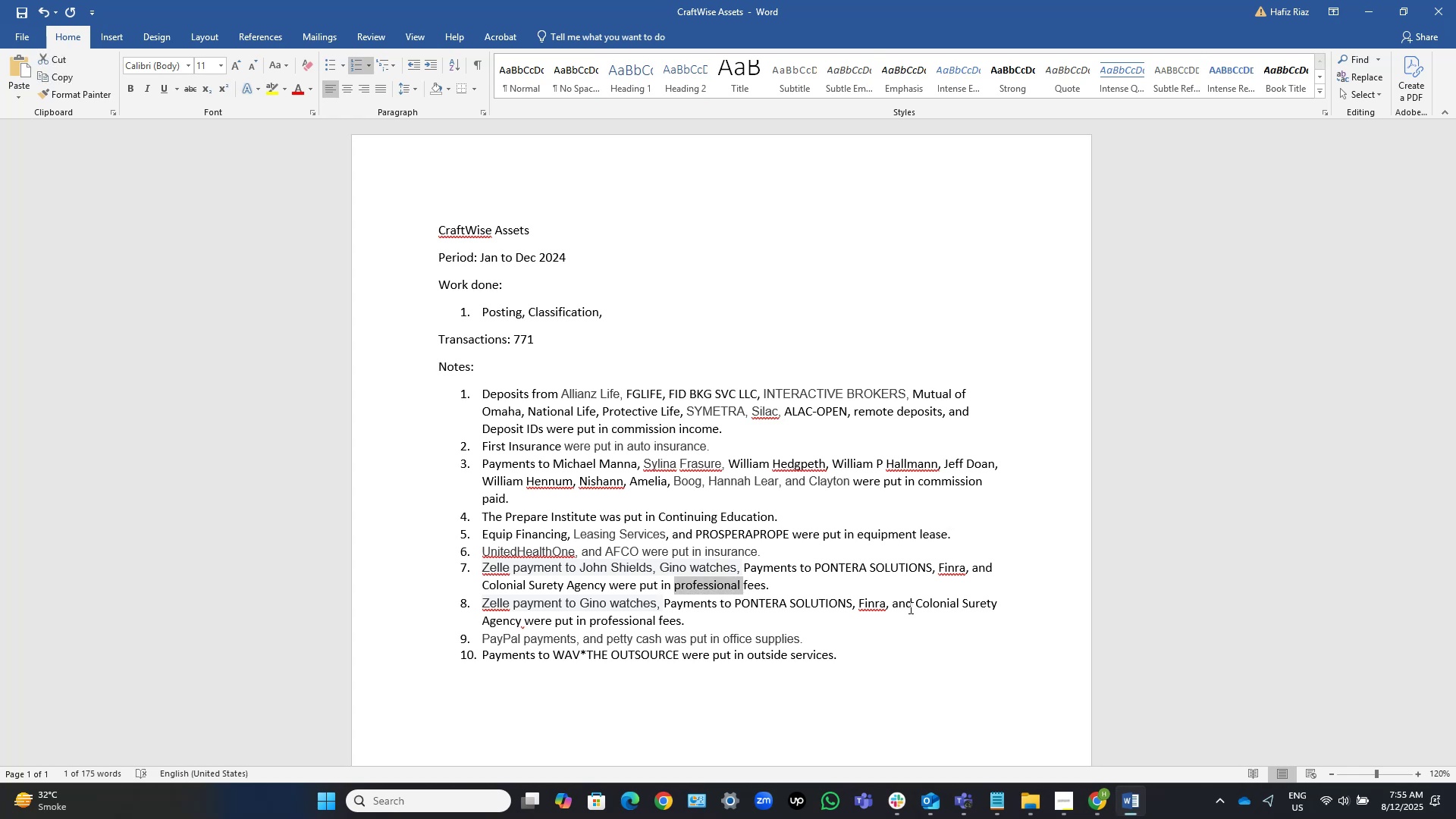 
type(legal )
 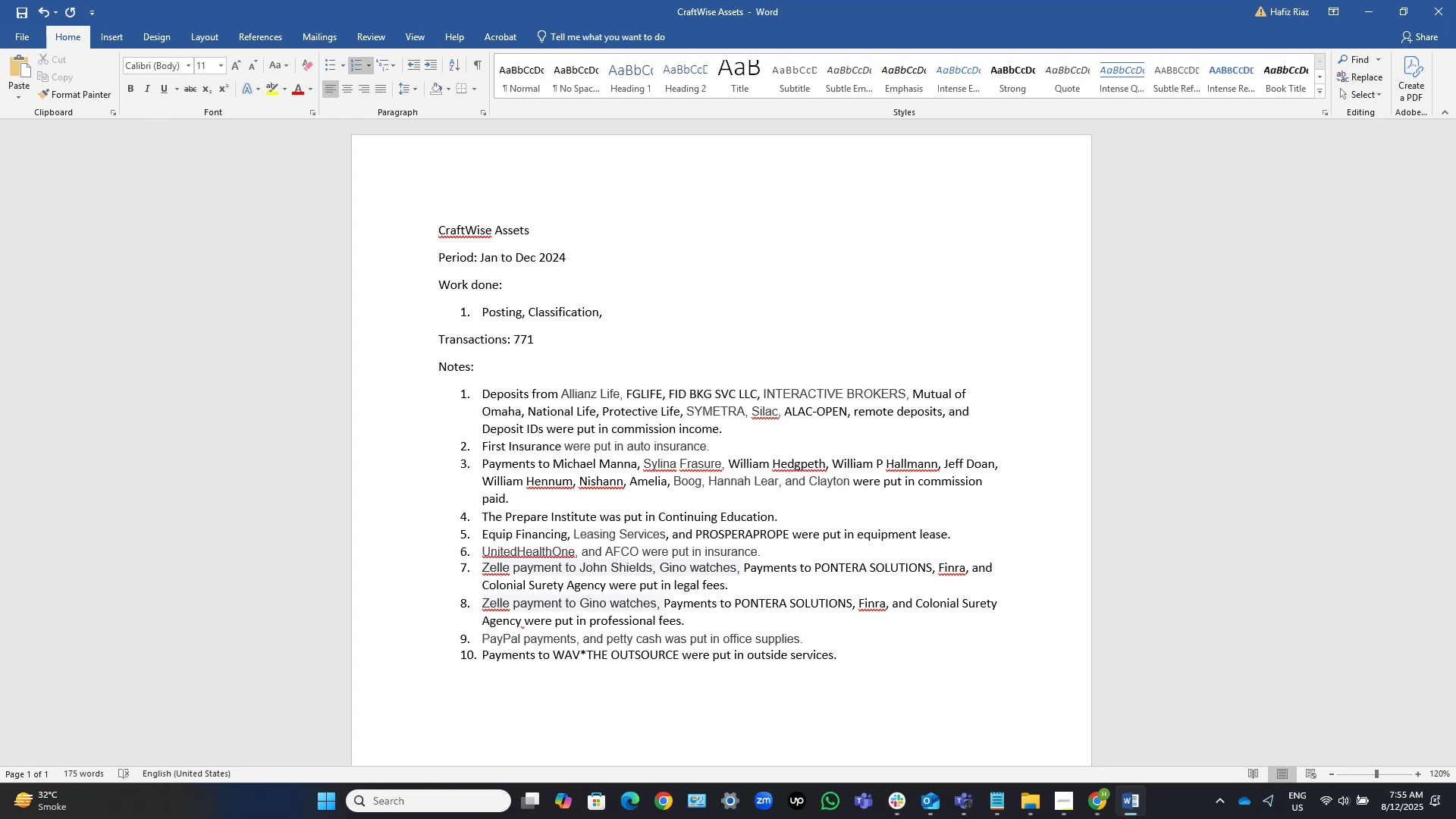 
key(Control+ArrowLeft)
 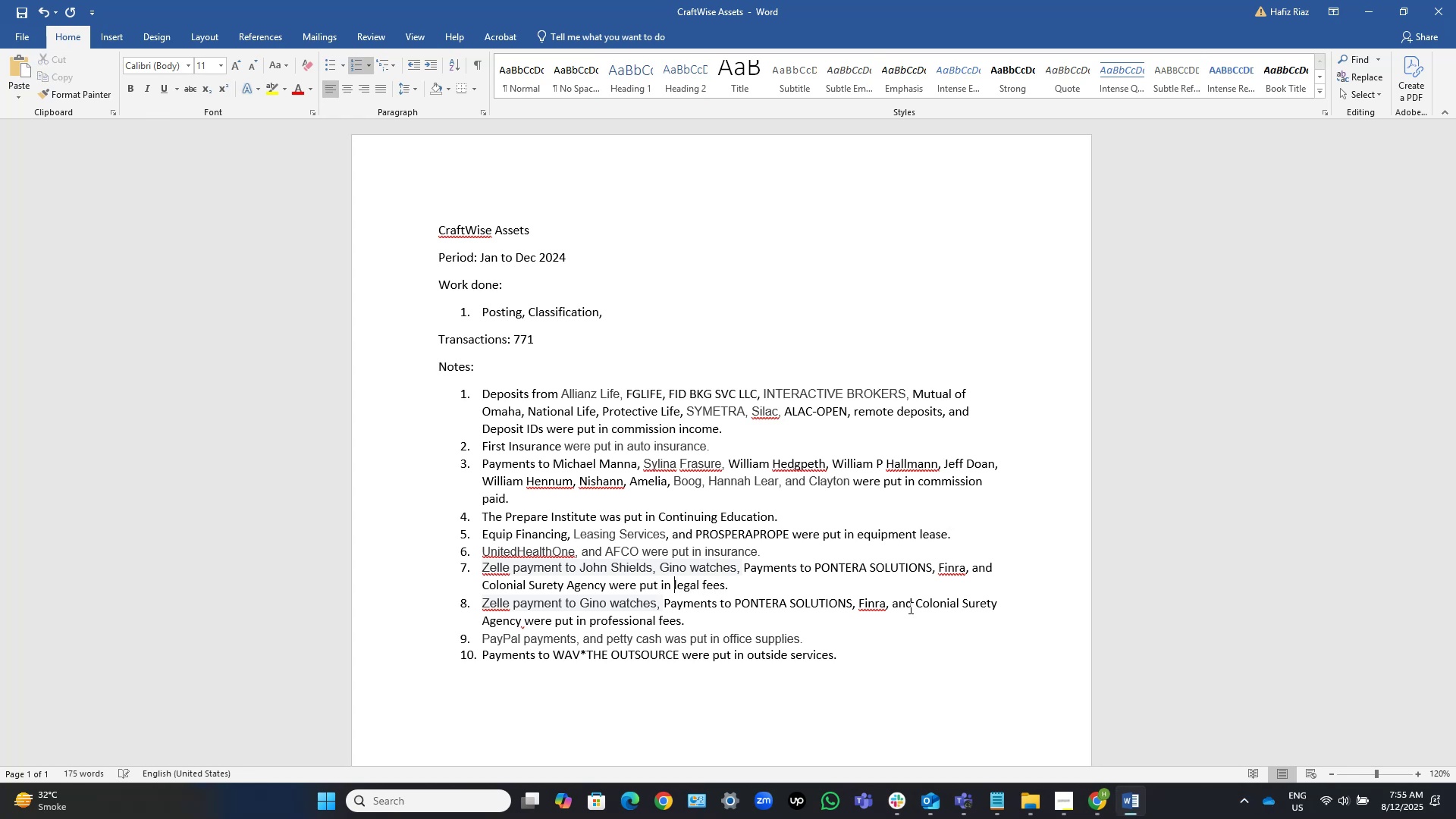 
key(Control+ArrowLeft)
 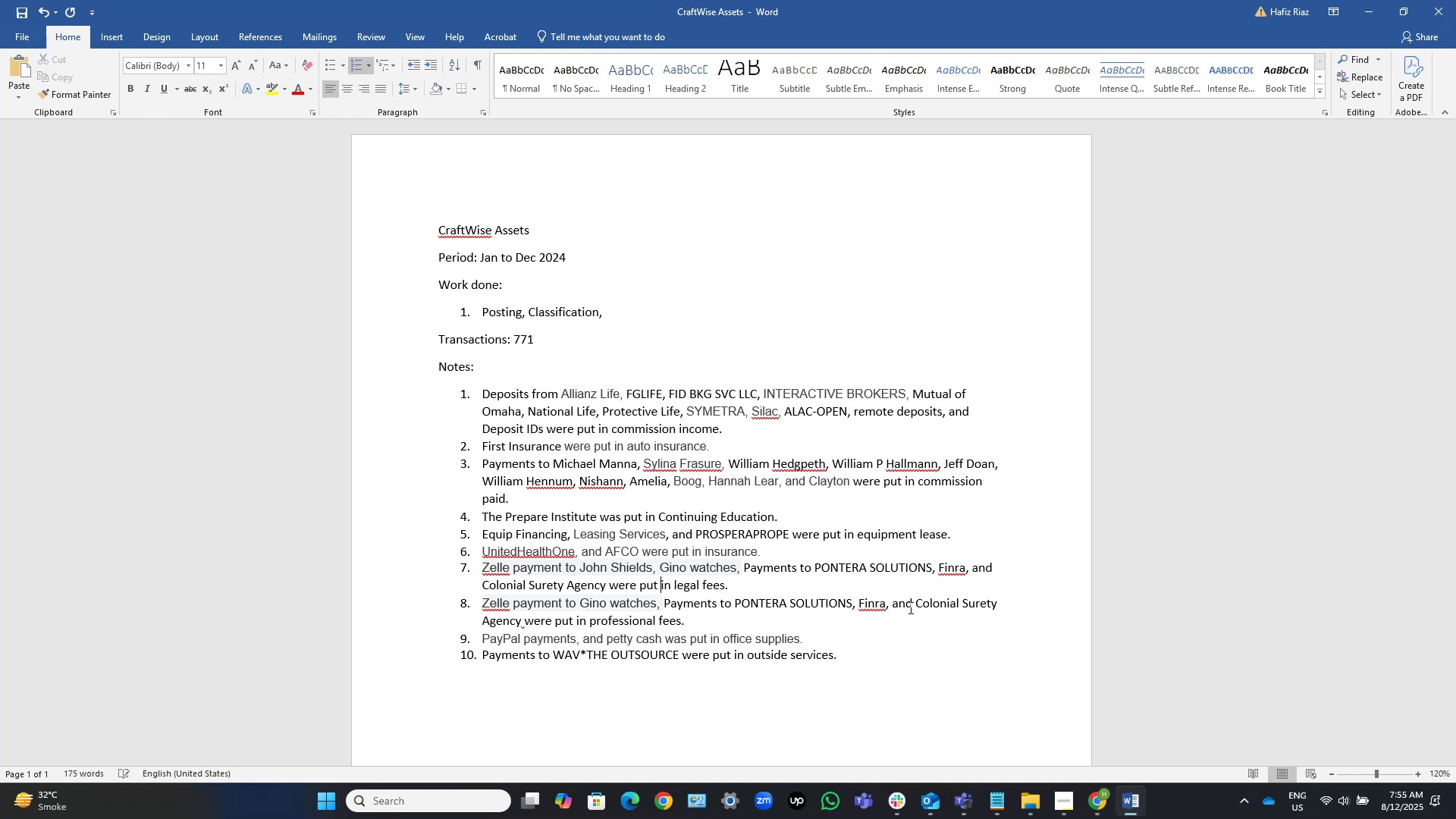 
key(Control+ArrowLeft)
 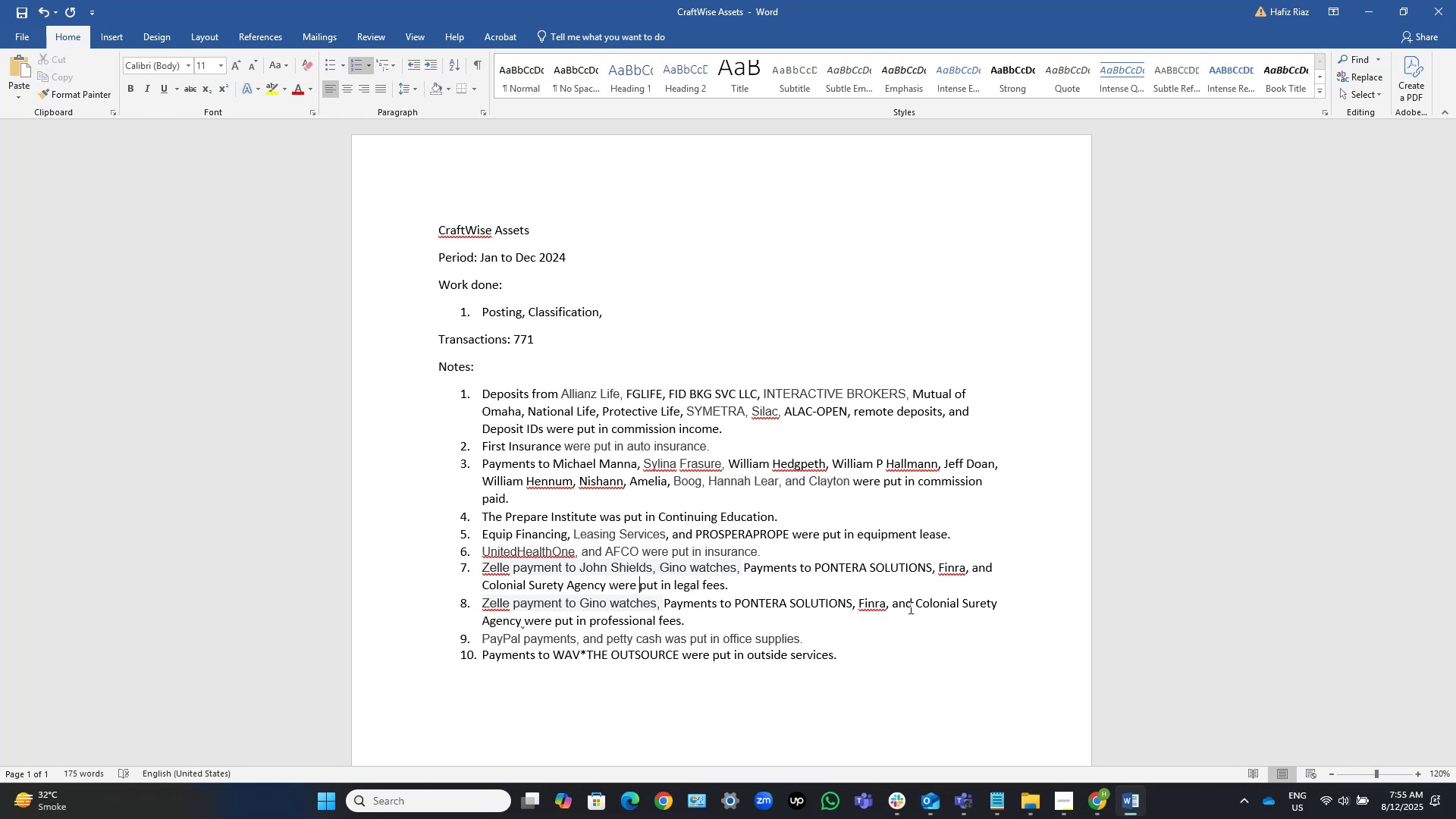 
key(Control+ArrowLeft)
 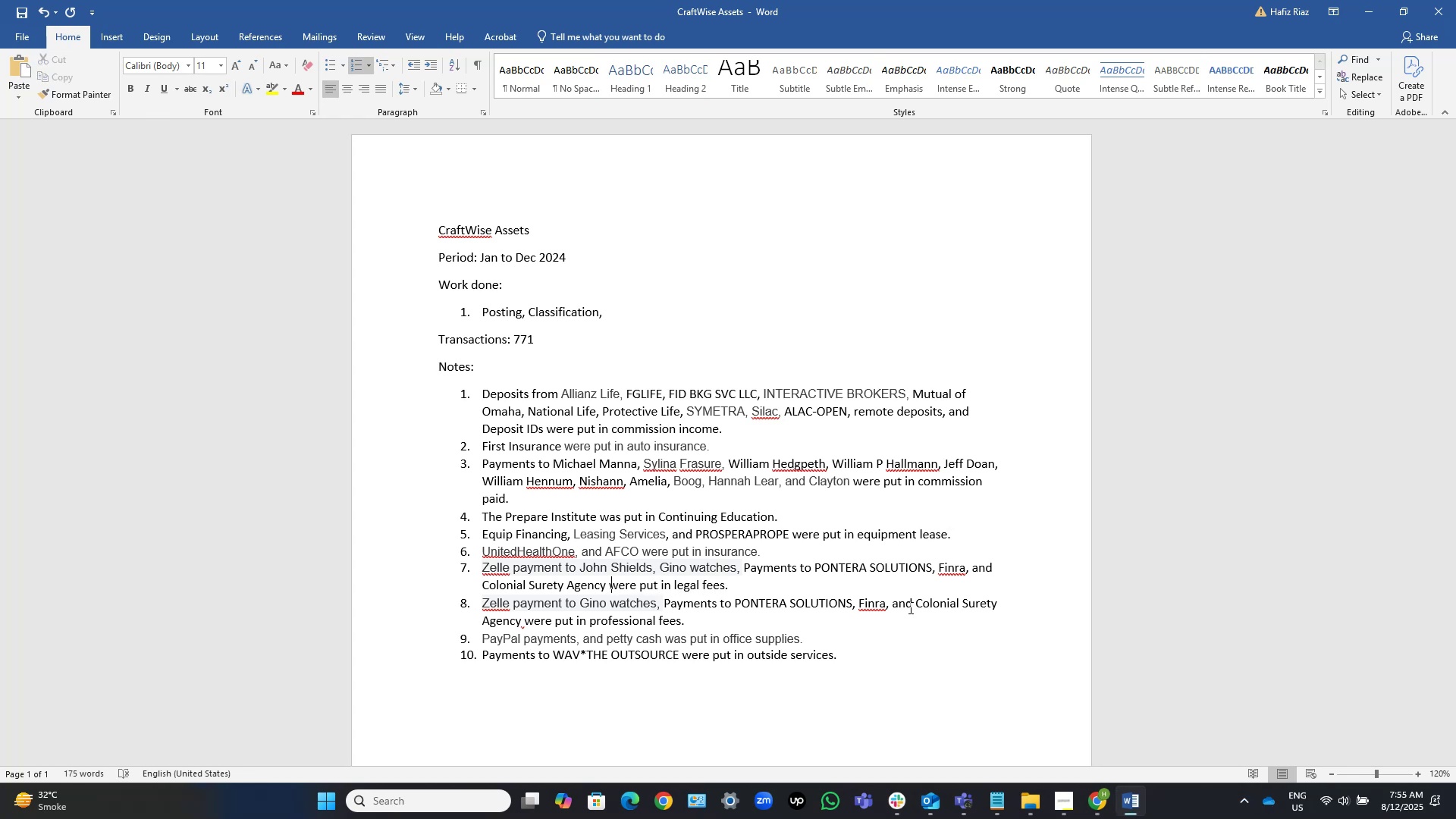 
hold_key(key=ShiftLeft, duration=0.96)
 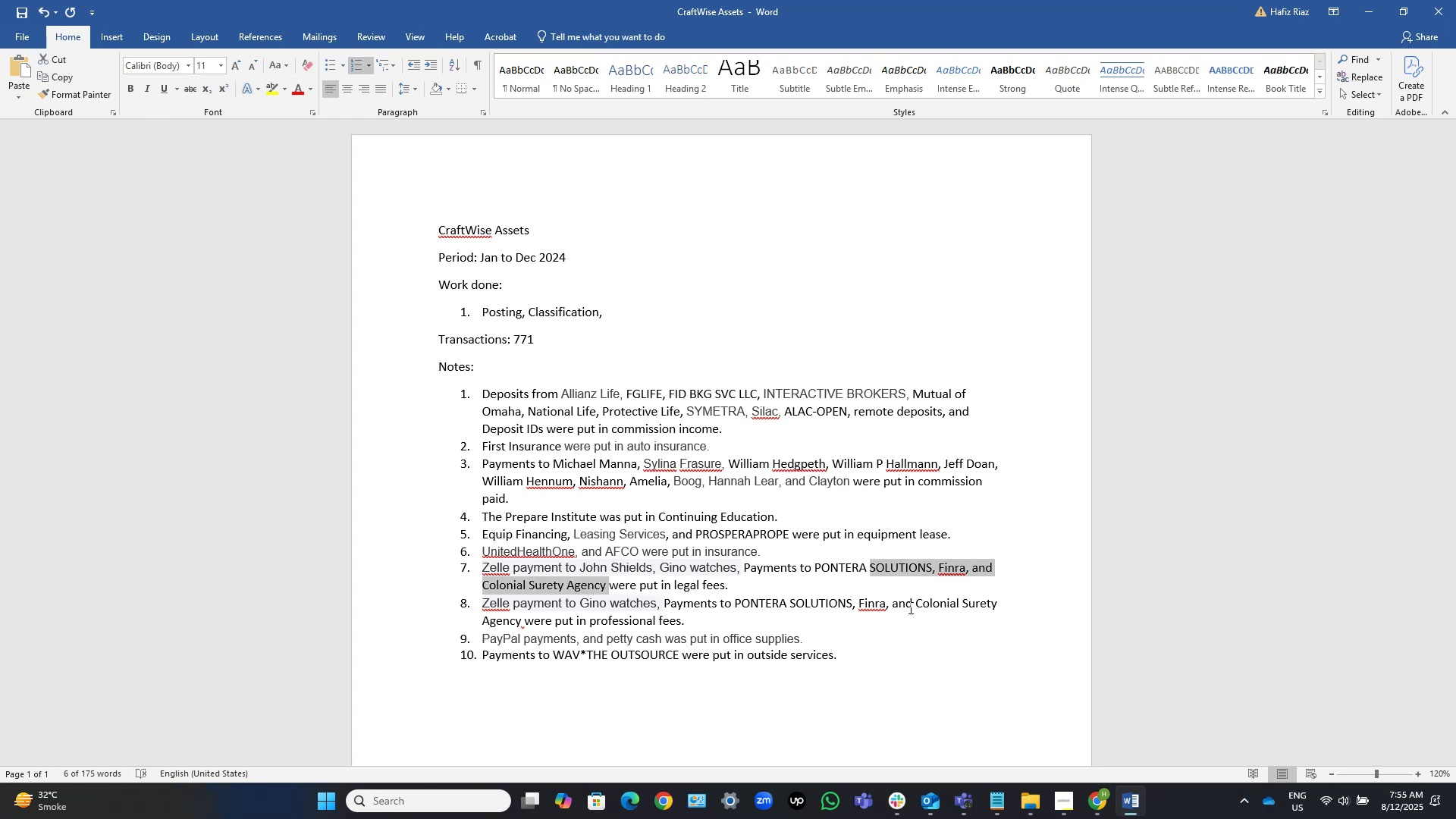 
hold_key(key=ArrowLeft, duration=0.72)
 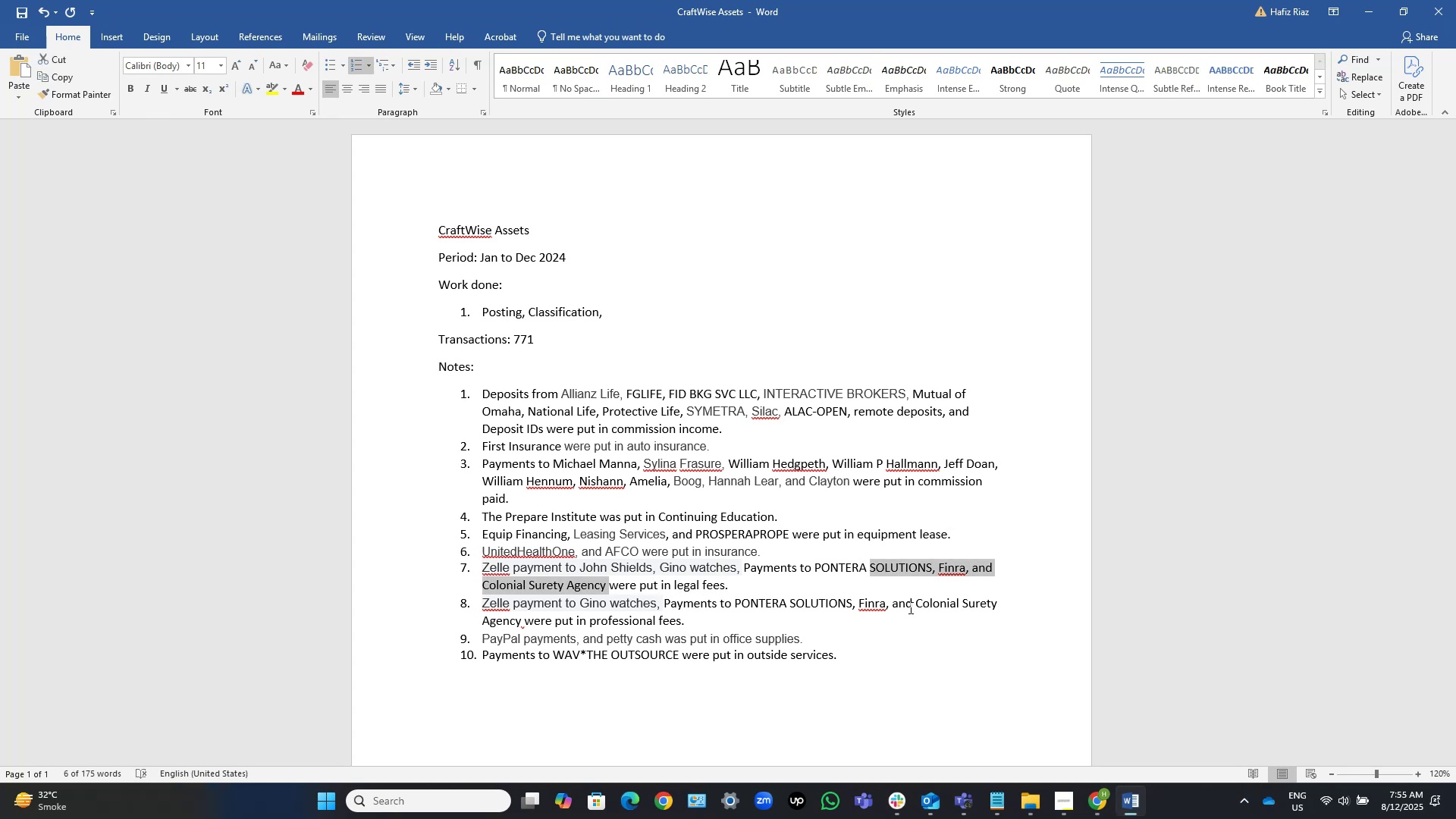 
hold_key(key=ArrowLeft, duration=0.45)
 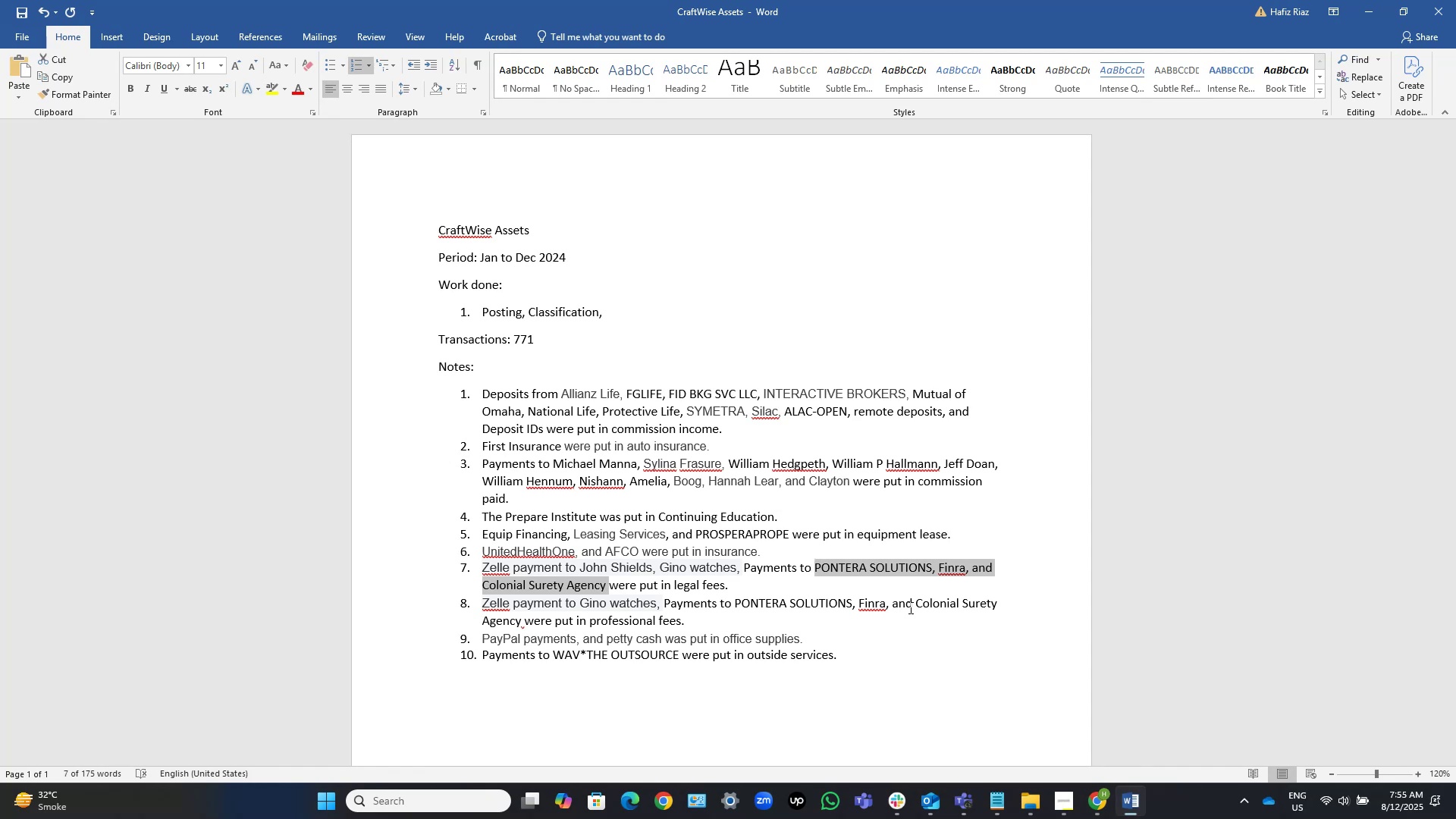 
key(Control+Shift+ArrowLeft)
 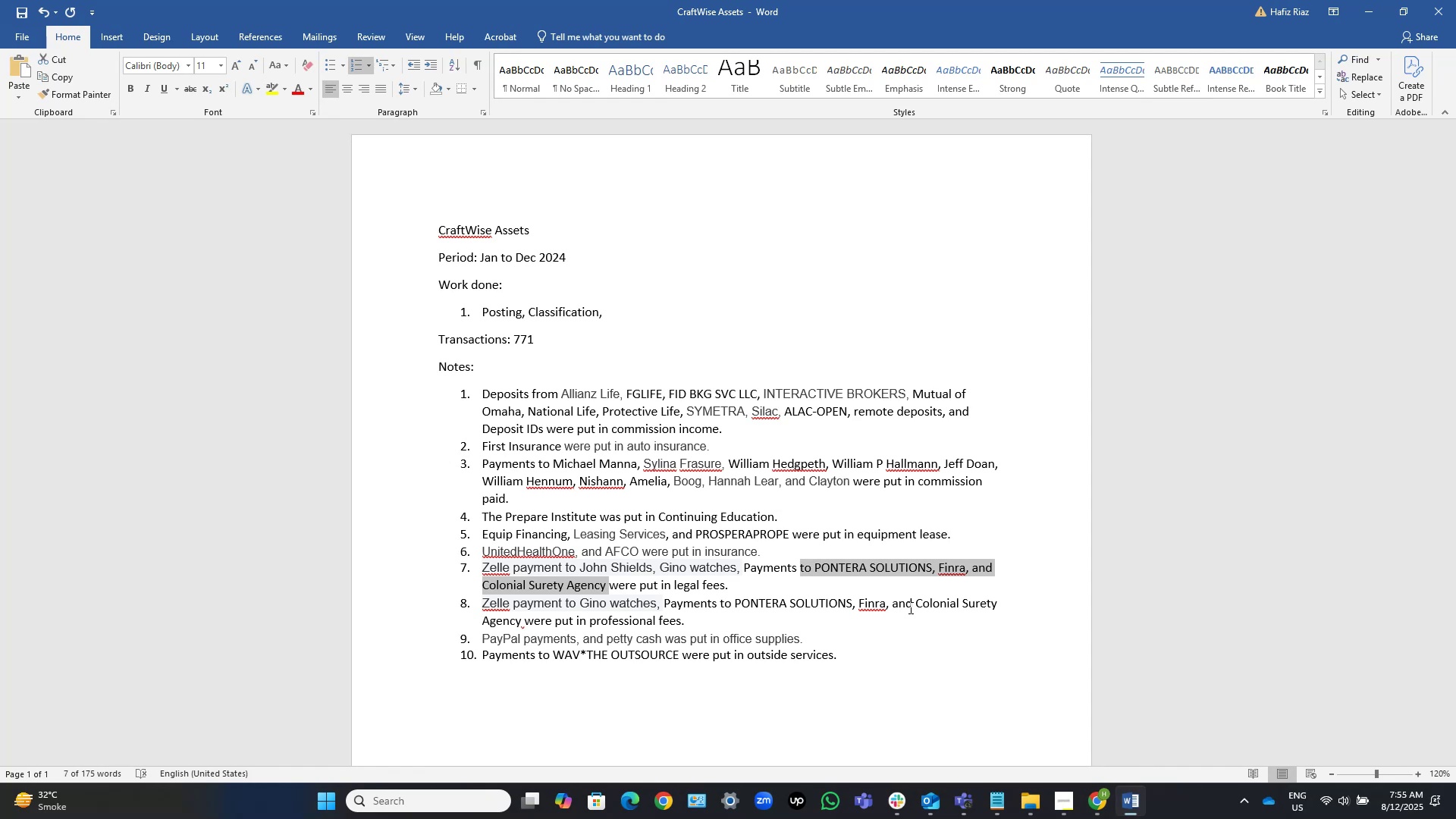 
key(Control+Shift+ArrowLeft)
 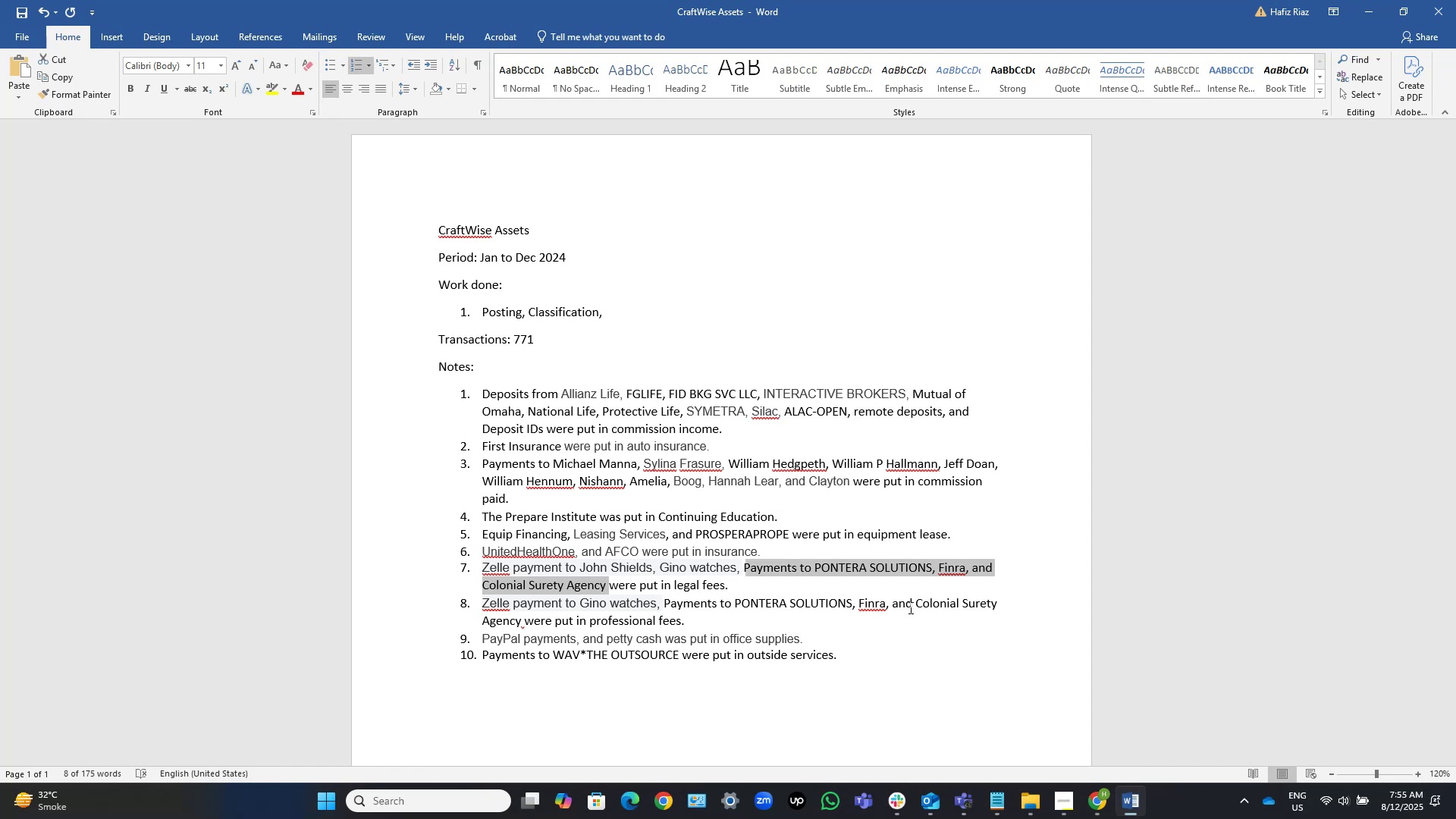 
key(Control+Shift+ArrowLeft)
 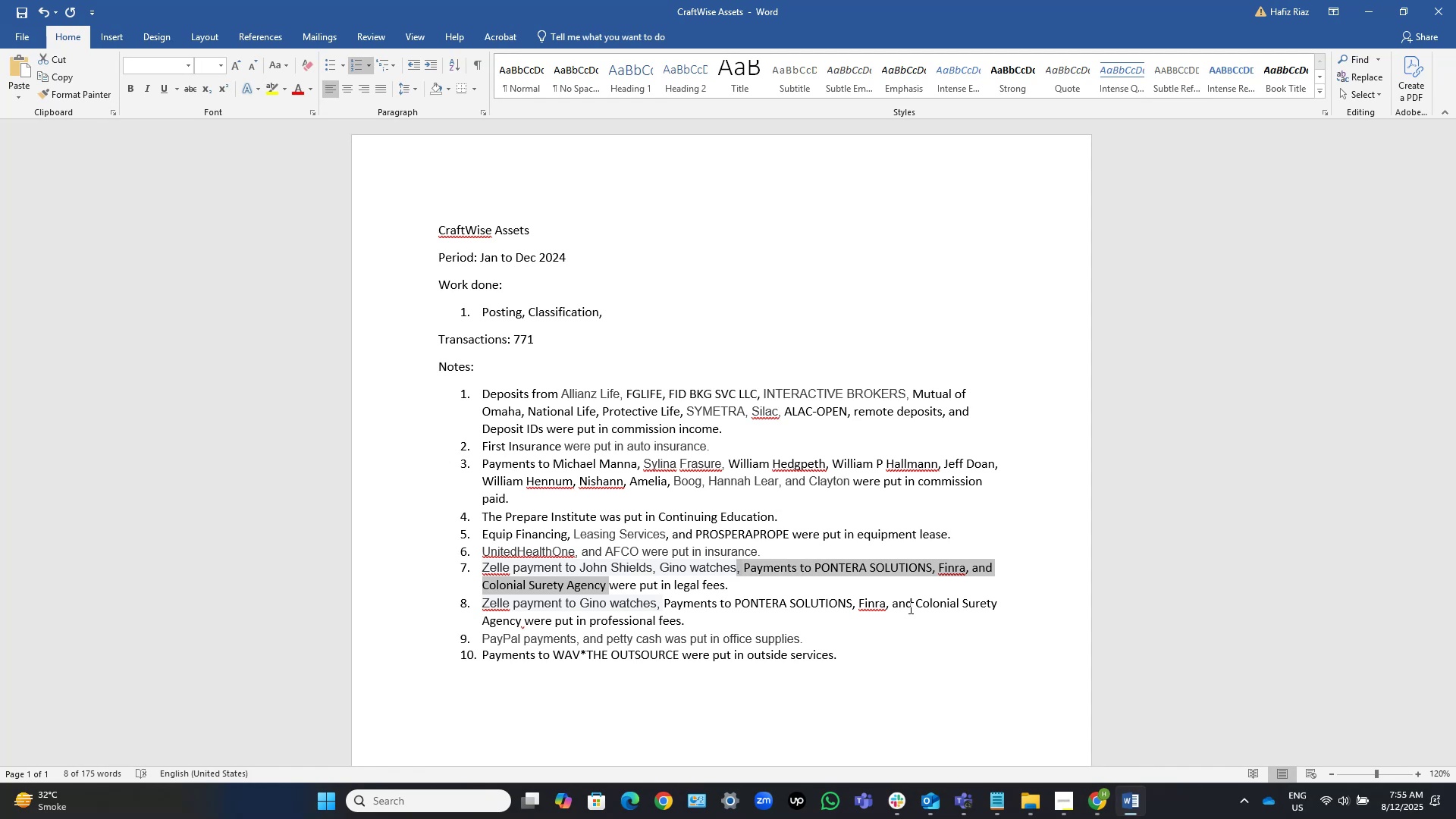 
key(Control+Shift+ArrowLeft)
 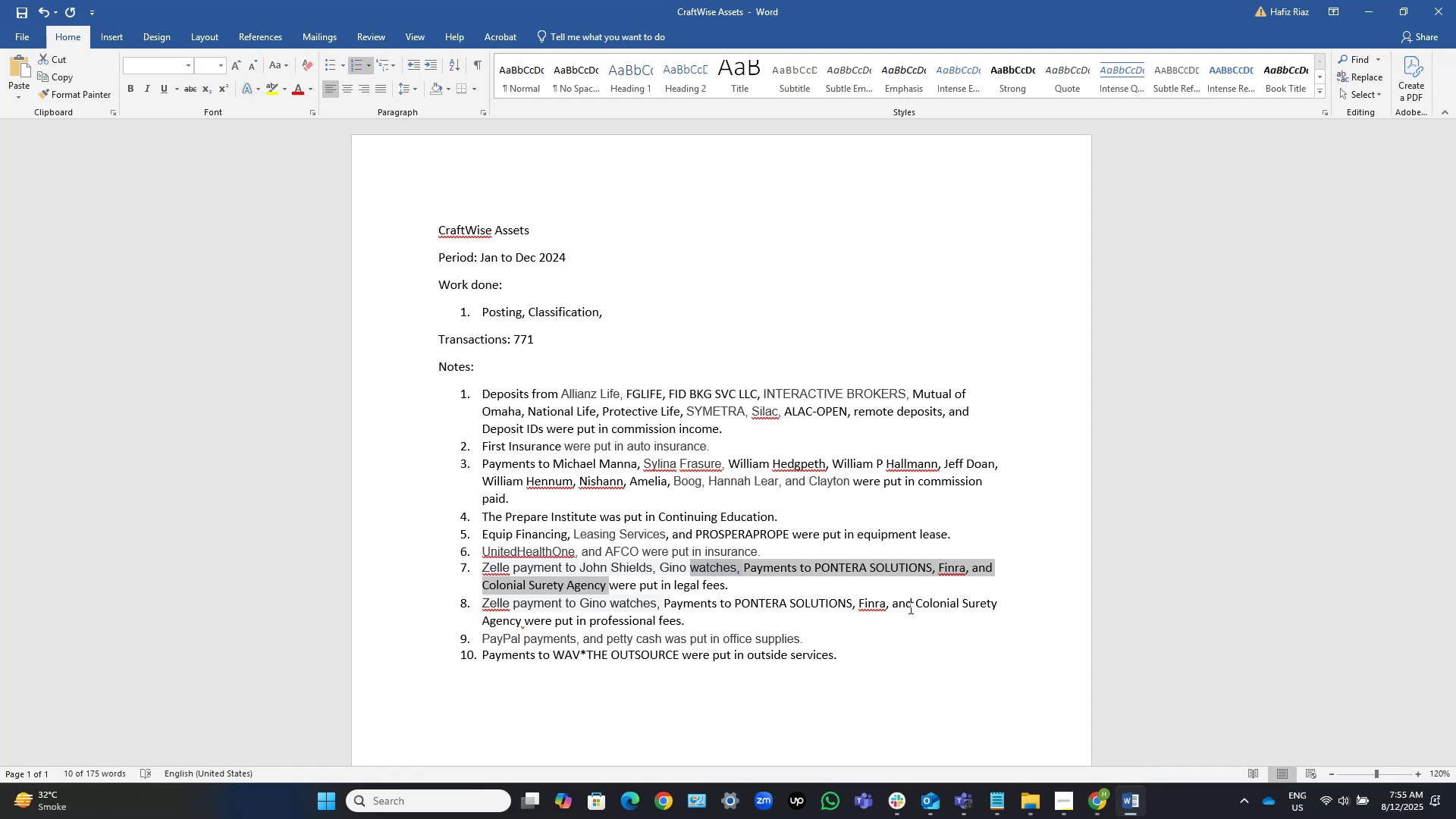 
key(Control+Shift+ArrowLeft)
 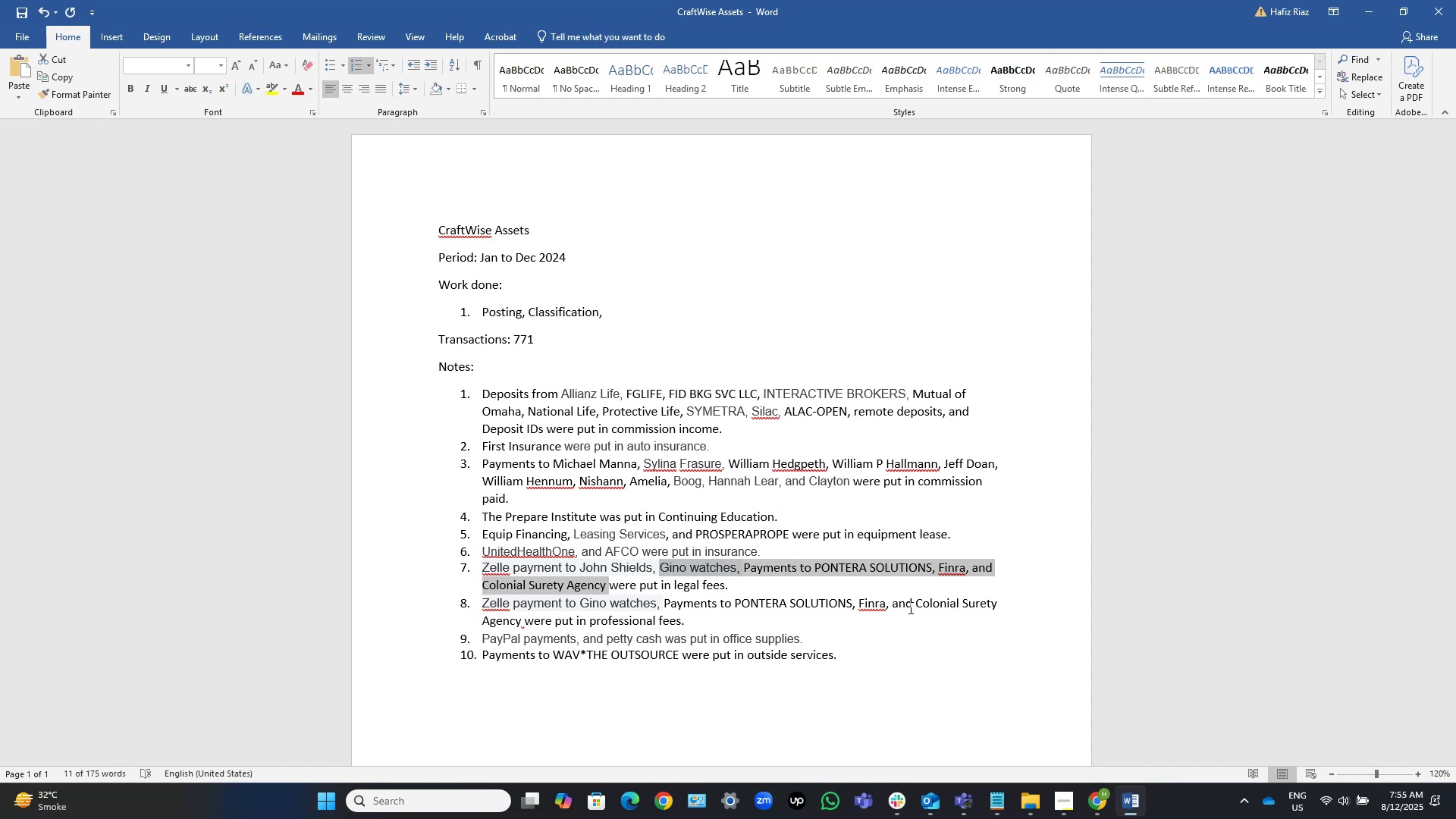 
key(Control+Shift+ArrowLeft)
 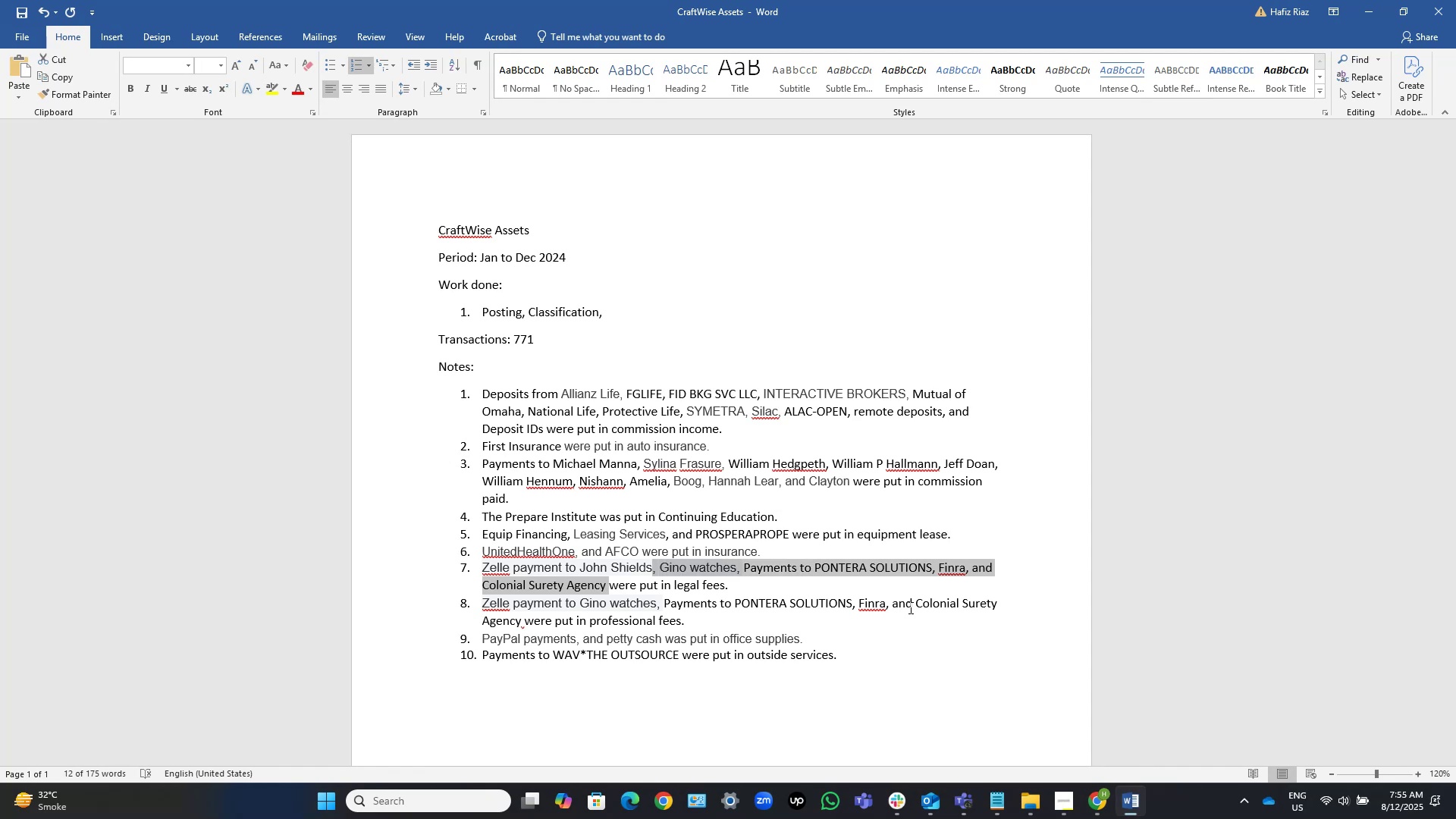 
key(Backspace)
 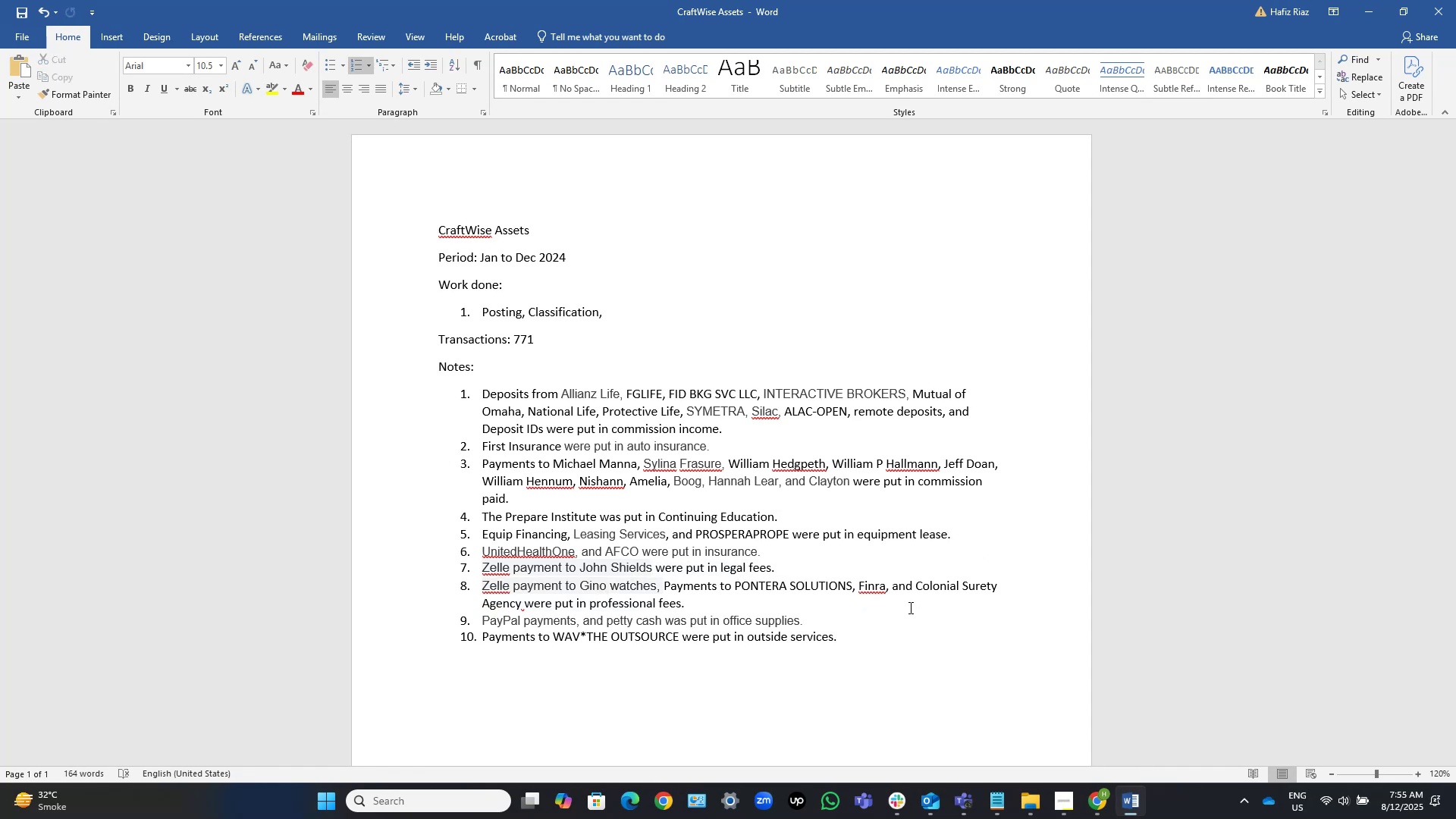 
key(ArrowRight)
 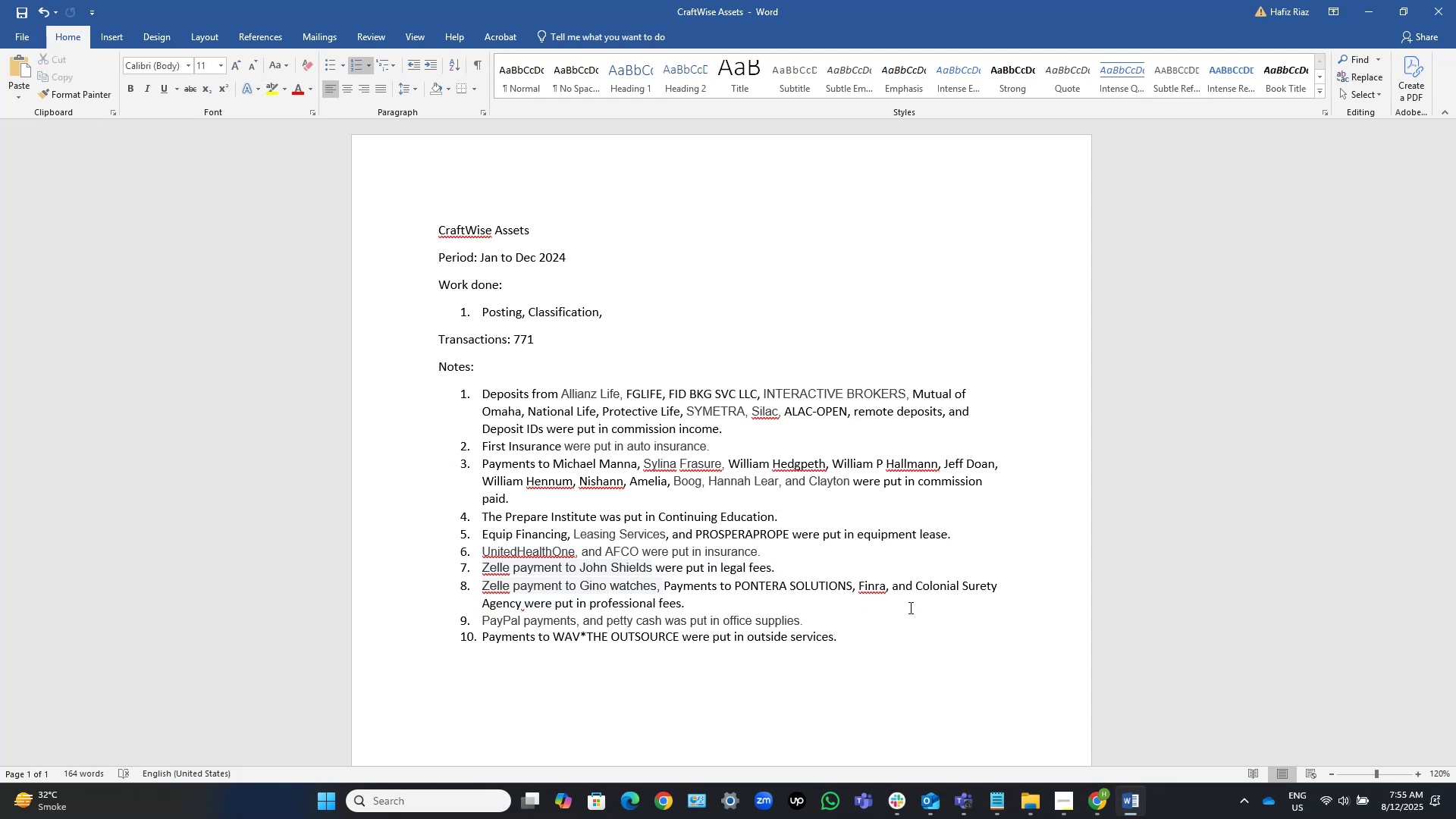 
key(Control+S)
 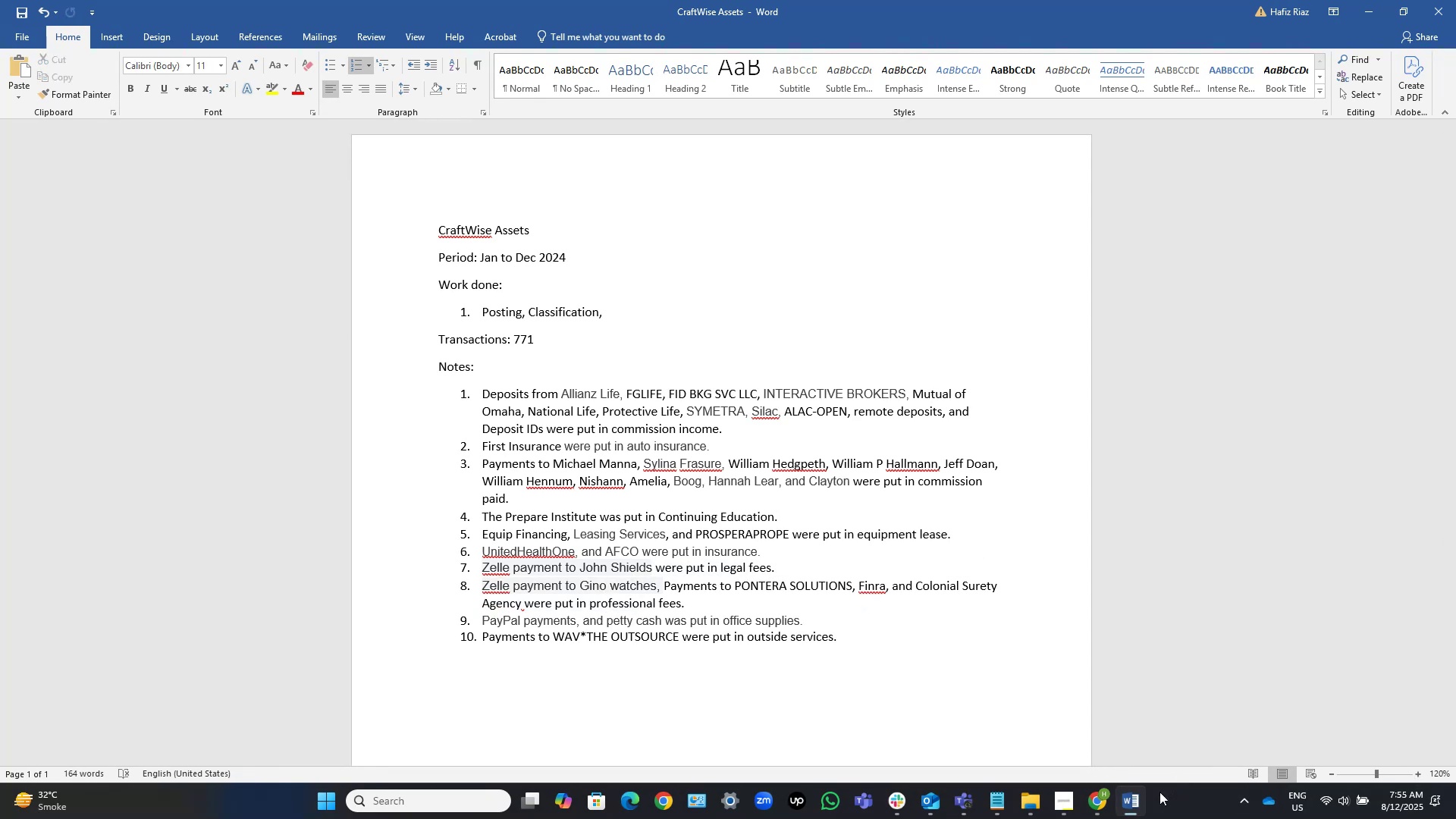 
left_click([1091, 806])
 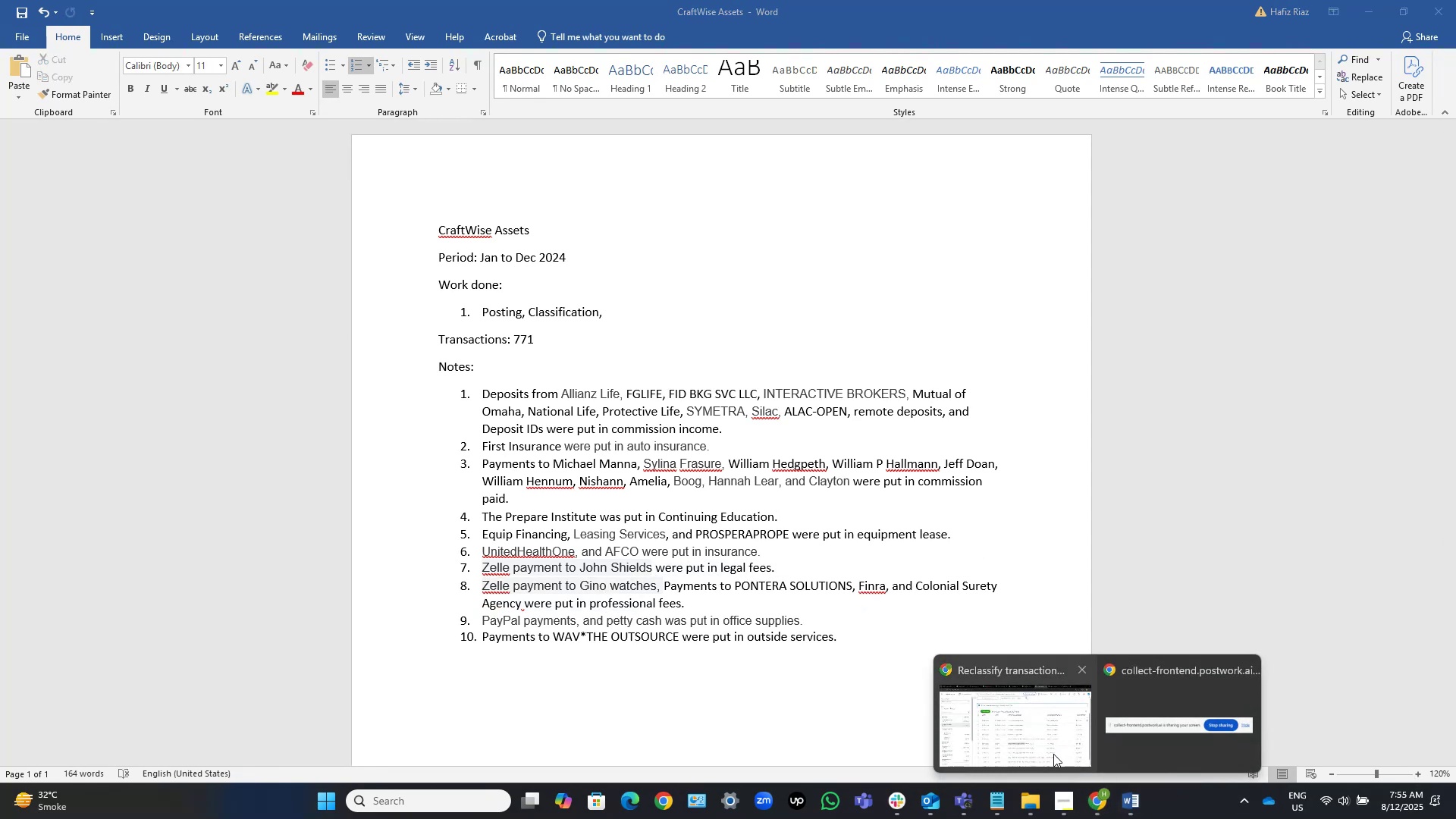 
left_click([1039, 736])
 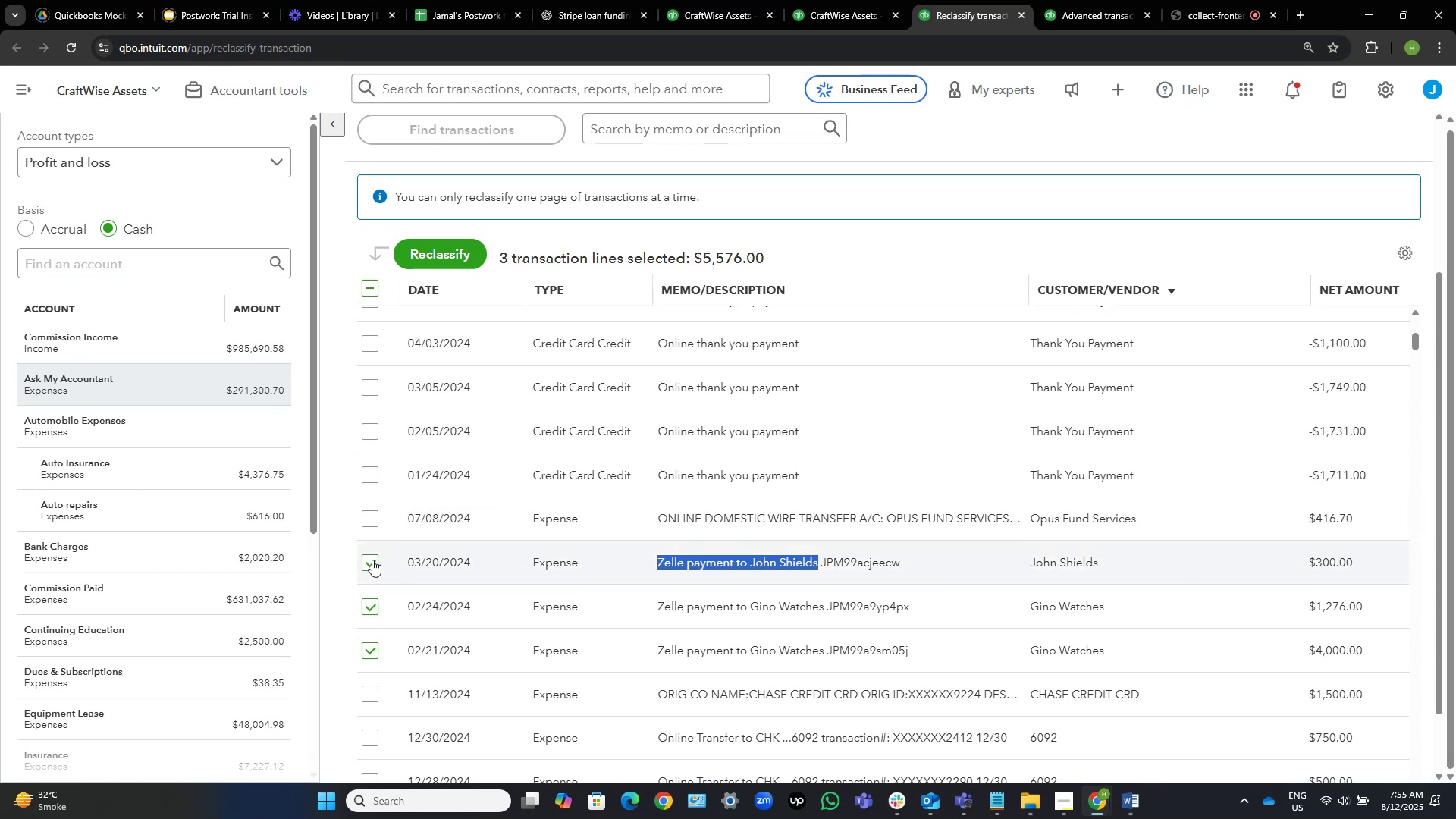 
left_click([372, 560])
 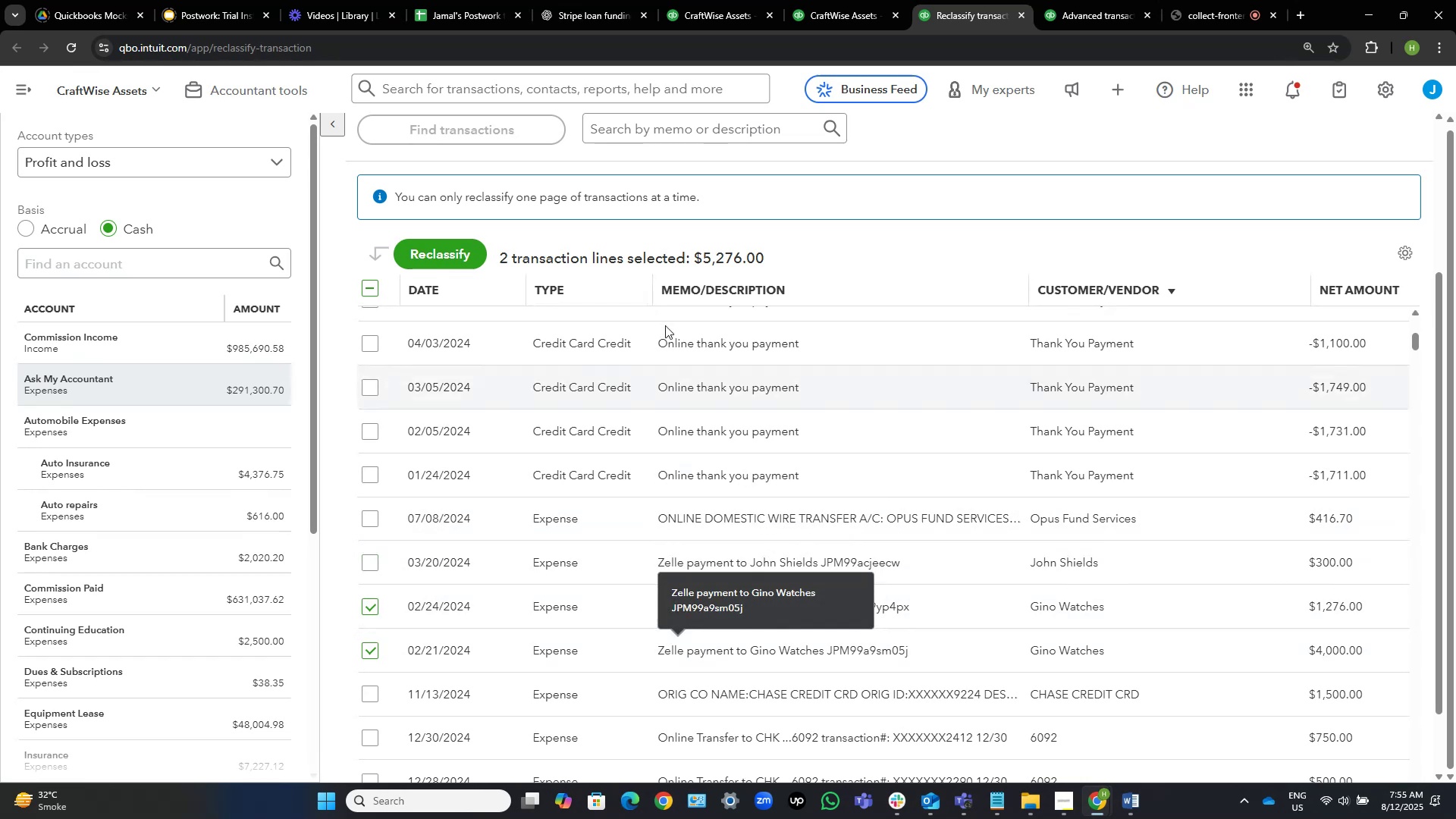 
left_click([444, 255])
 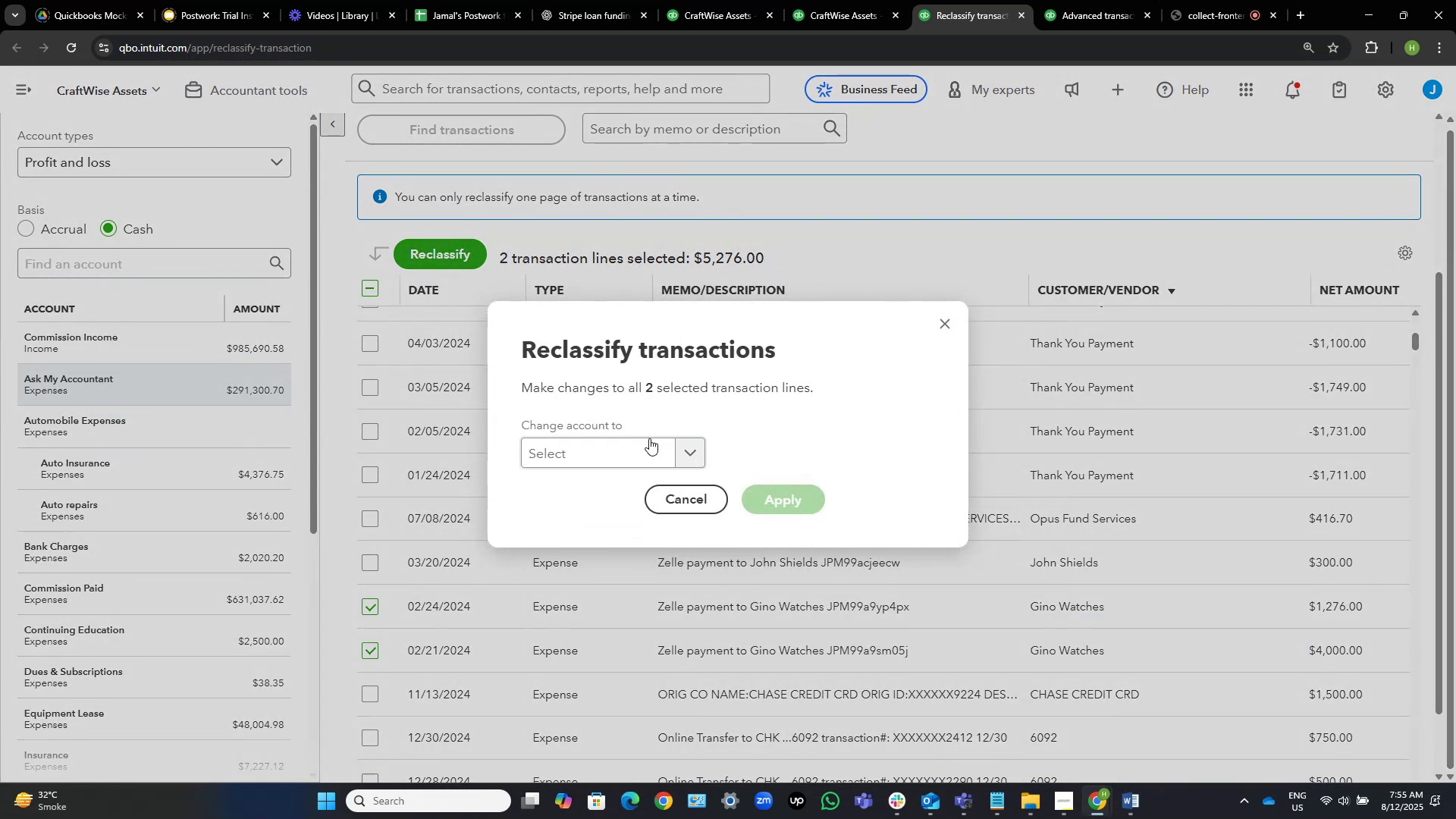 
left_click([632, 453])
 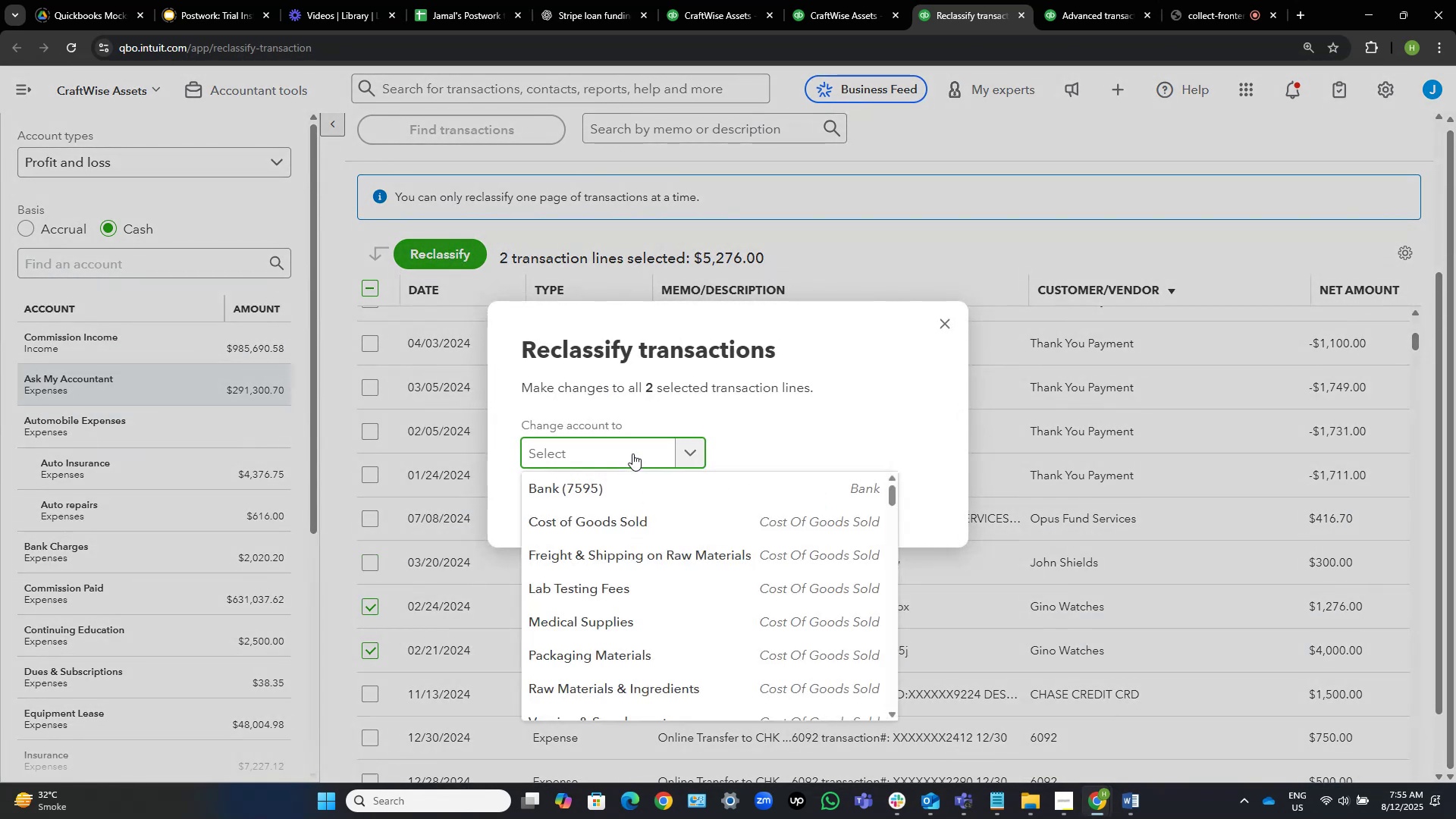 
type(profess)
 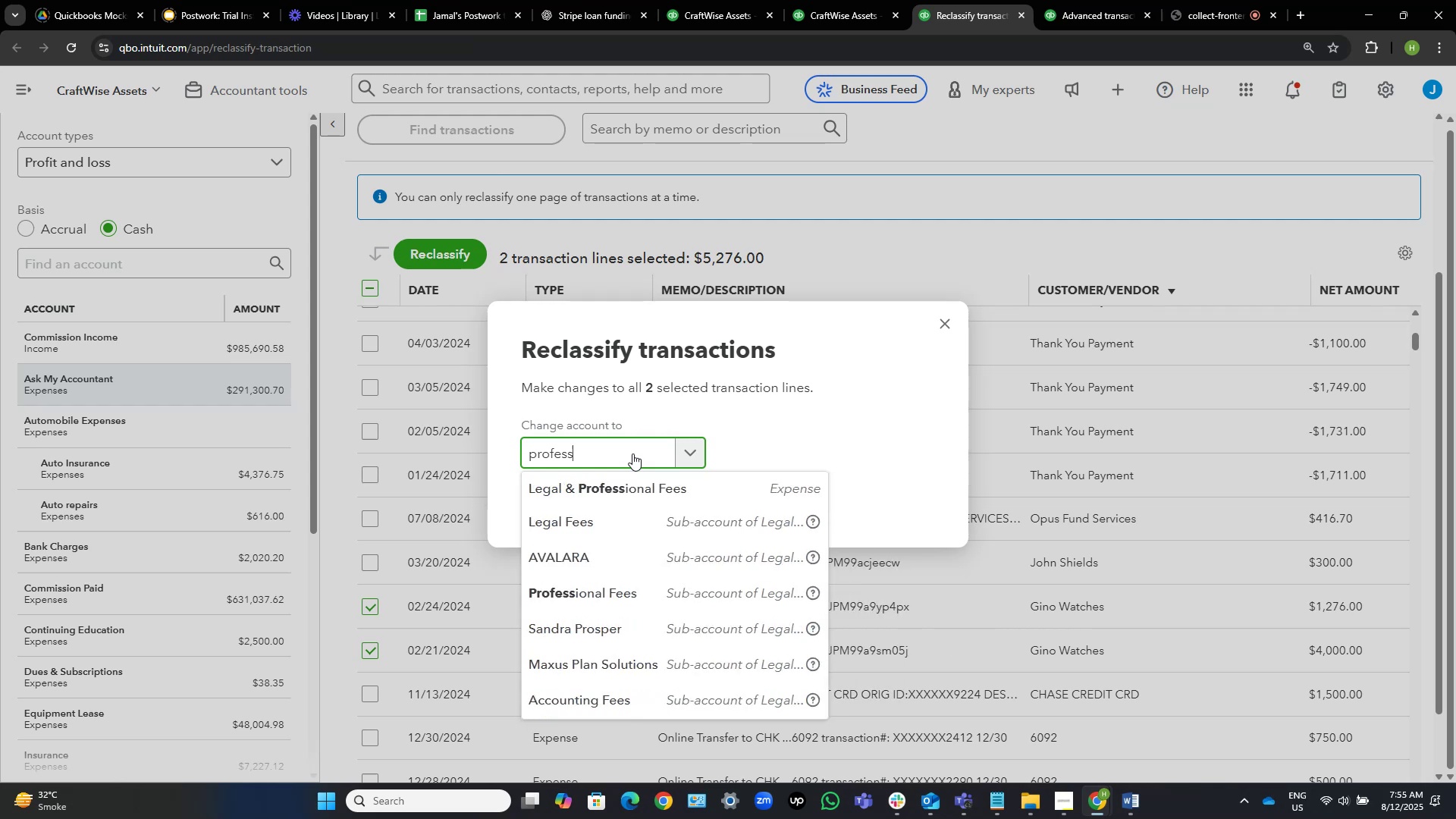 
wait(5.72)
 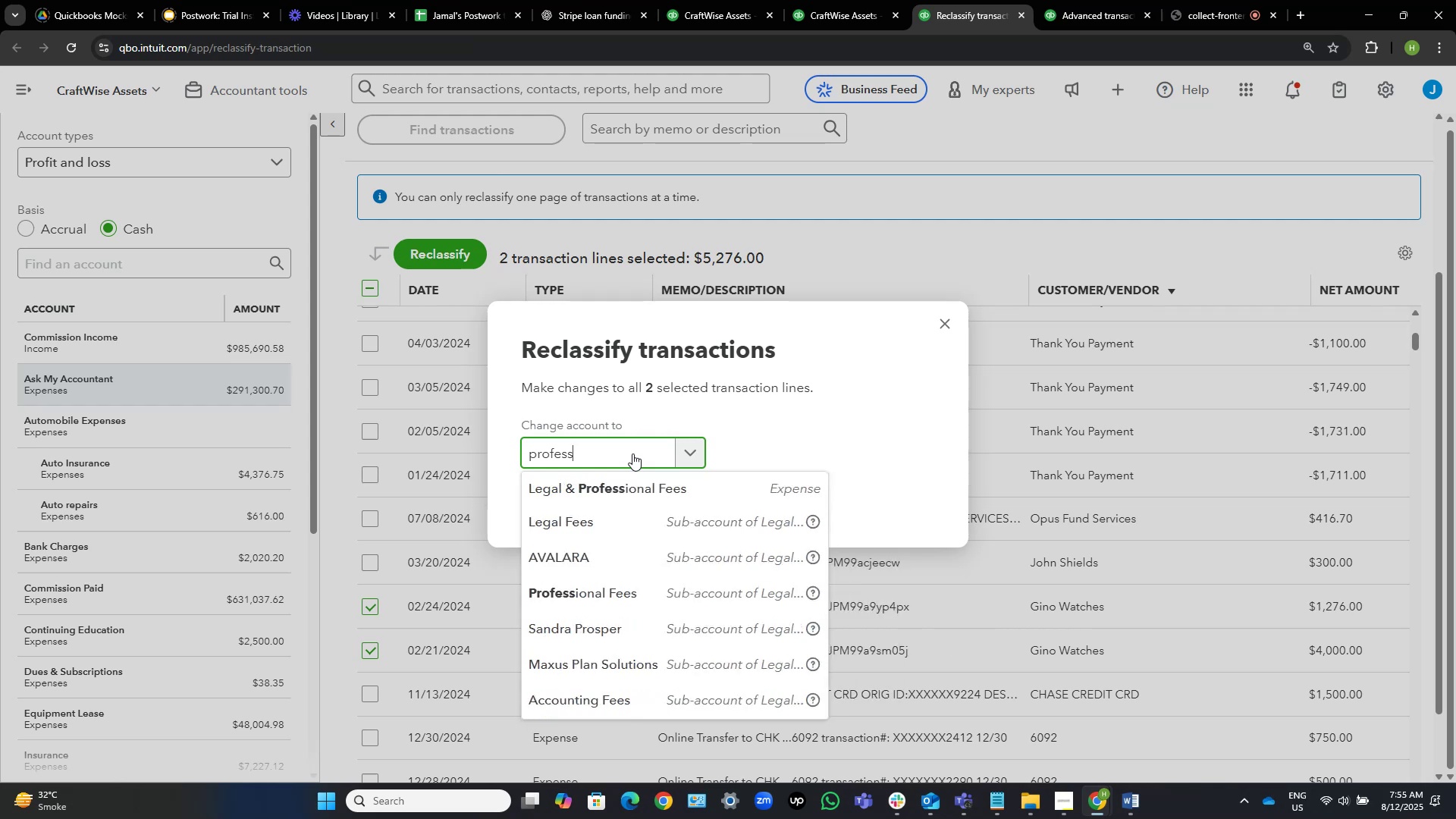 
left_click([596, 592])
 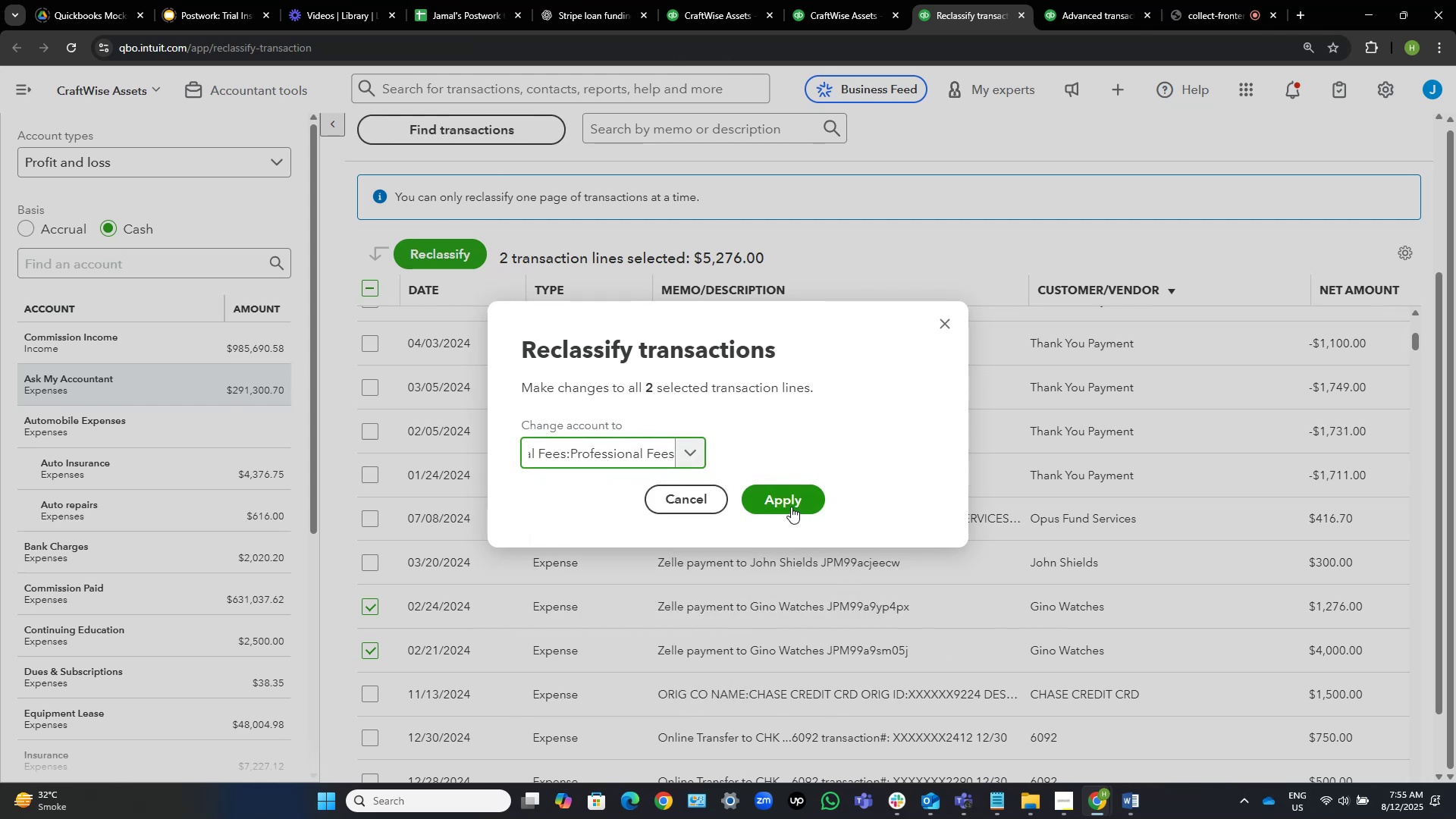 
left_click([791, 501])
 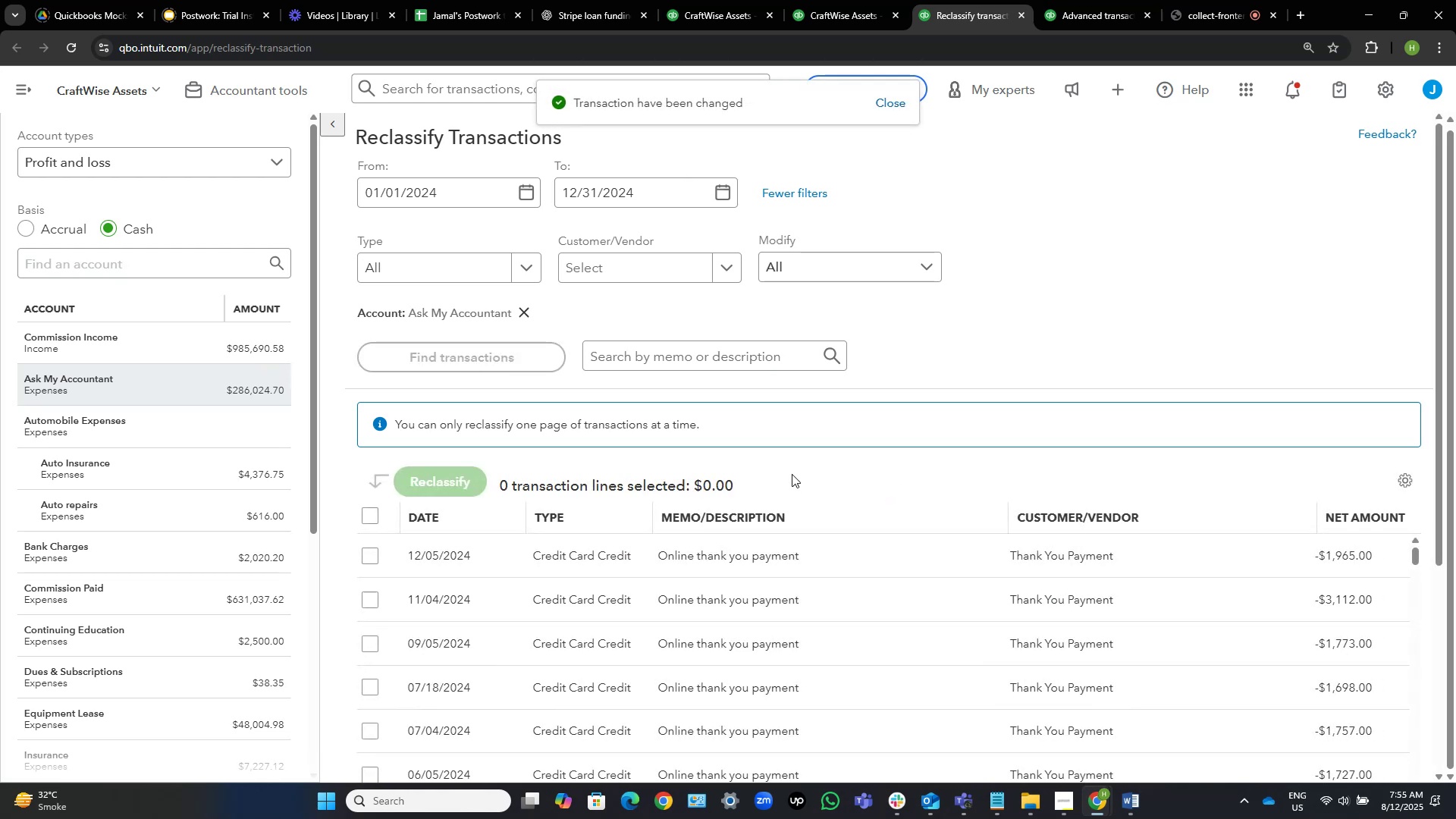 
wait(7.01)
 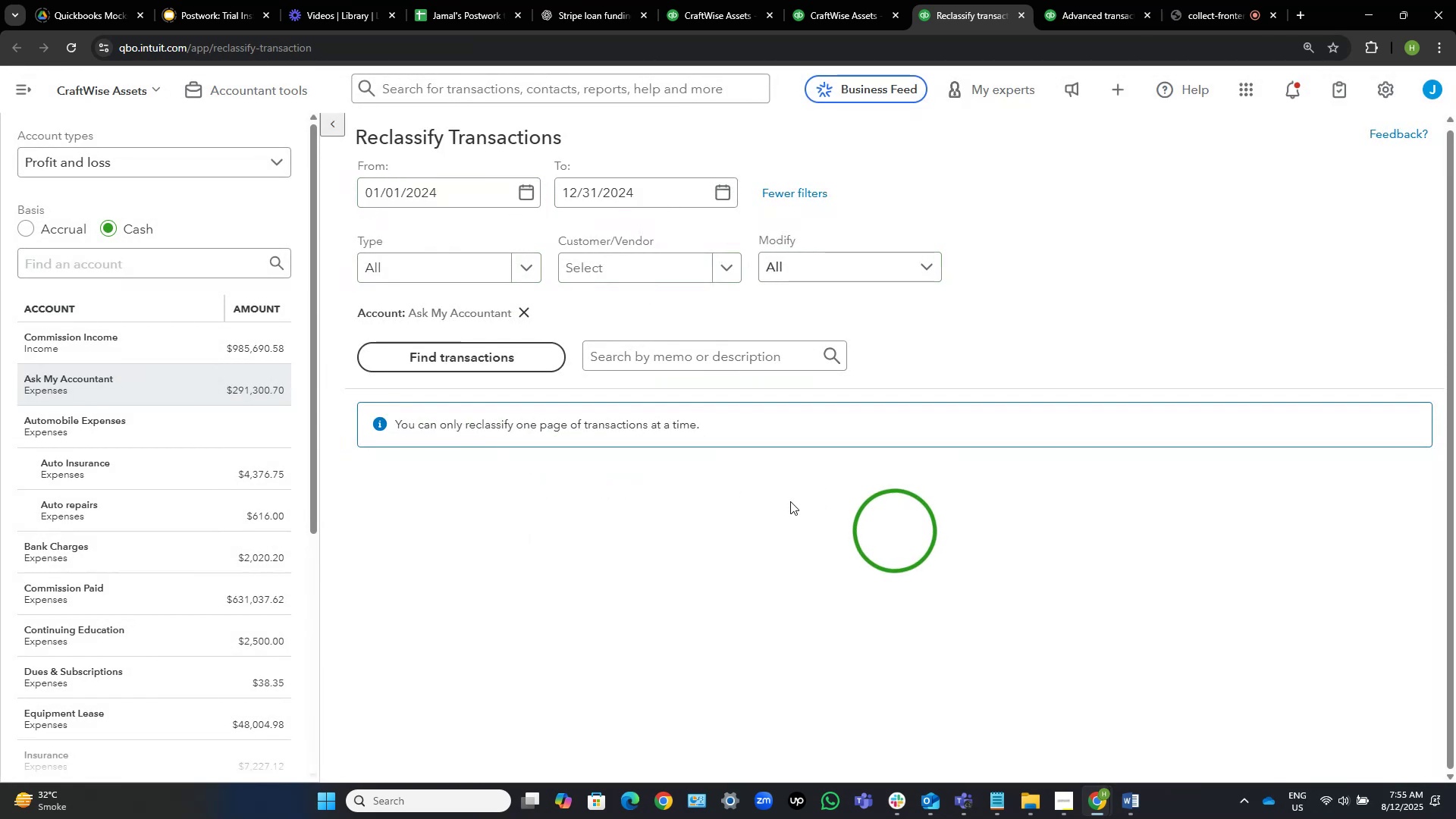 
scroll: coordinate [880, 376], scroll_direction: down, amount: 13.0
 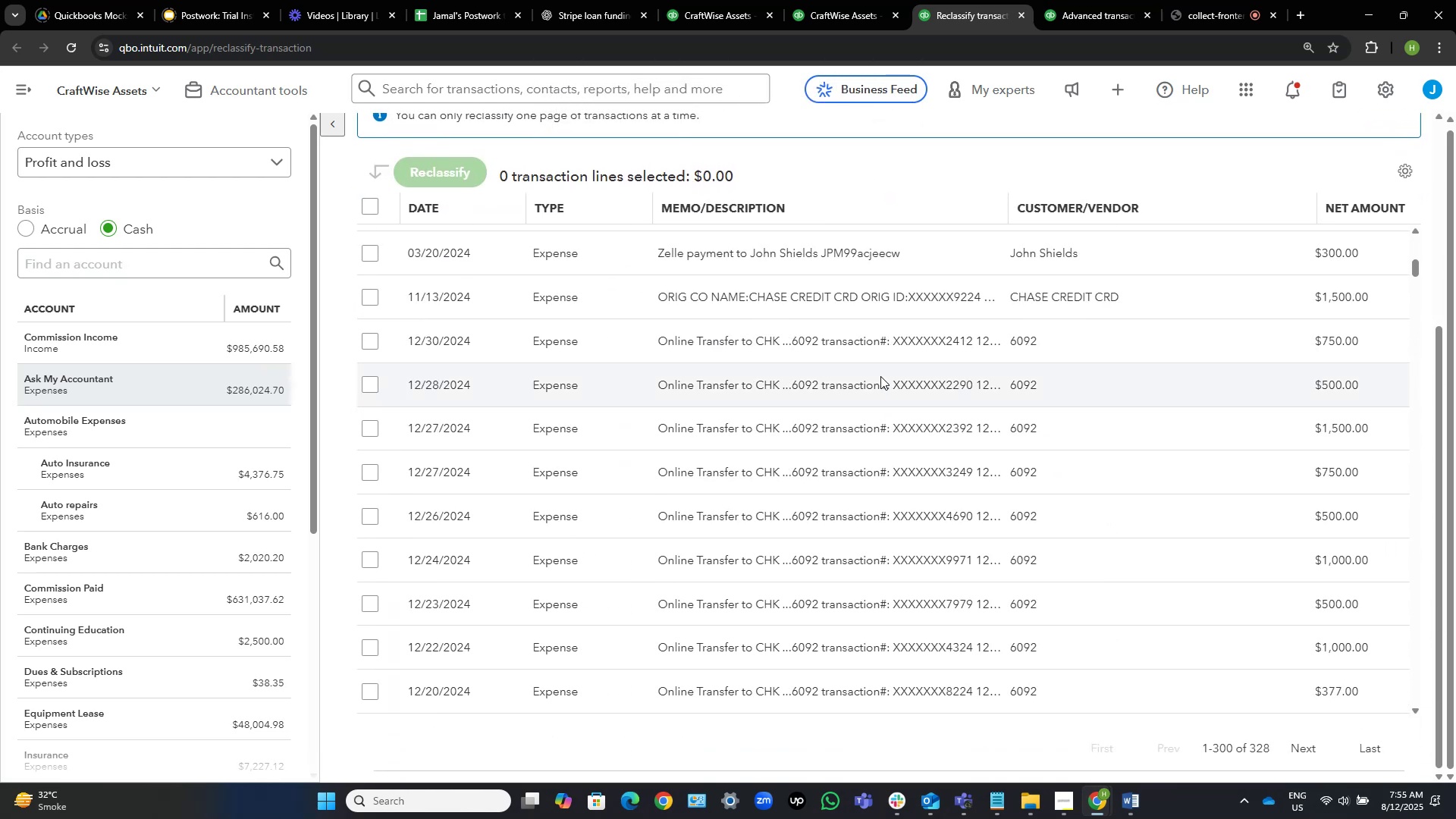 
scroll: coordinate [874, 358], scroll_direction: up, amount: 1.0
 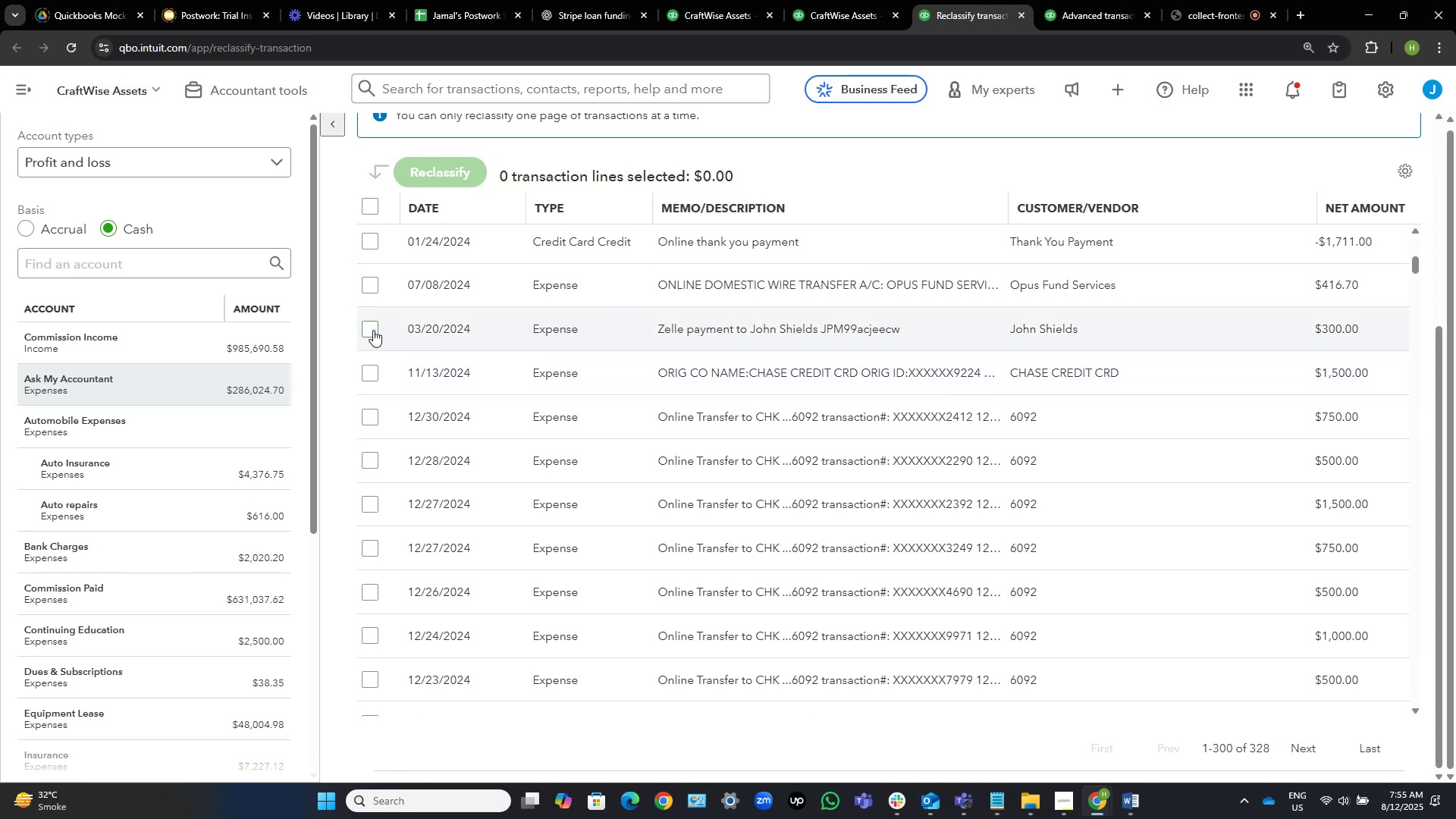 
left_click([369, 330])
 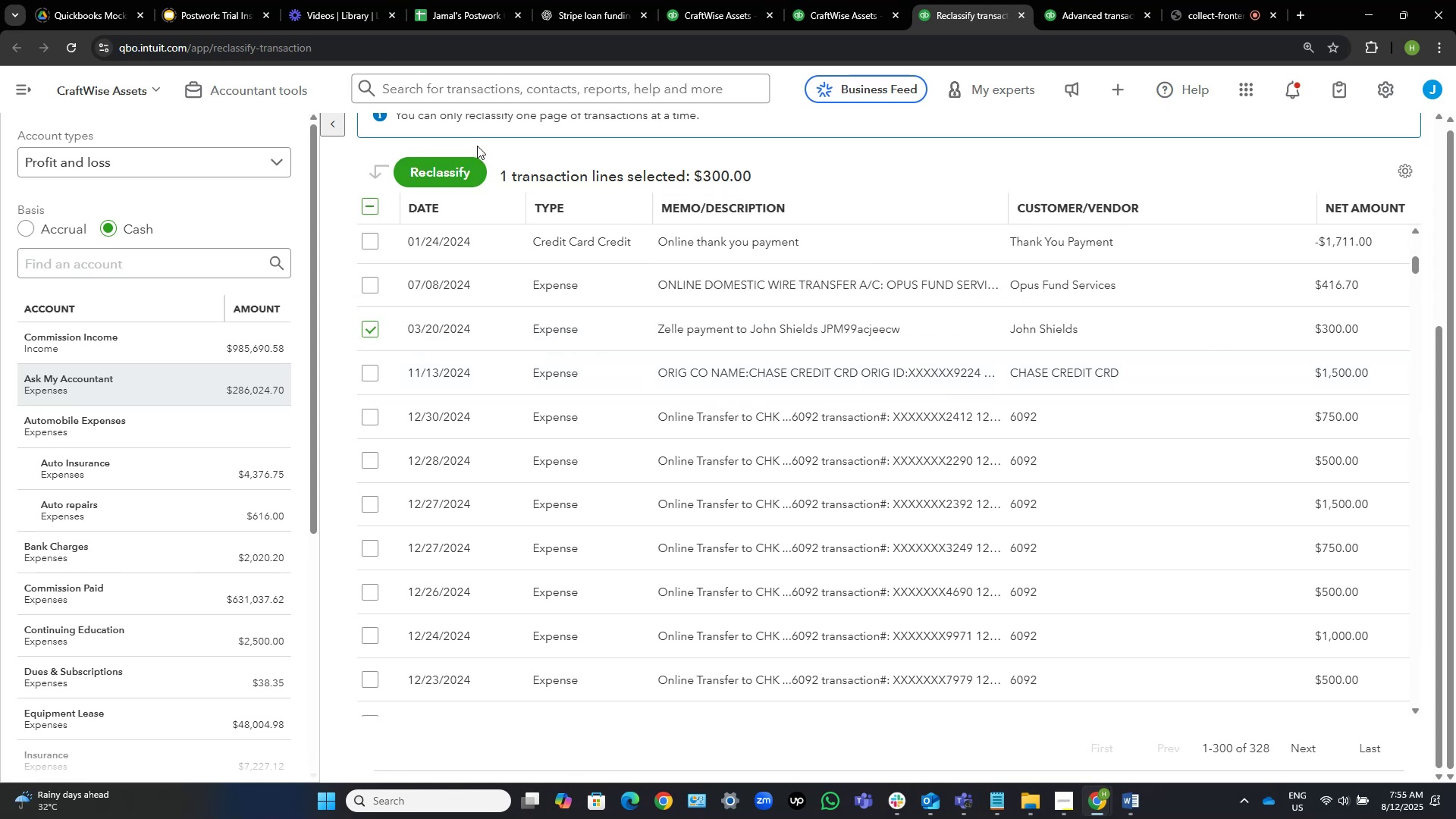 
left_click([445, 165])
 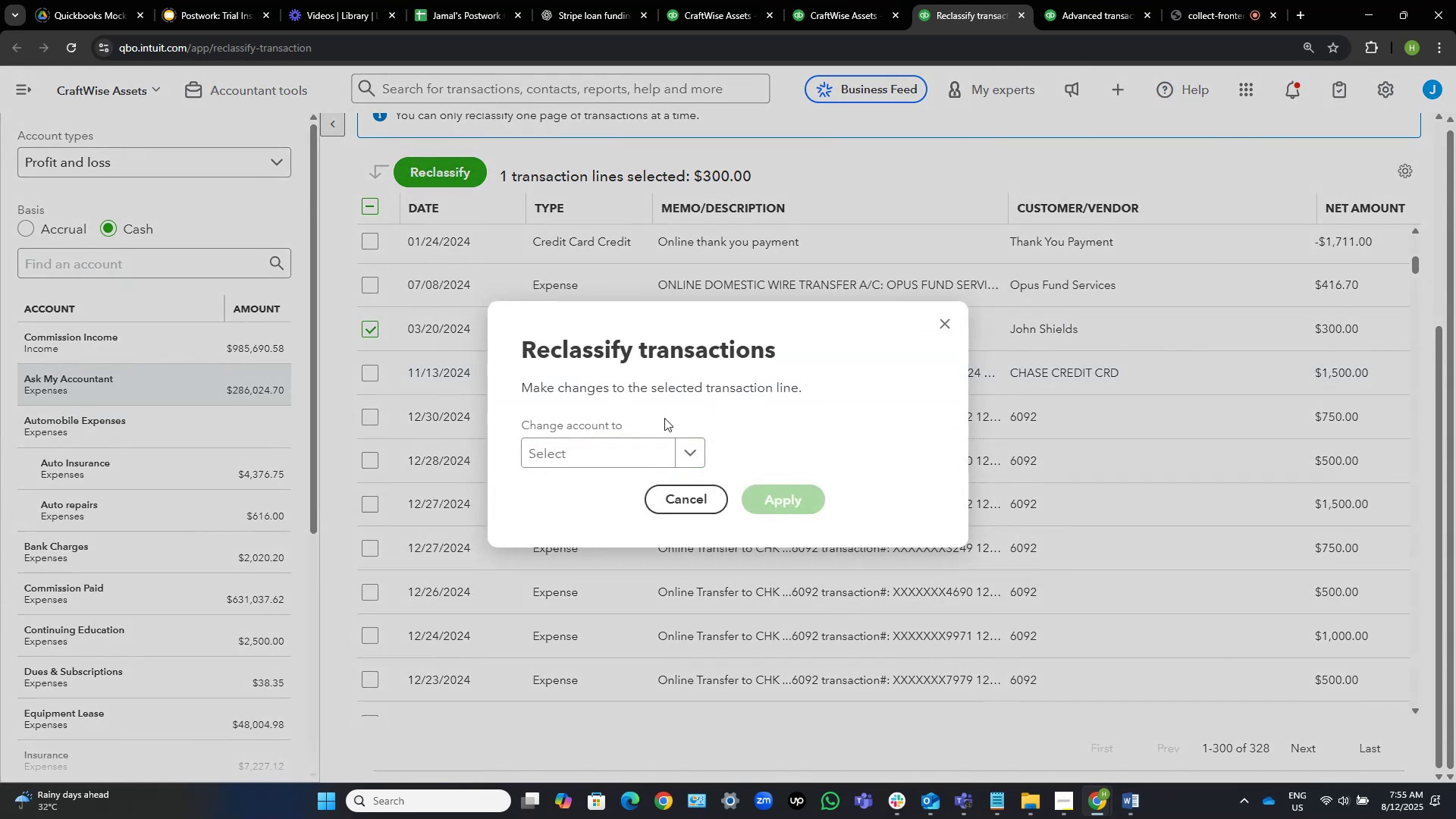 
left_click([617, 454])
 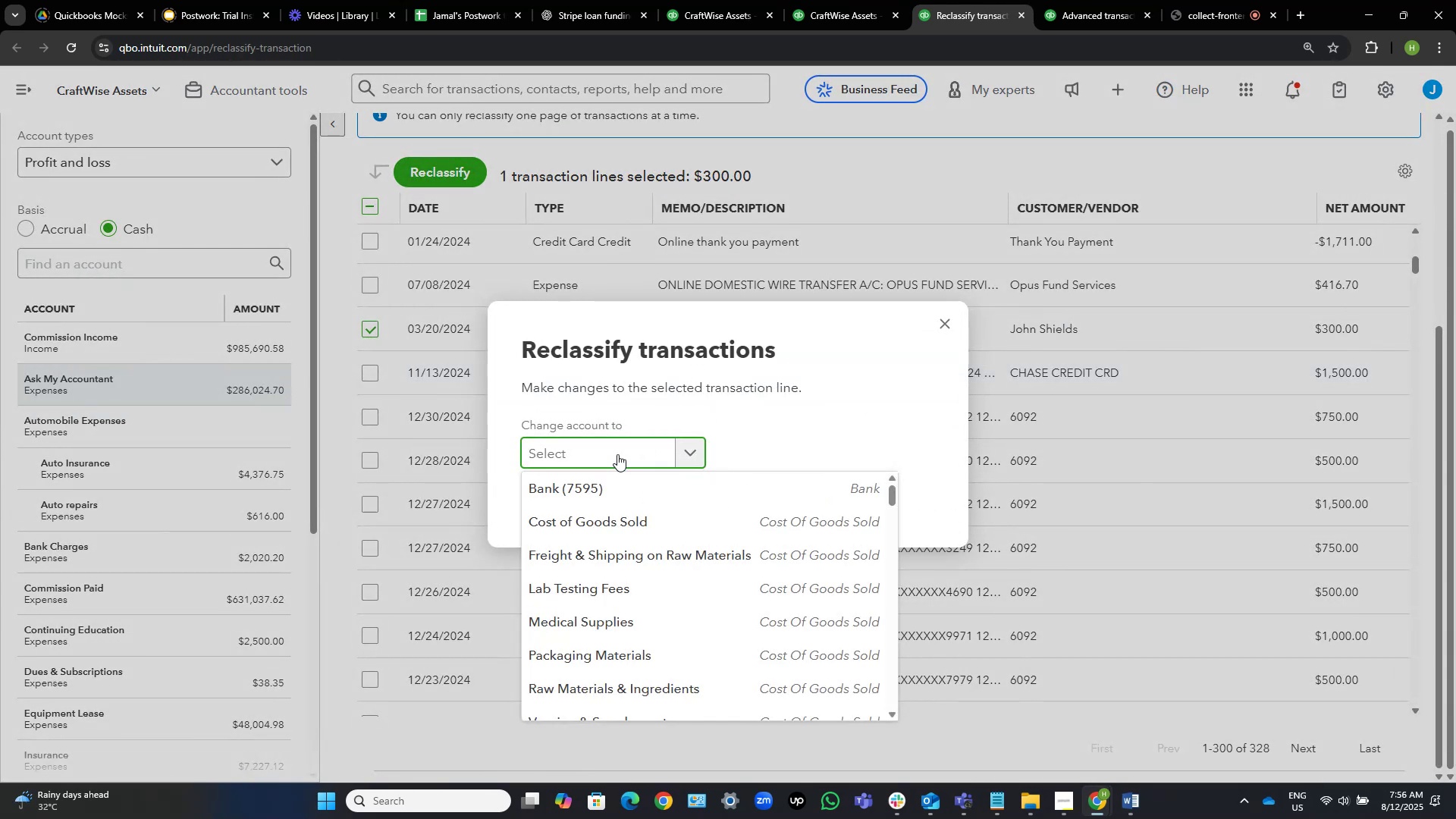 
type(legal)
 